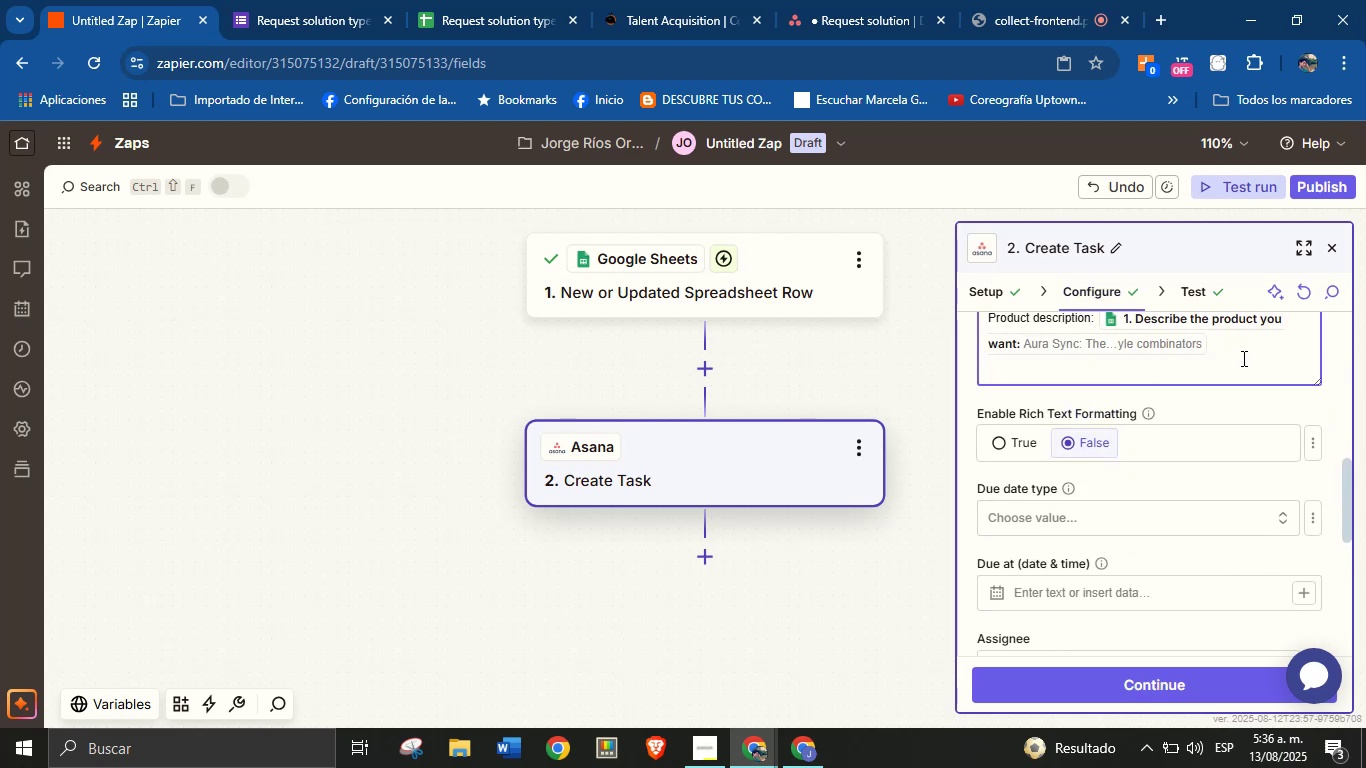 
type(Meeting> )
 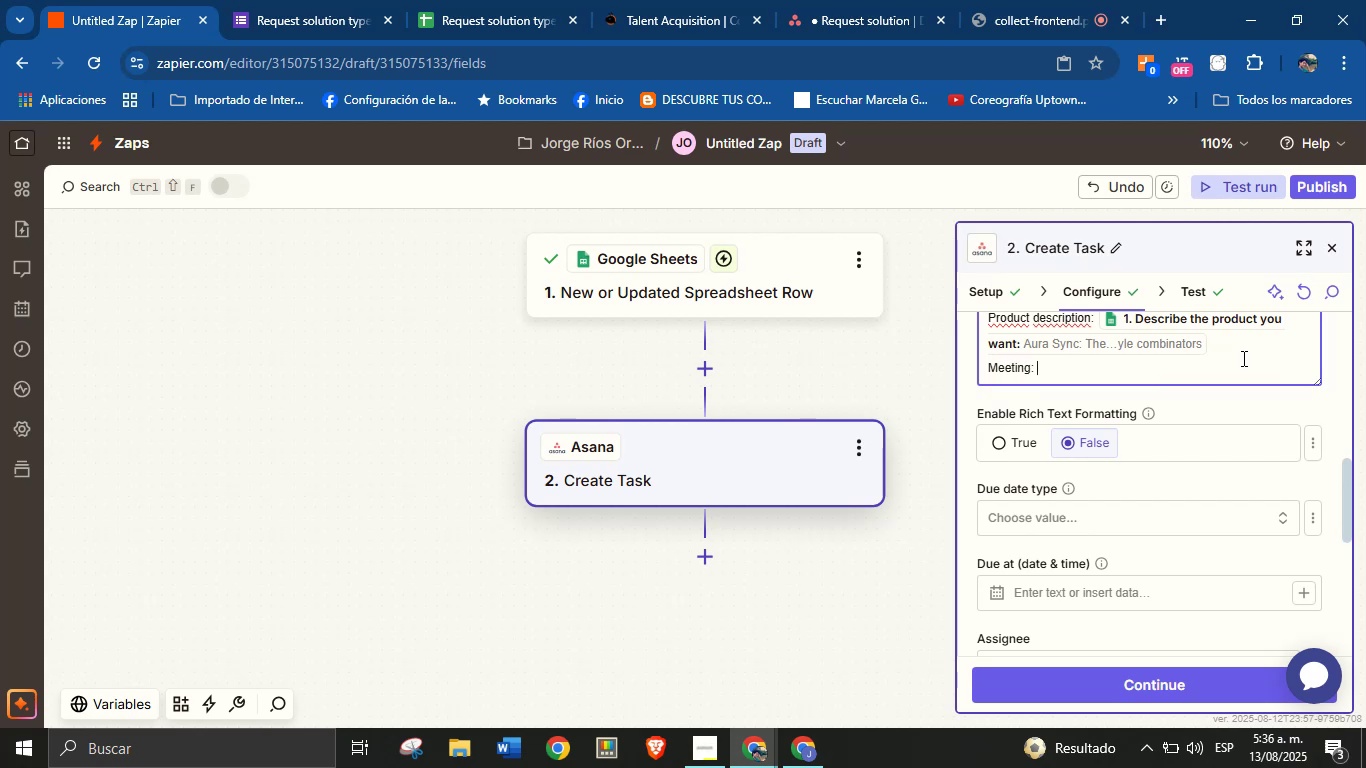 
wait(7.19)
 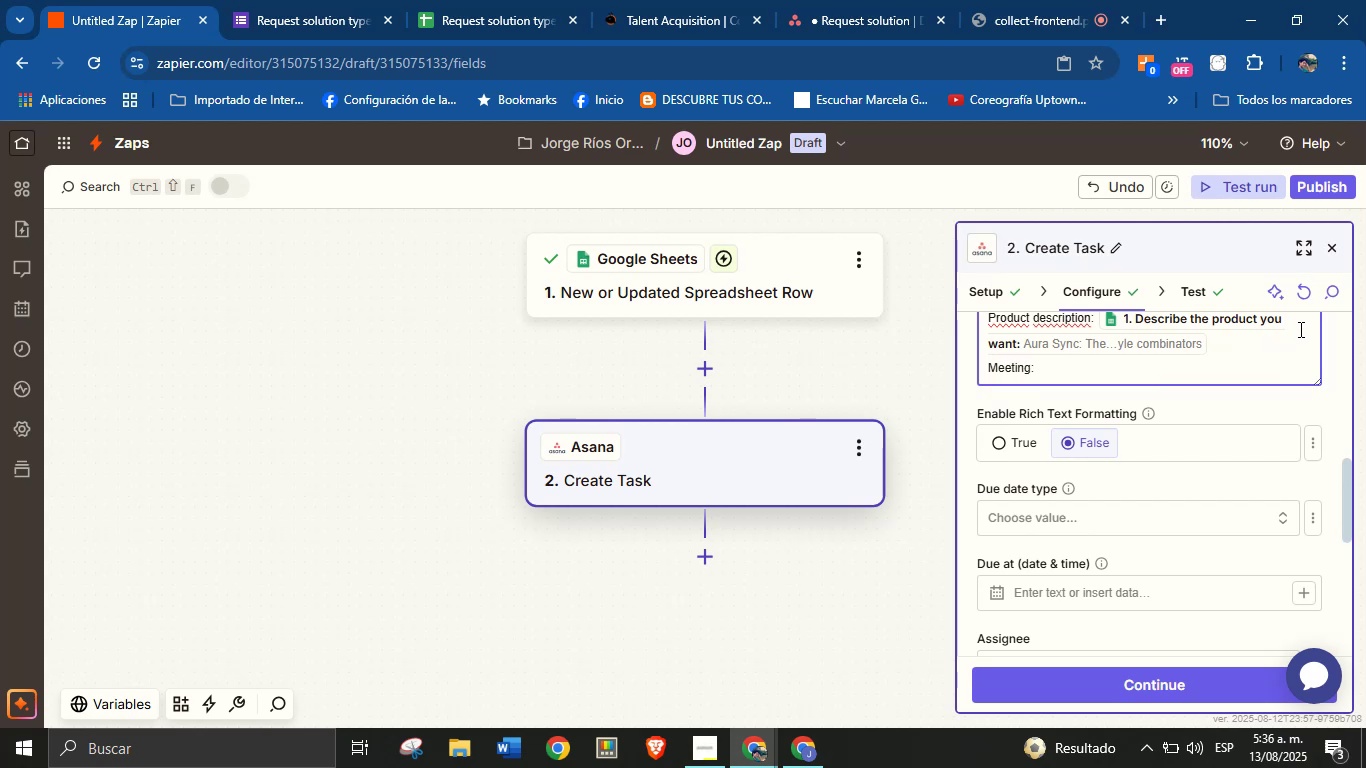 
double_click([1018, 363])
 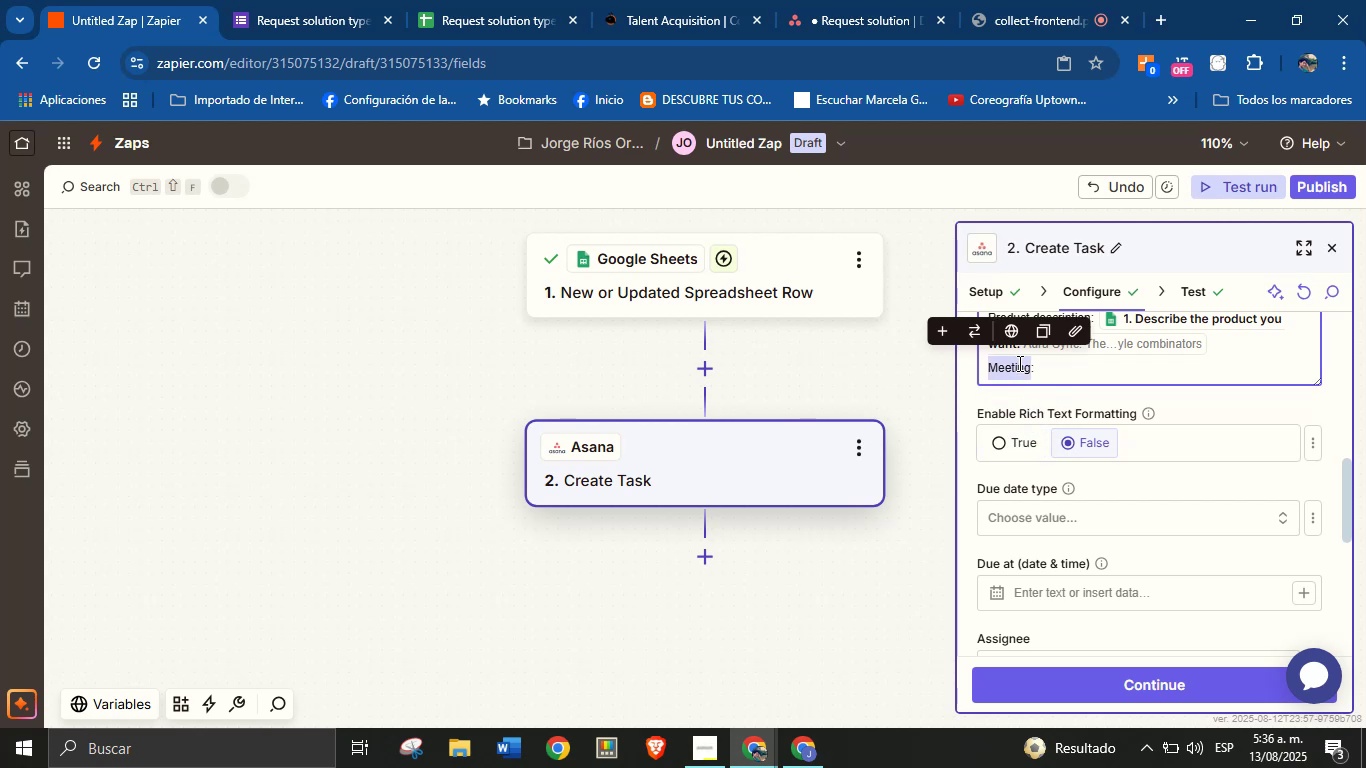 
triple_click([1018, 363])
 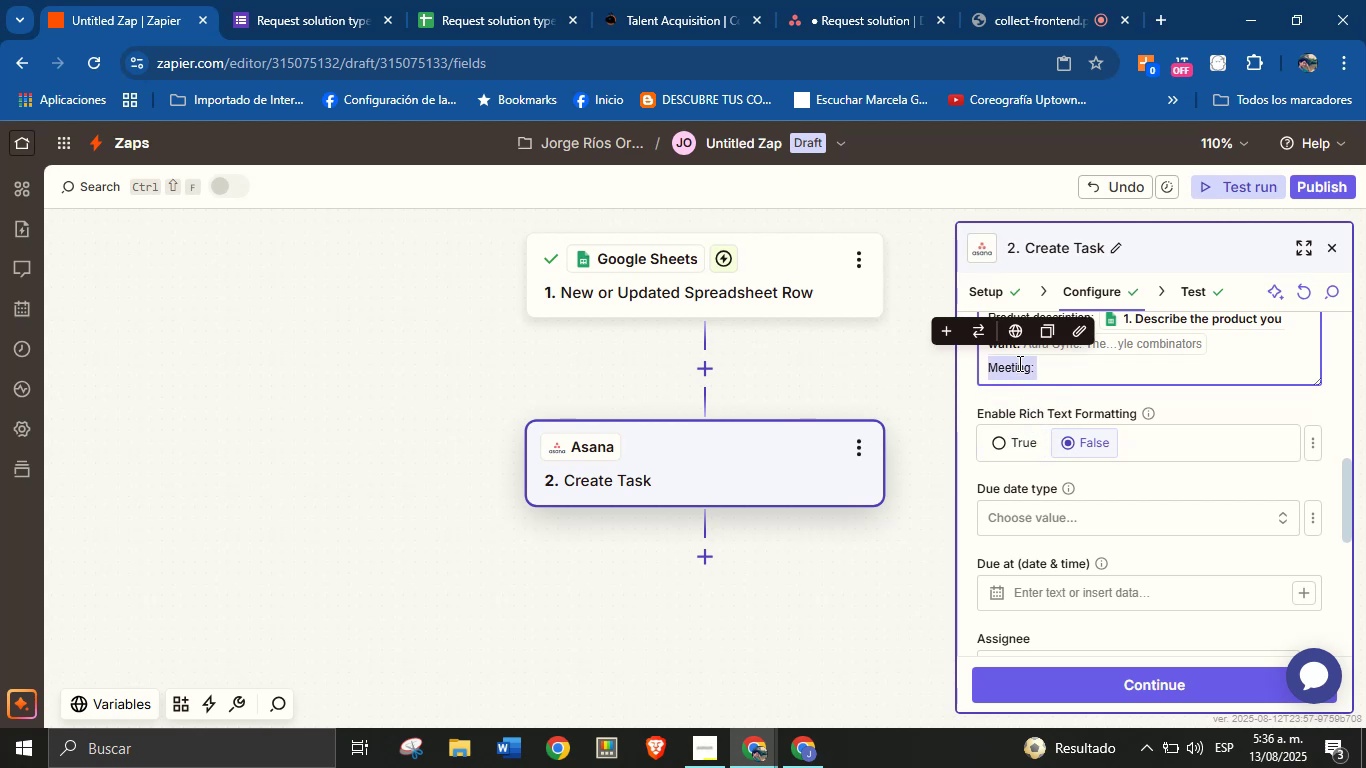 
key(Backspace)
 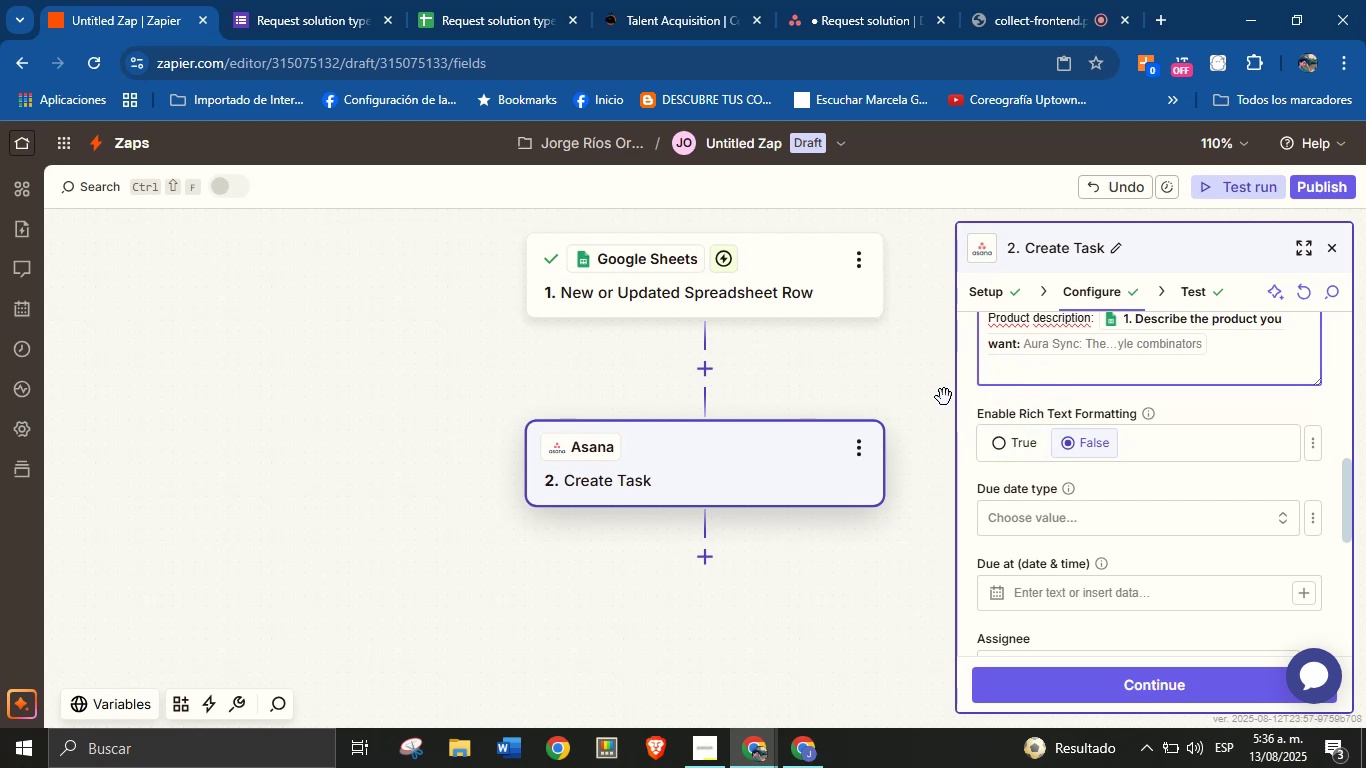 
left_click([944, 397])
 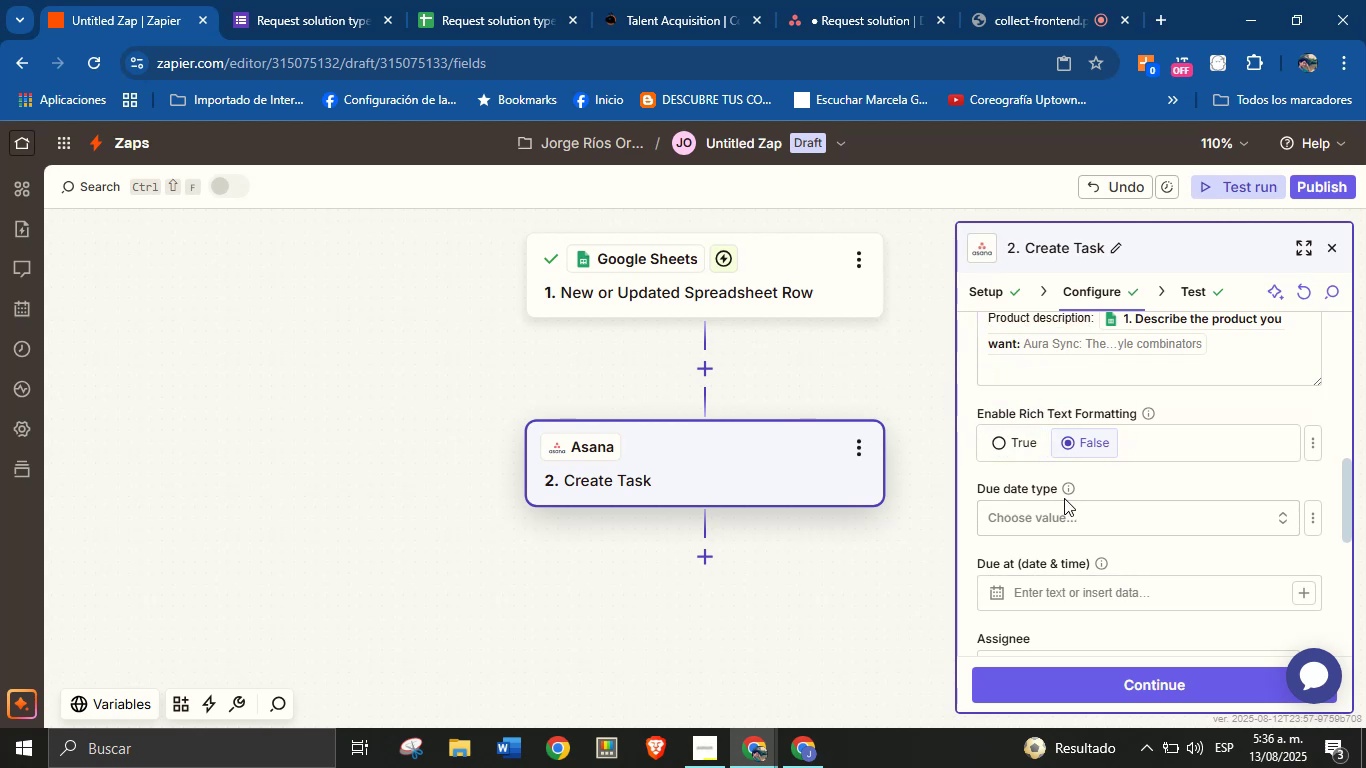 
scroll: coordinate [1093, 443], scroll_direction: up, amount: 2.0
 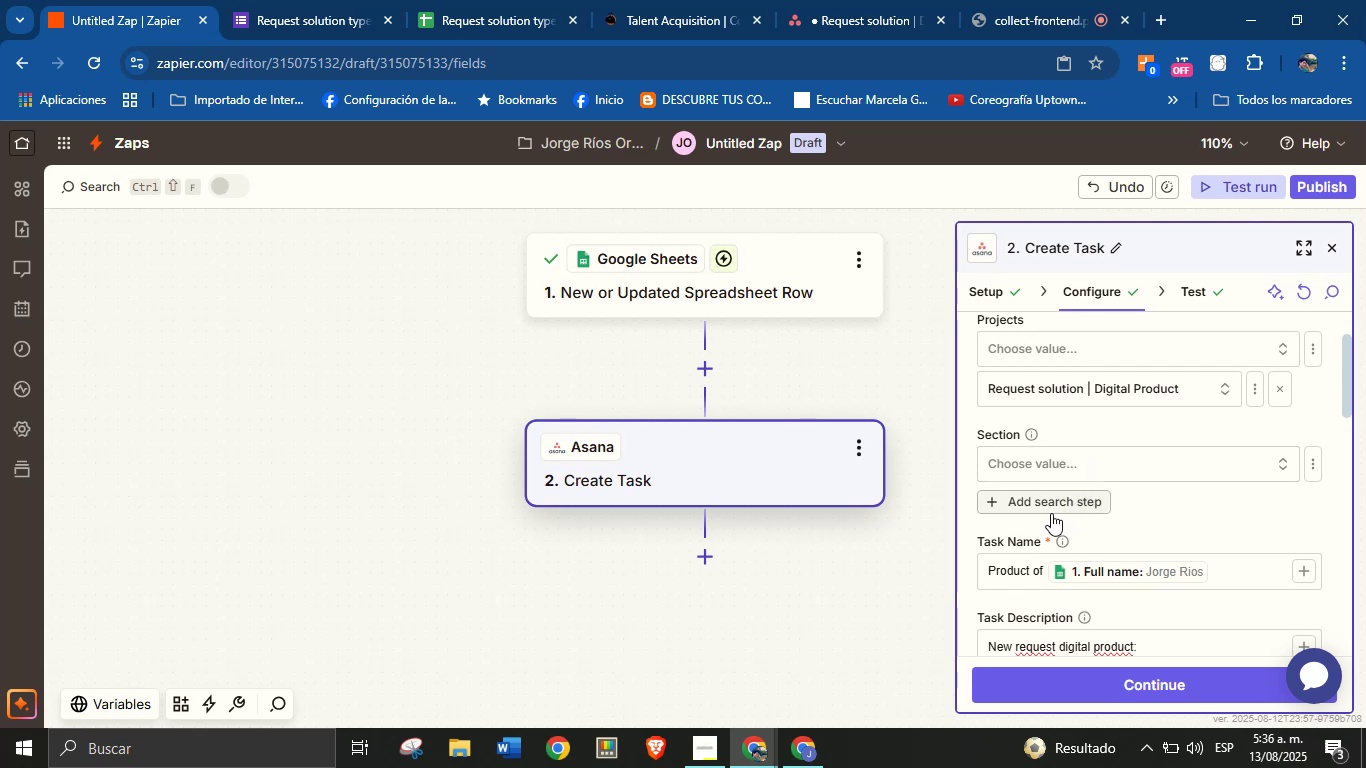 
wait(5.61)
 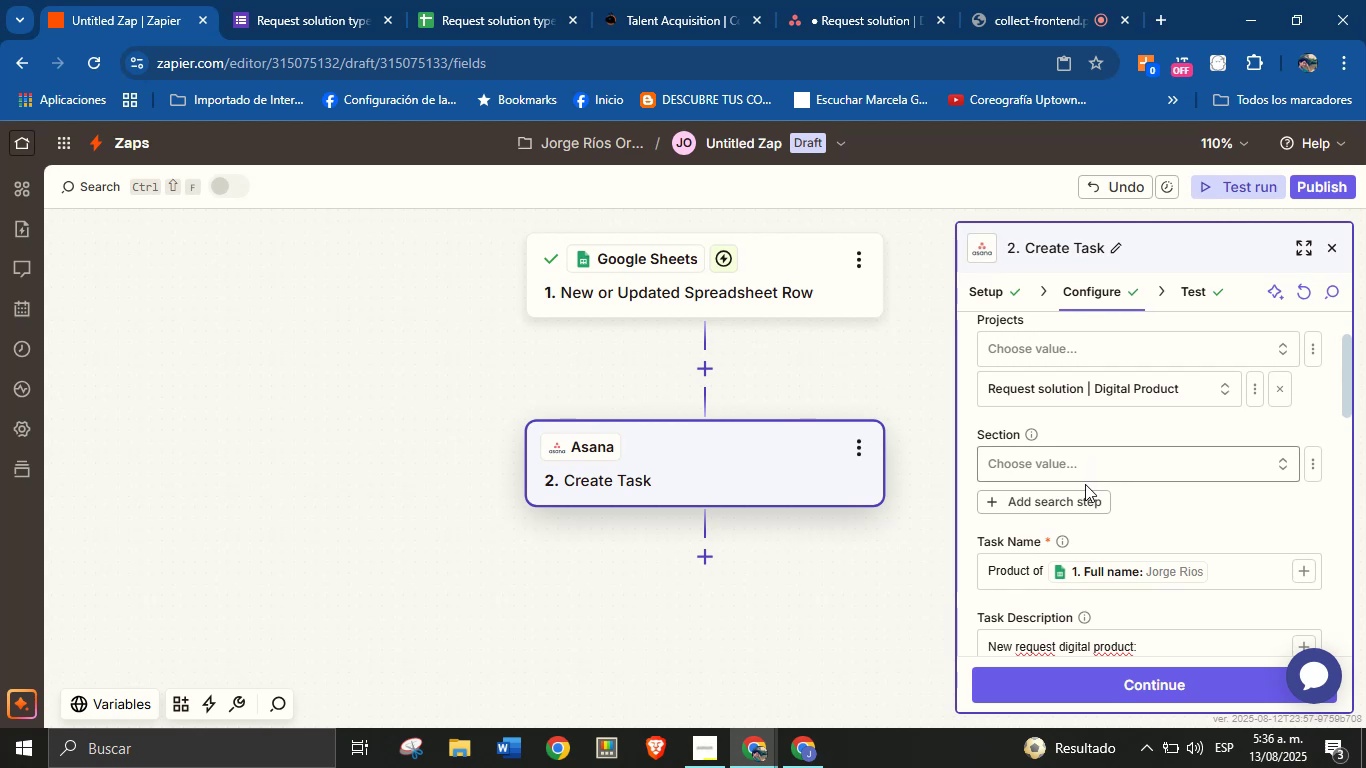 
scroll: coordinate [1044, 471], scroll_direction: up, amount: 1.0
 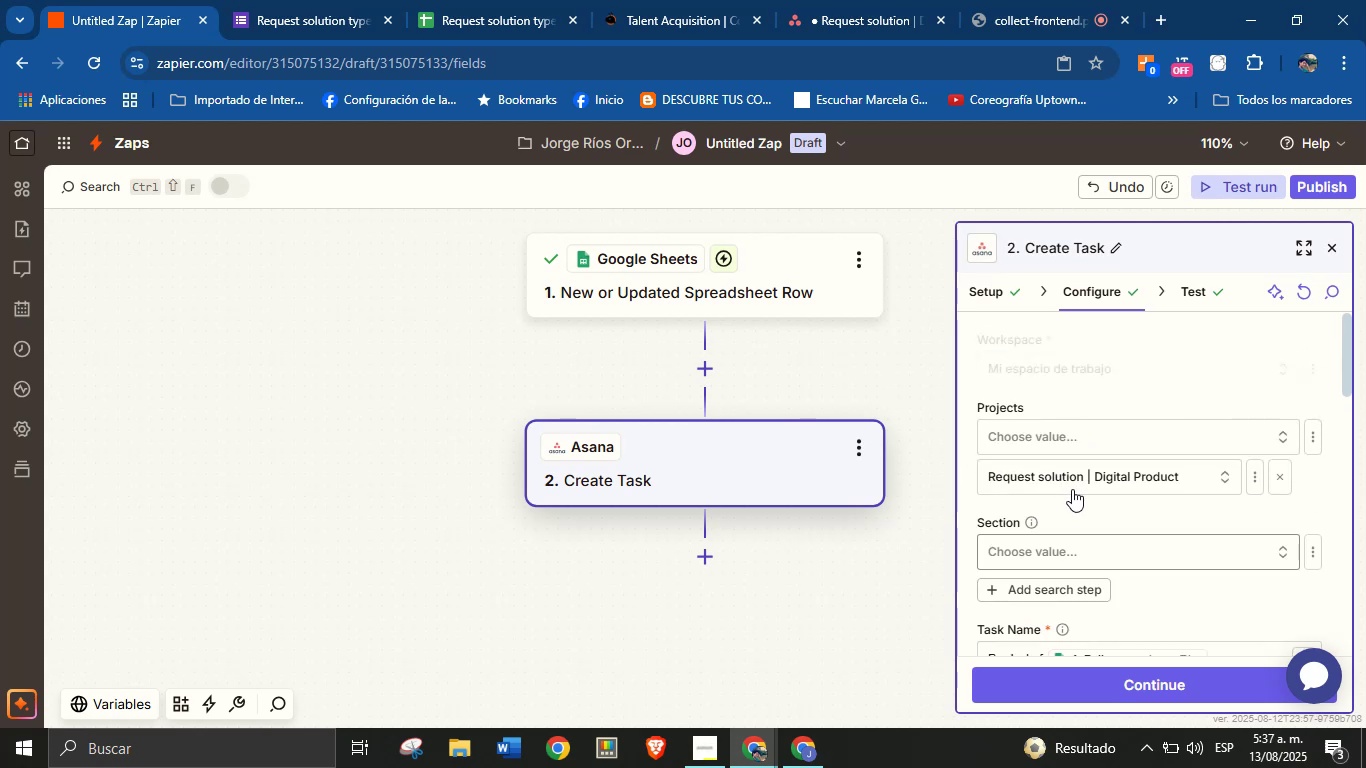 
scroll: coordinate [1082, 496], scroll_direction: down, amount: 4.0
 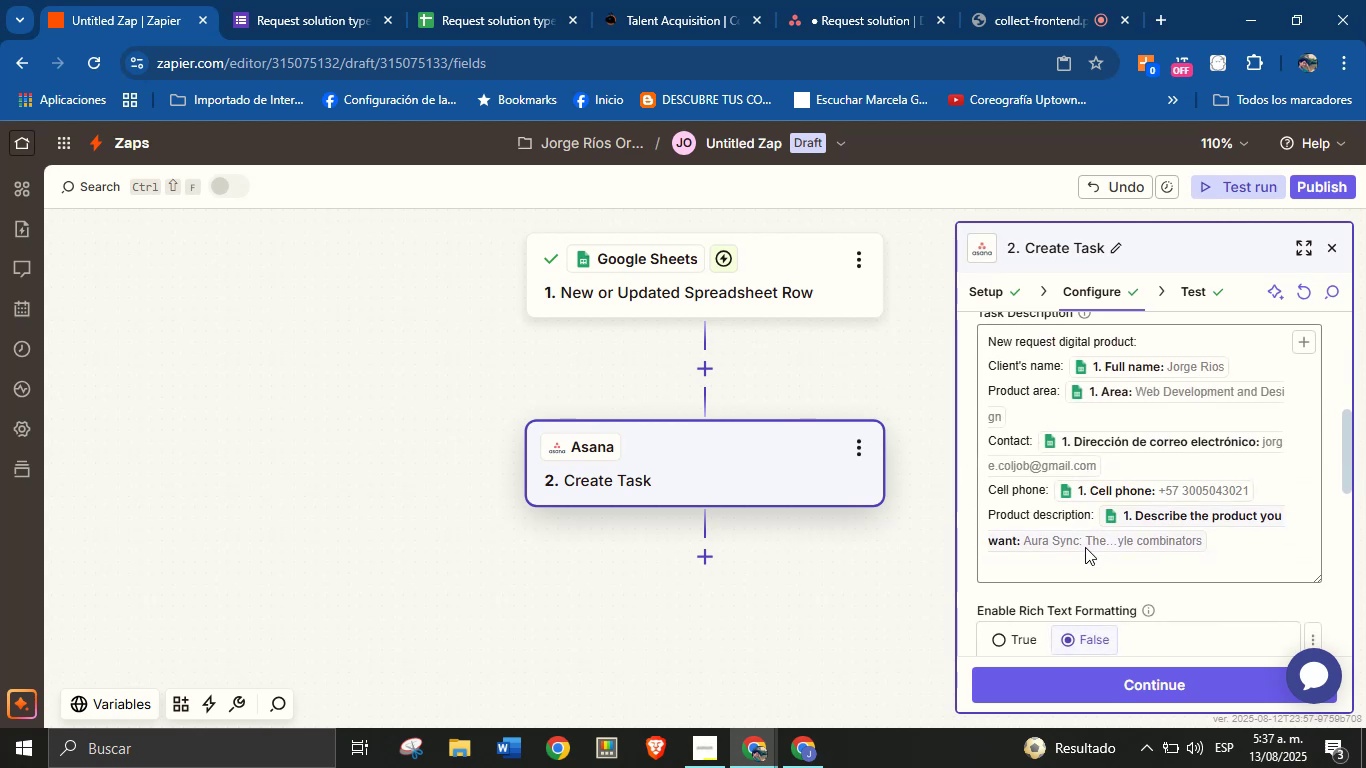 
left_click([1071, 570])
 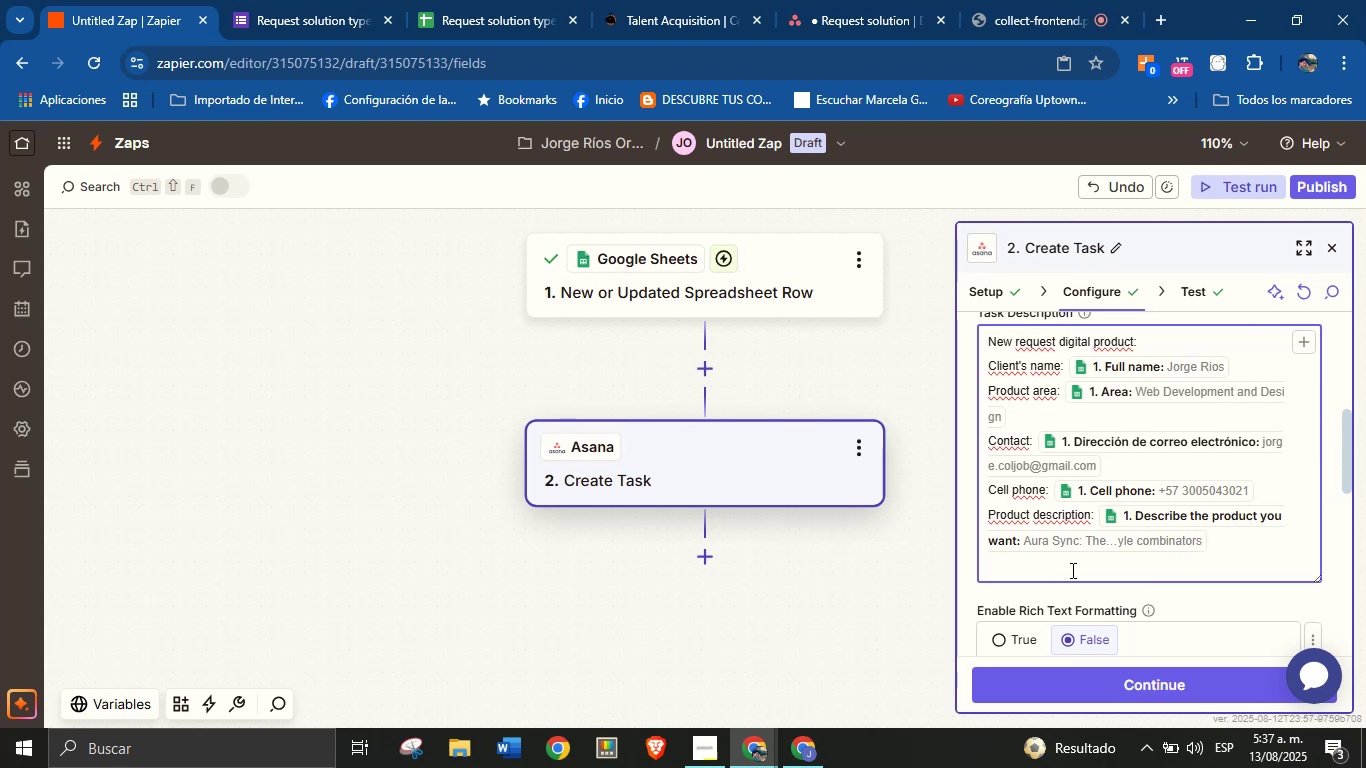 
type(Meeting> )
 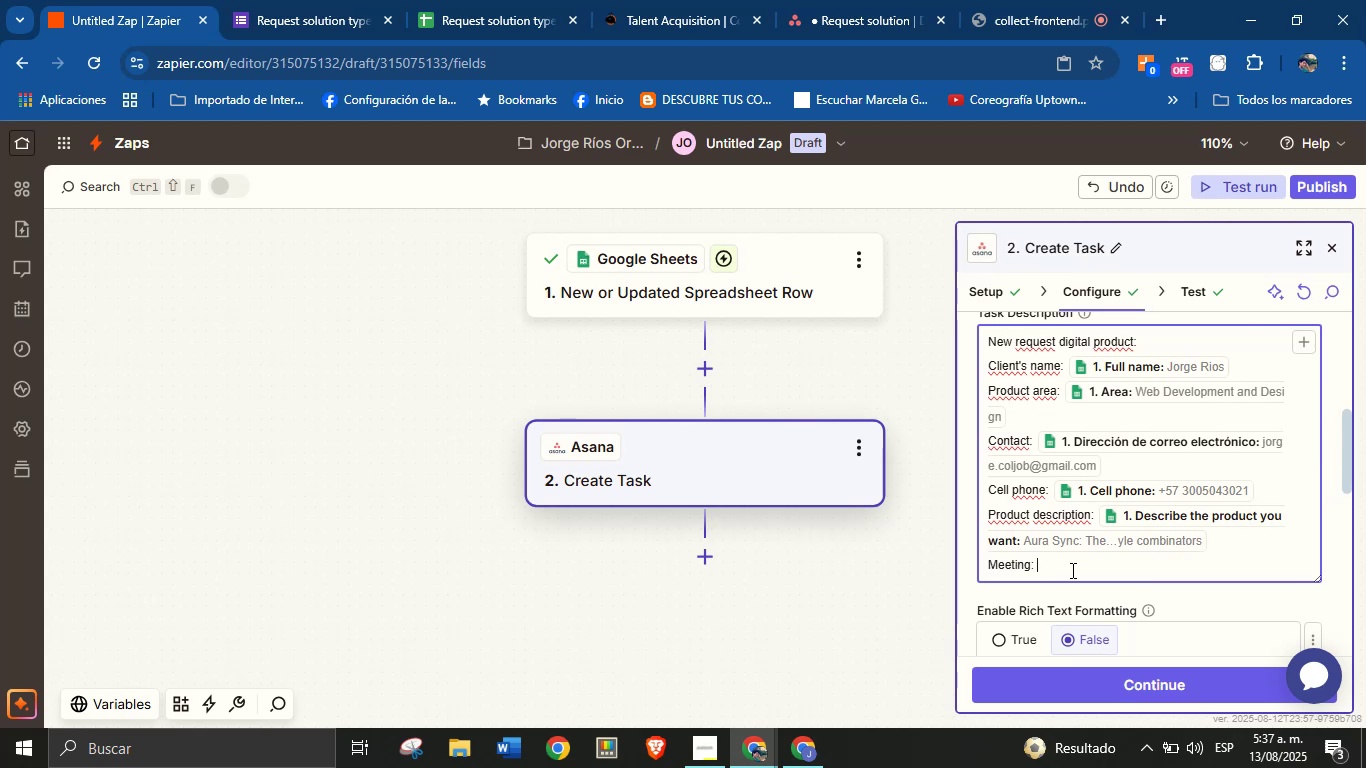 
left_click([1294, 340])
 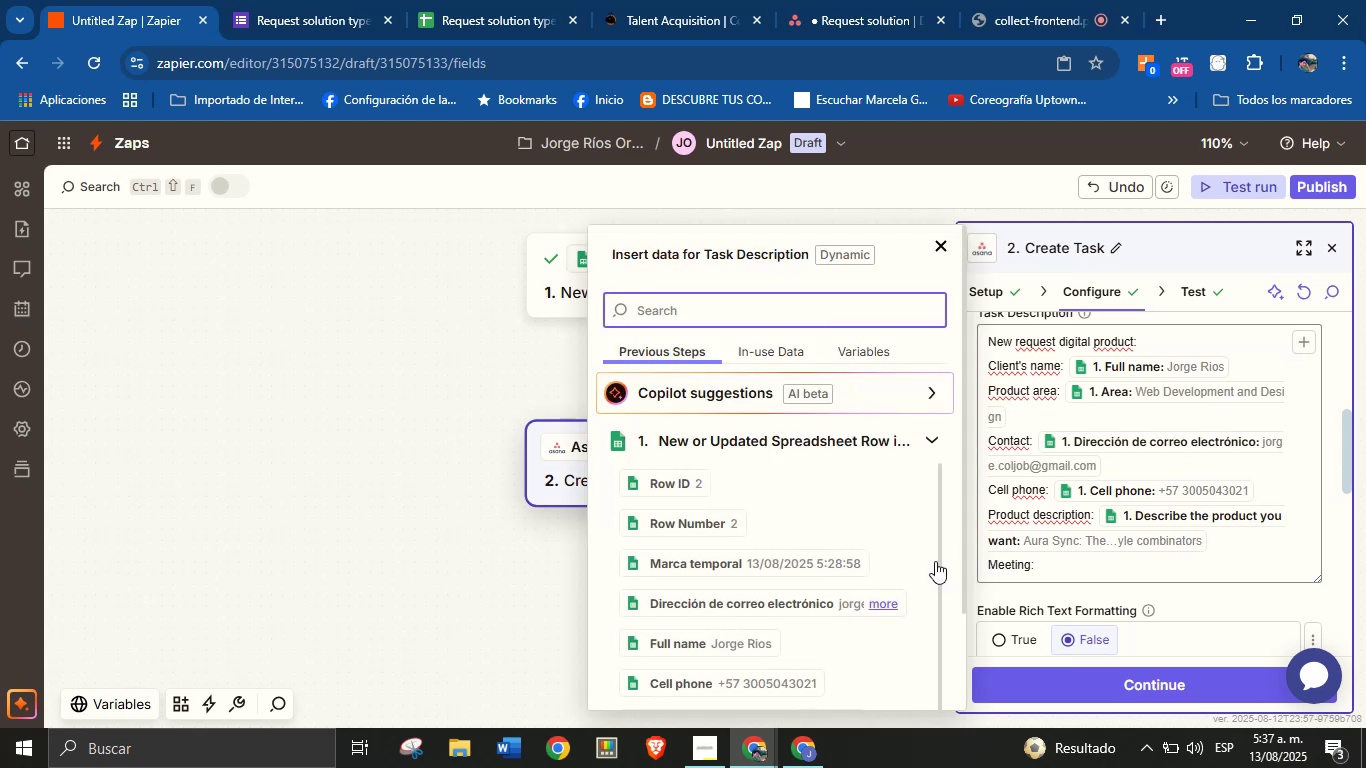 
scroll: coordinate [824, 585], scroll_direction: down, amount: 11.0
 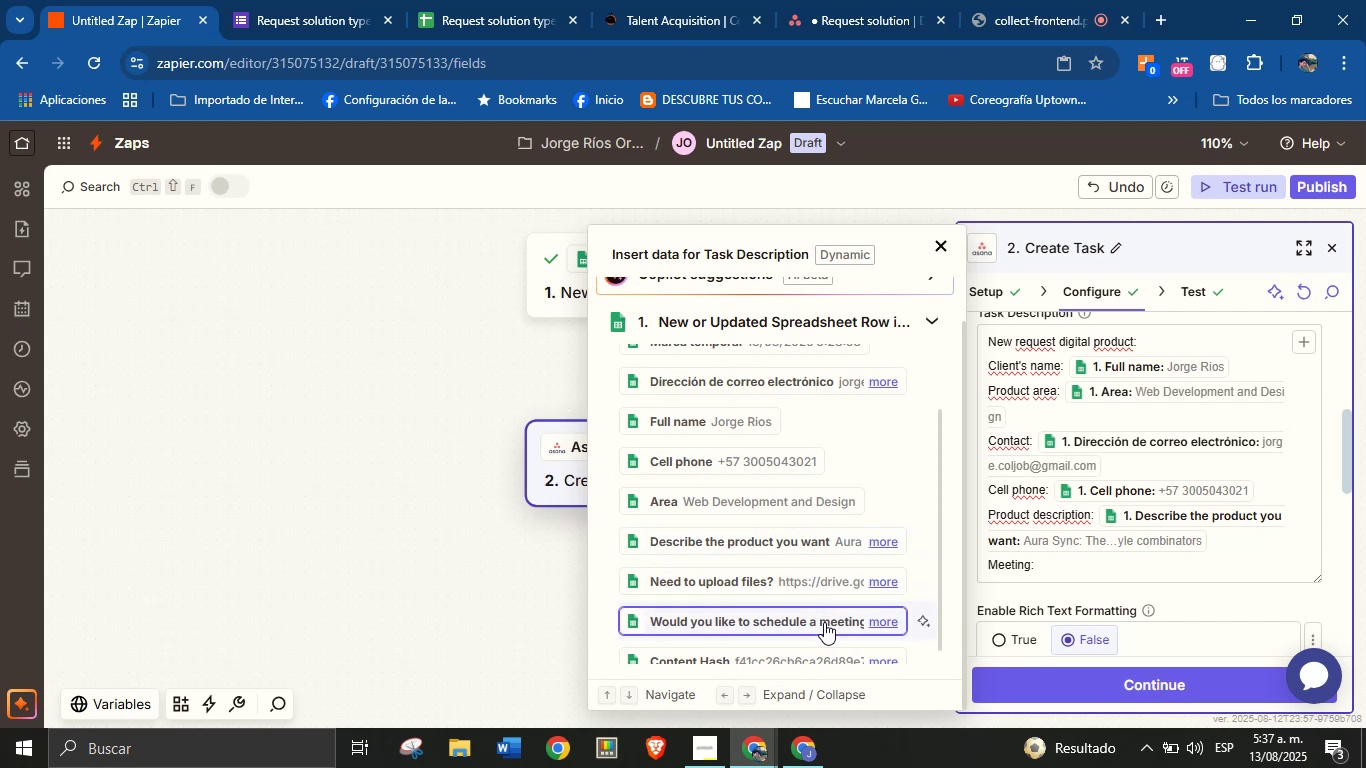 
wait(5.06)
 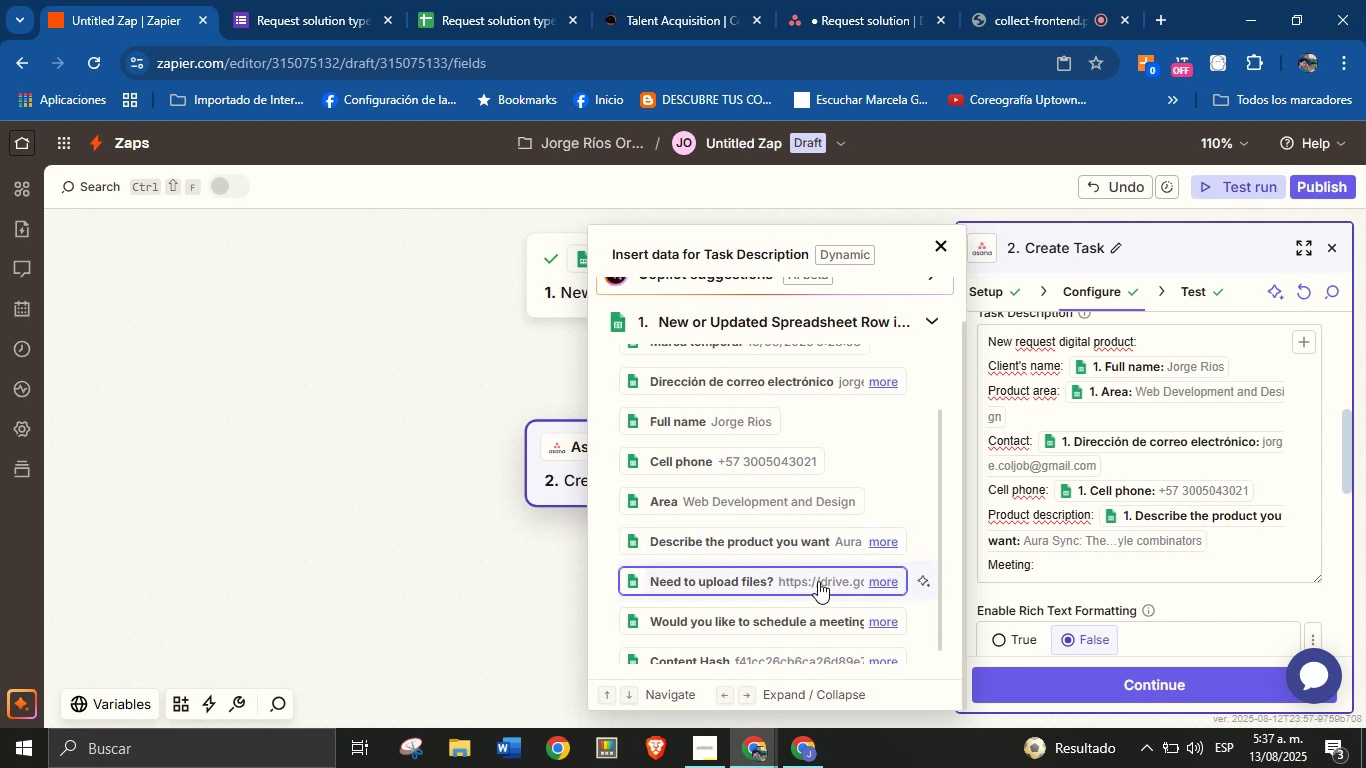 
left_click([824, 622])
 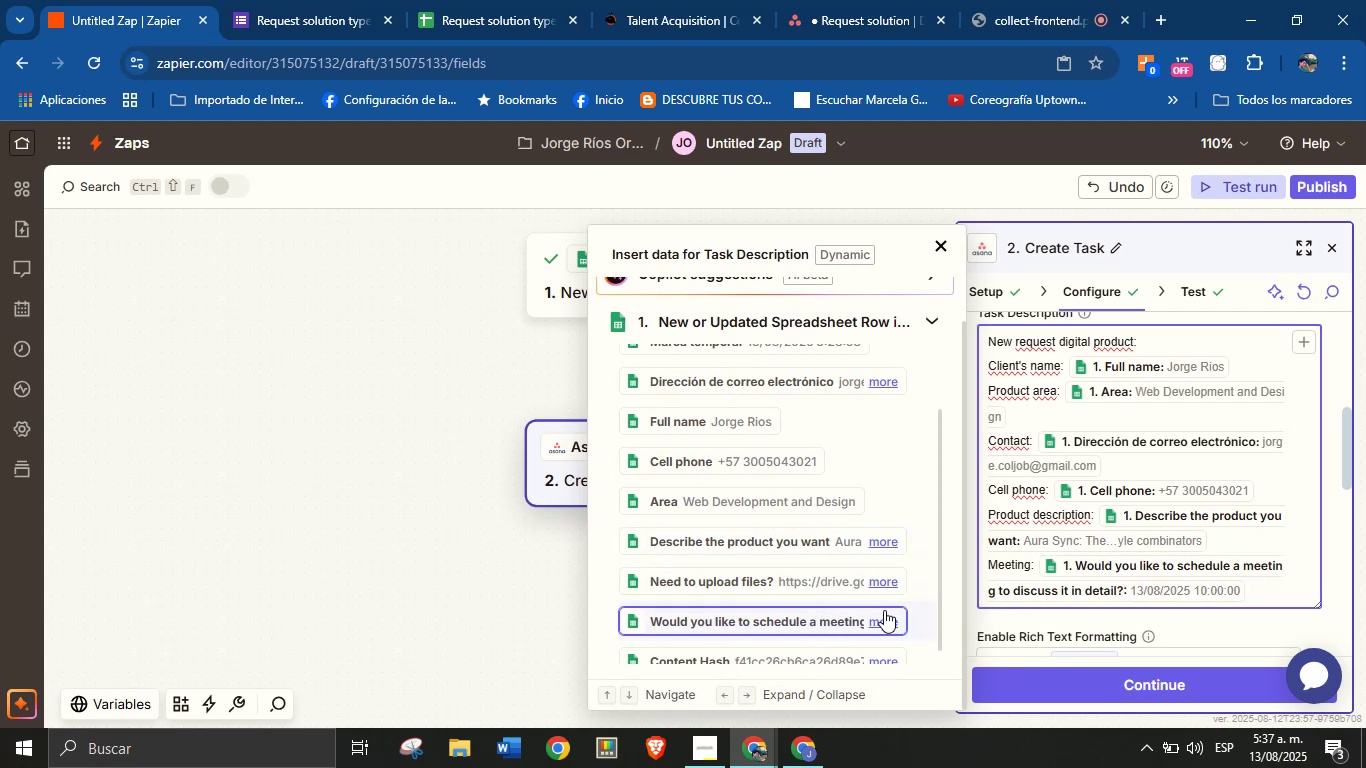 
left_click([1247, 542])
 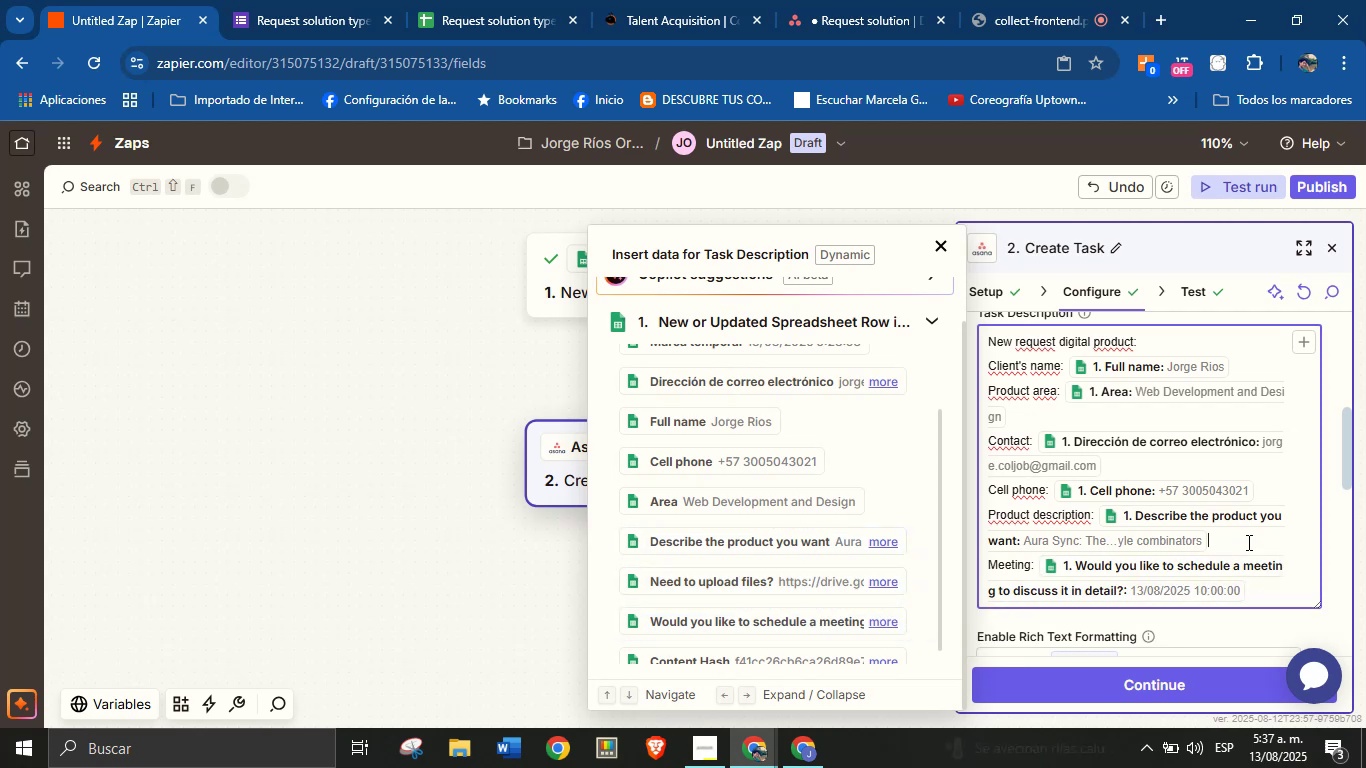 
key(Enter)
 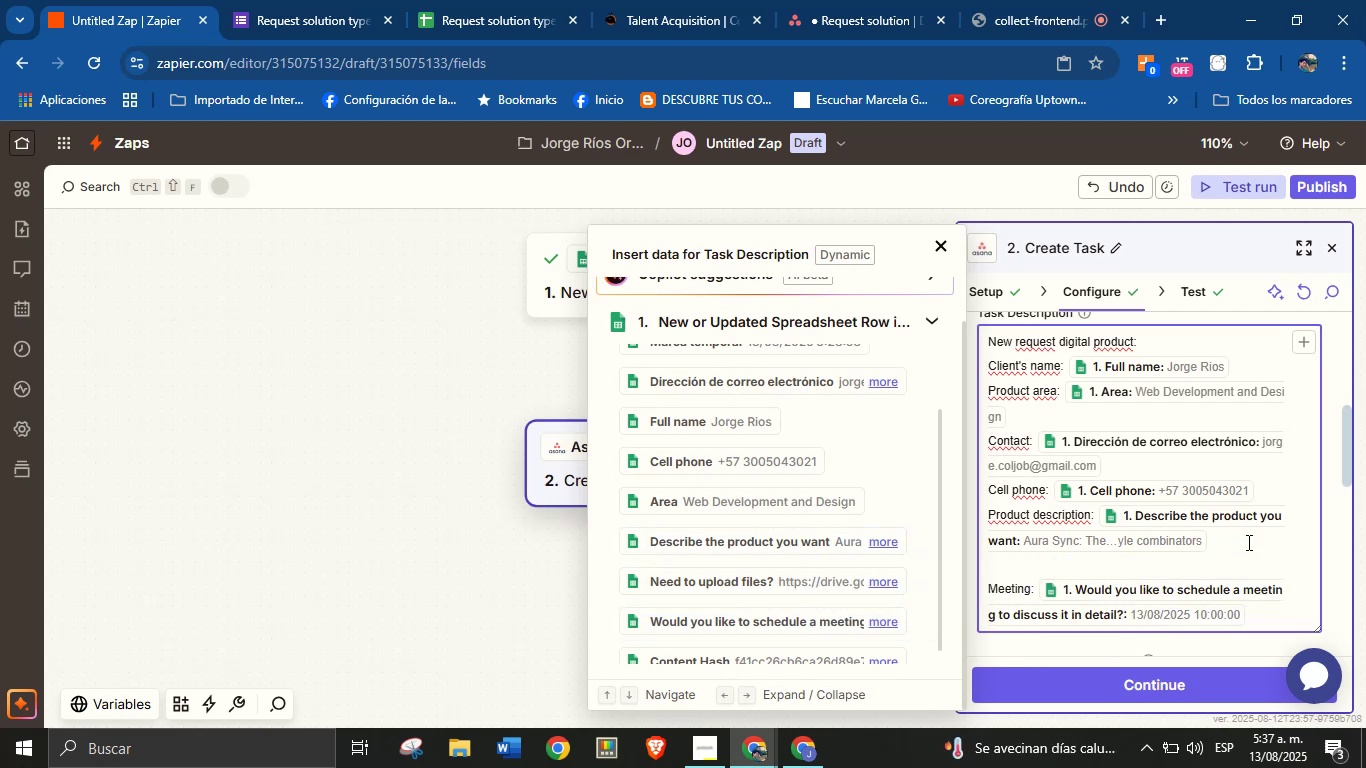 
type(Files> )
 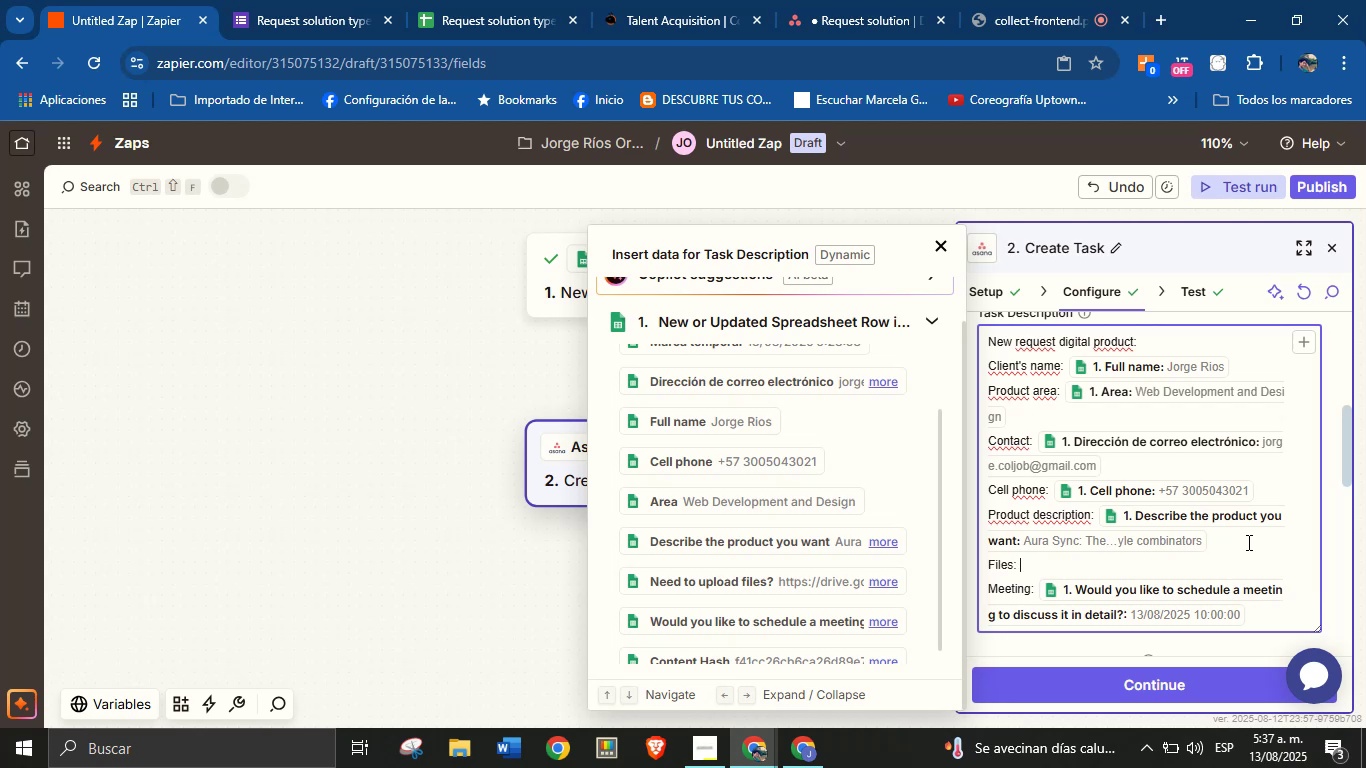 
left_click([777, 587])
 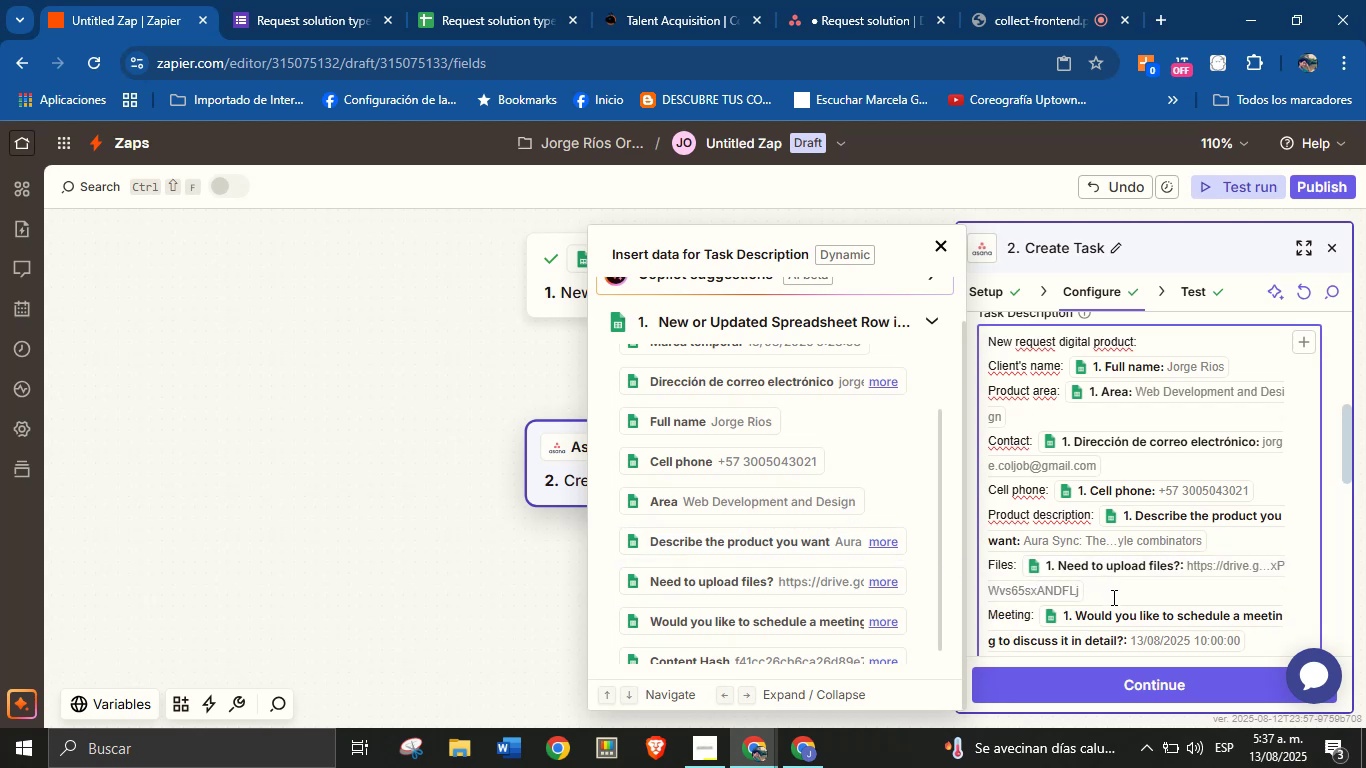 
scroll: coordinate [864, 540], scroll_direction: down, amount: 1.0
 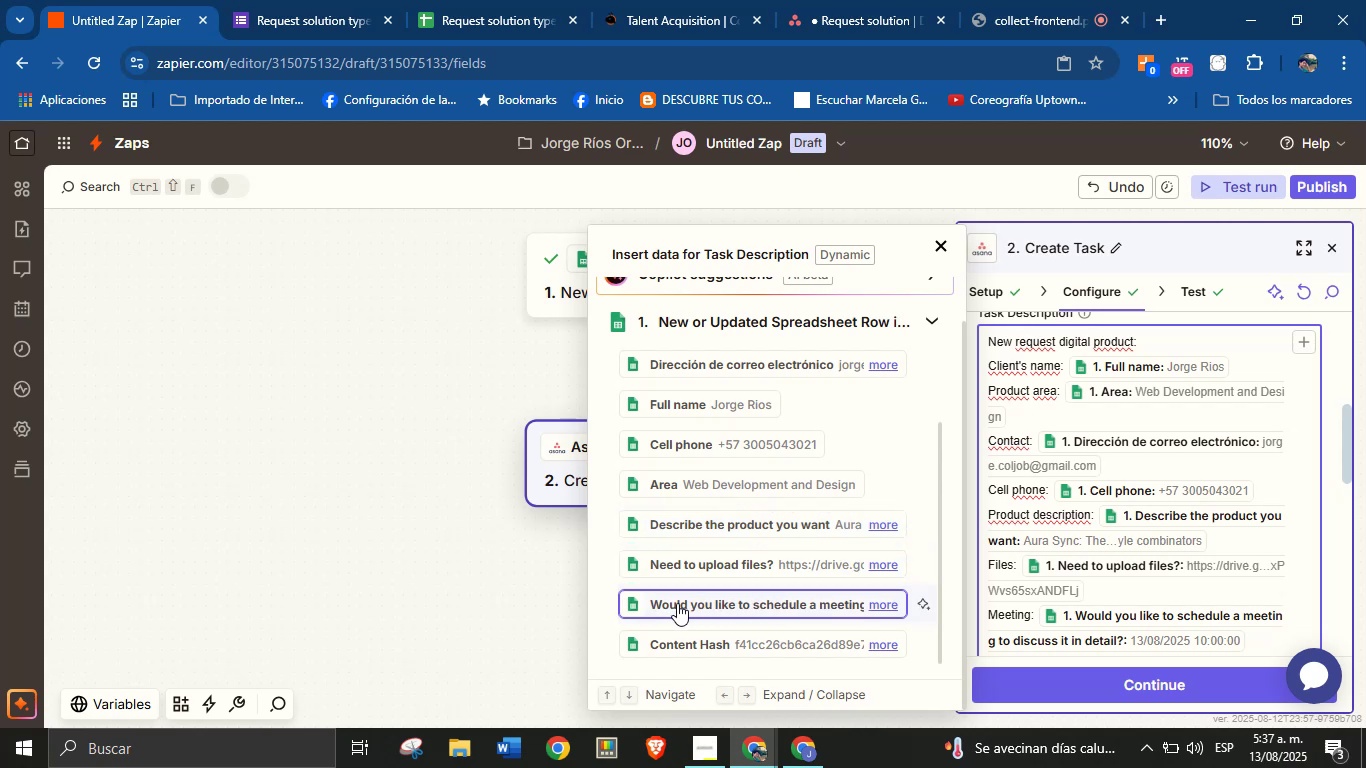 
left_click([556, 603])
 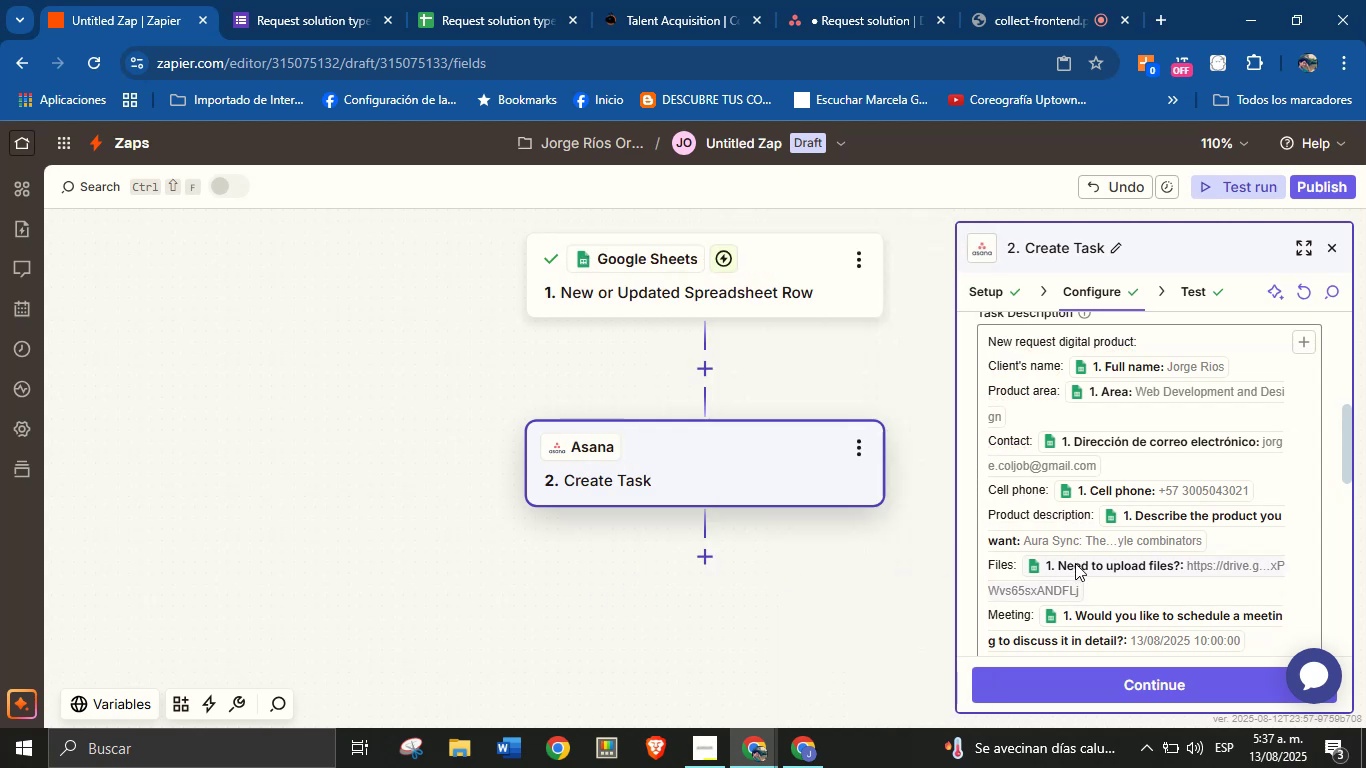 
scroll: coordinate [1115, 540], scroll_direction: down, amount: 4.0
 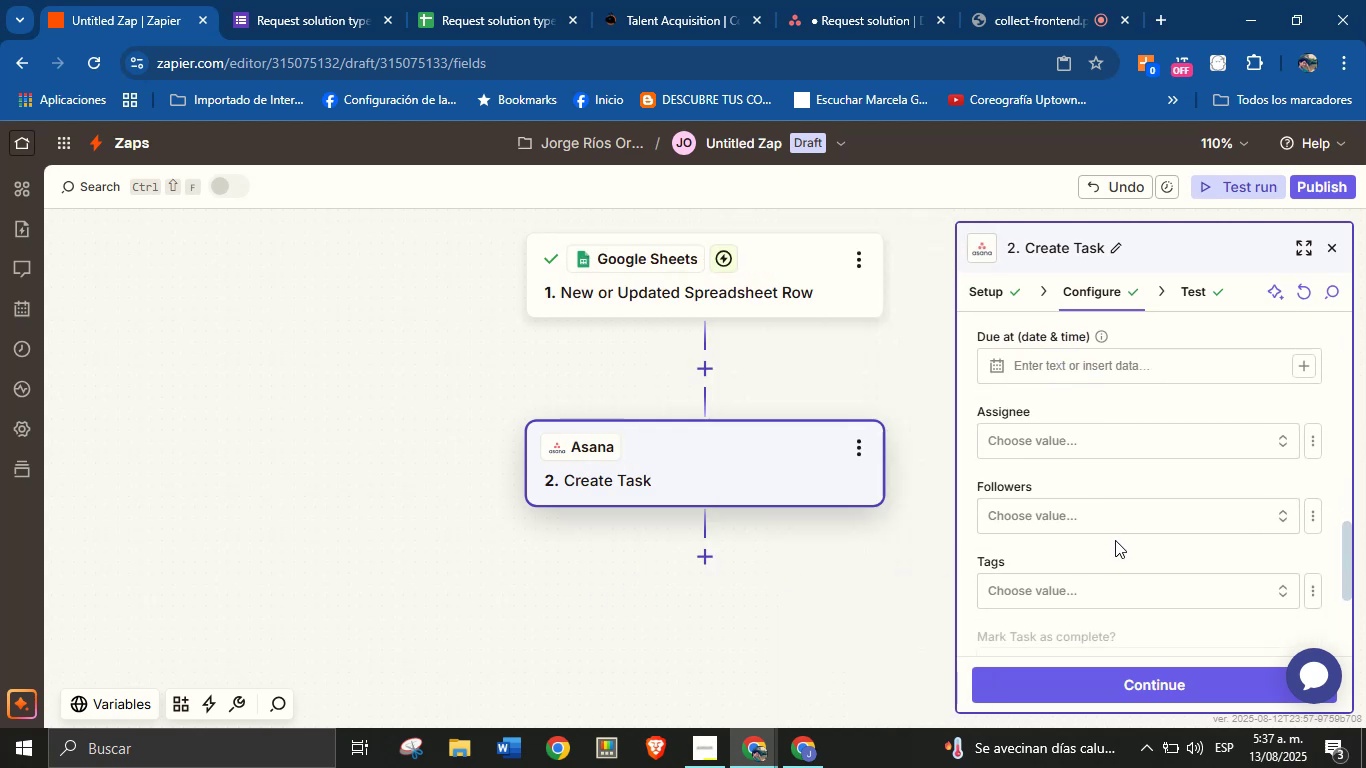 
scroll: coordinate [1107, 547], scroll_direction: up, amount: 2.0
 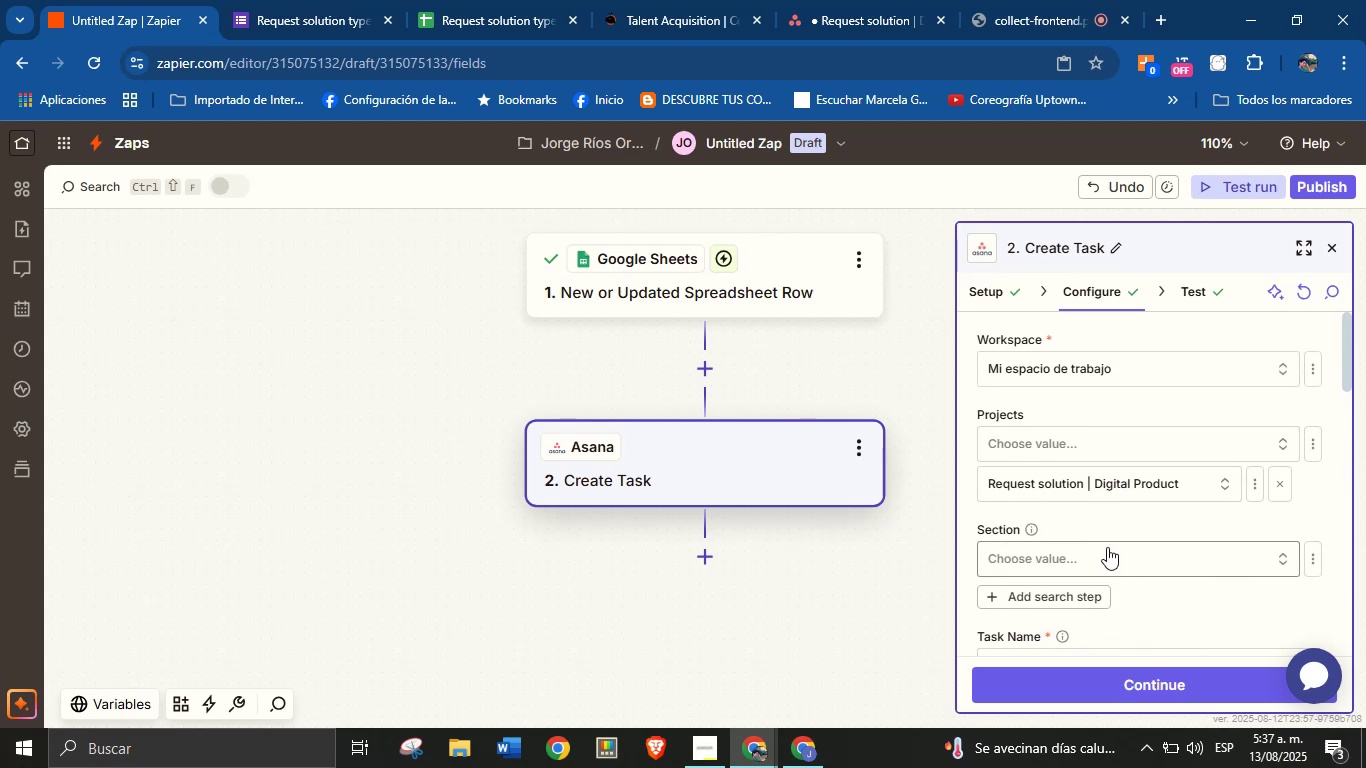 
scroll: coordinate [1104, 550], scroll_direction: down, amount: 3.0
 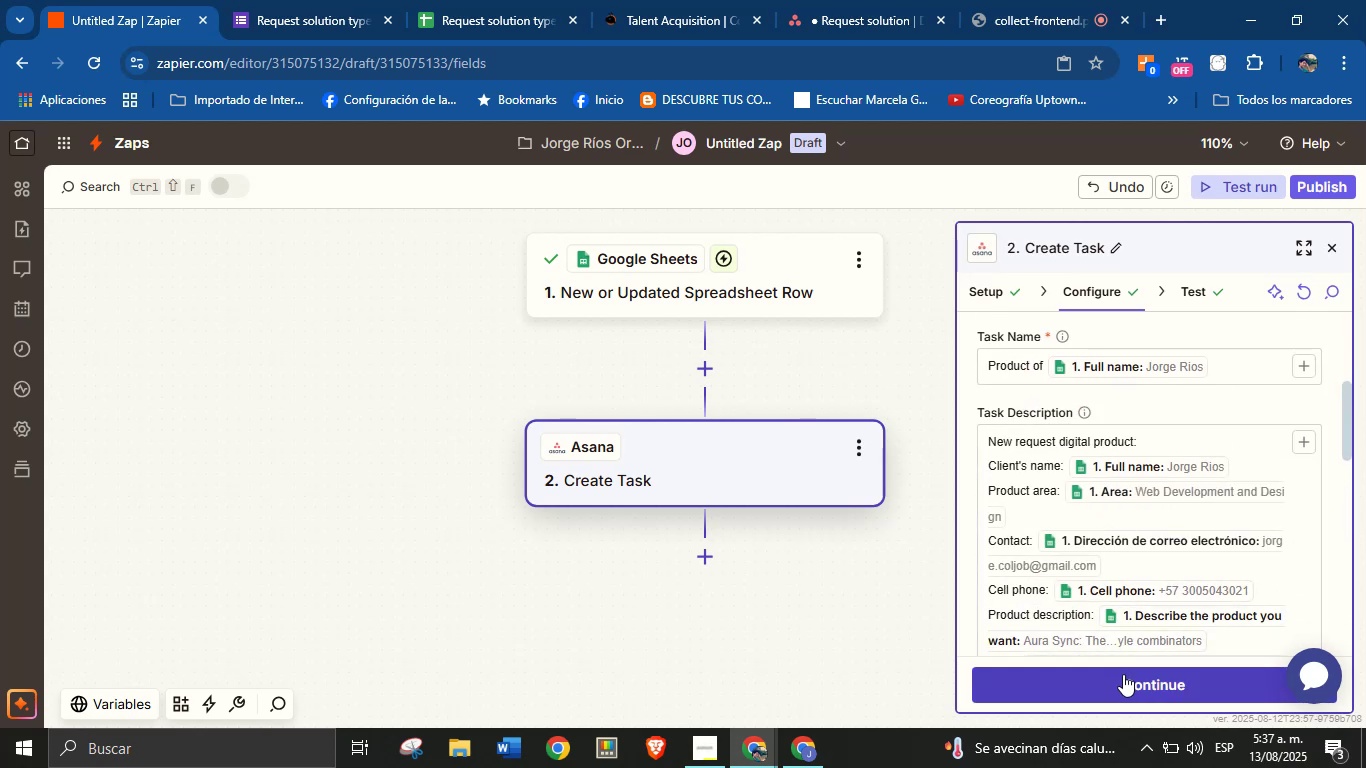 
left_click([1123, 674])
 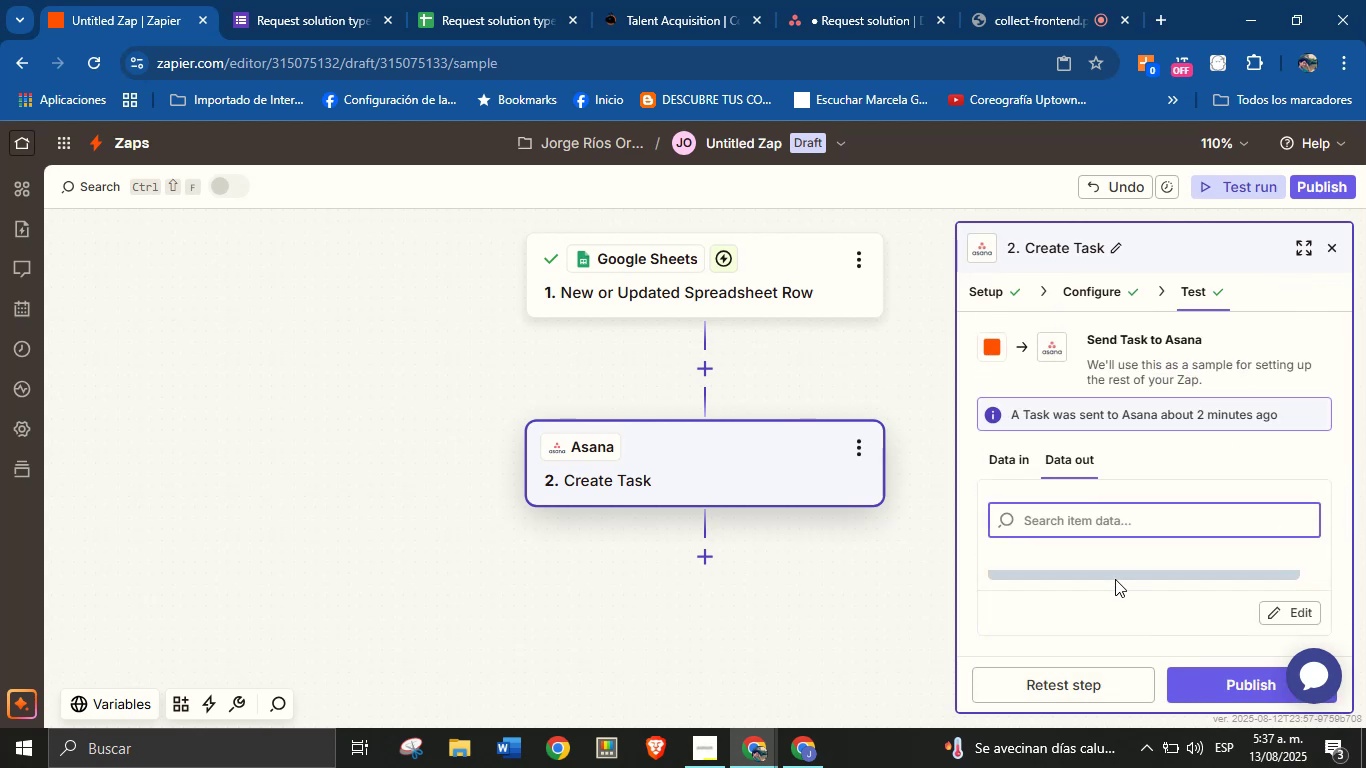 
wait(8.5)
 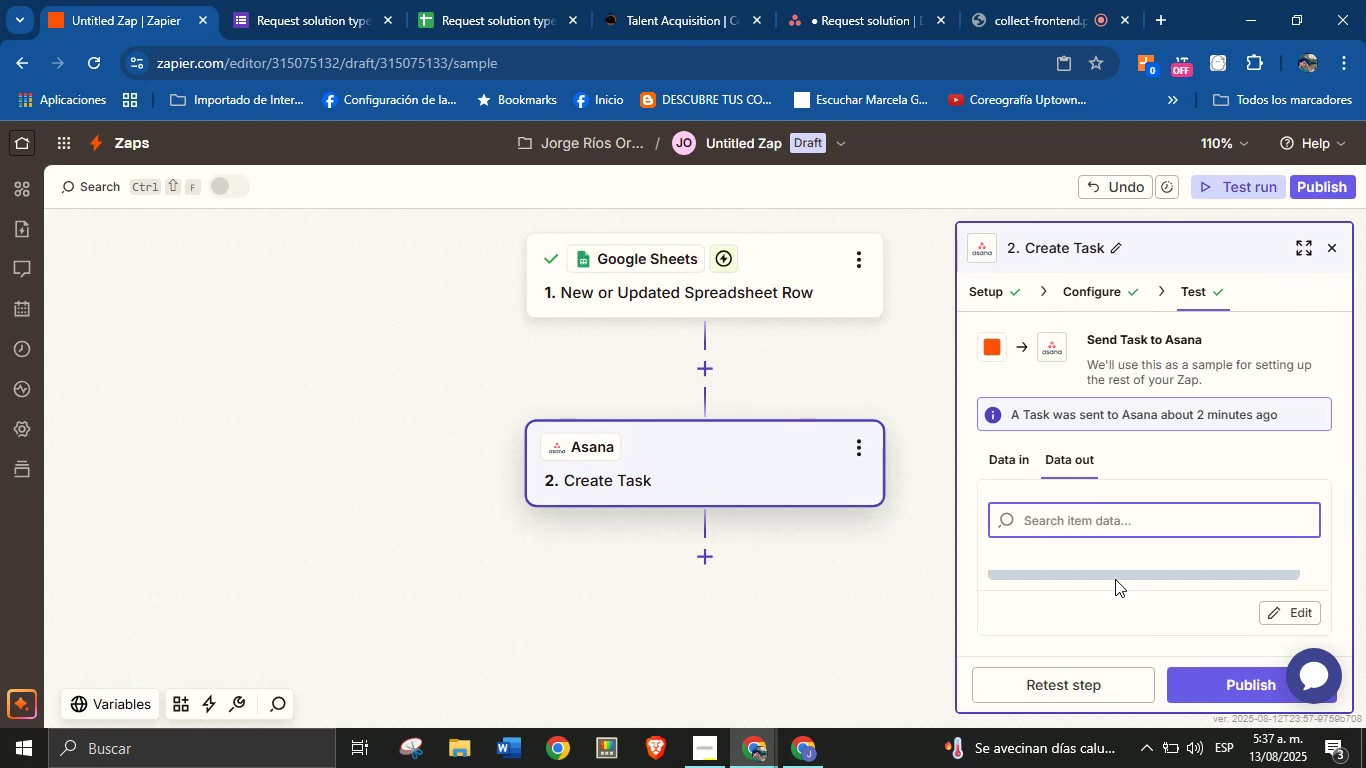 
left_click([877, 614])
 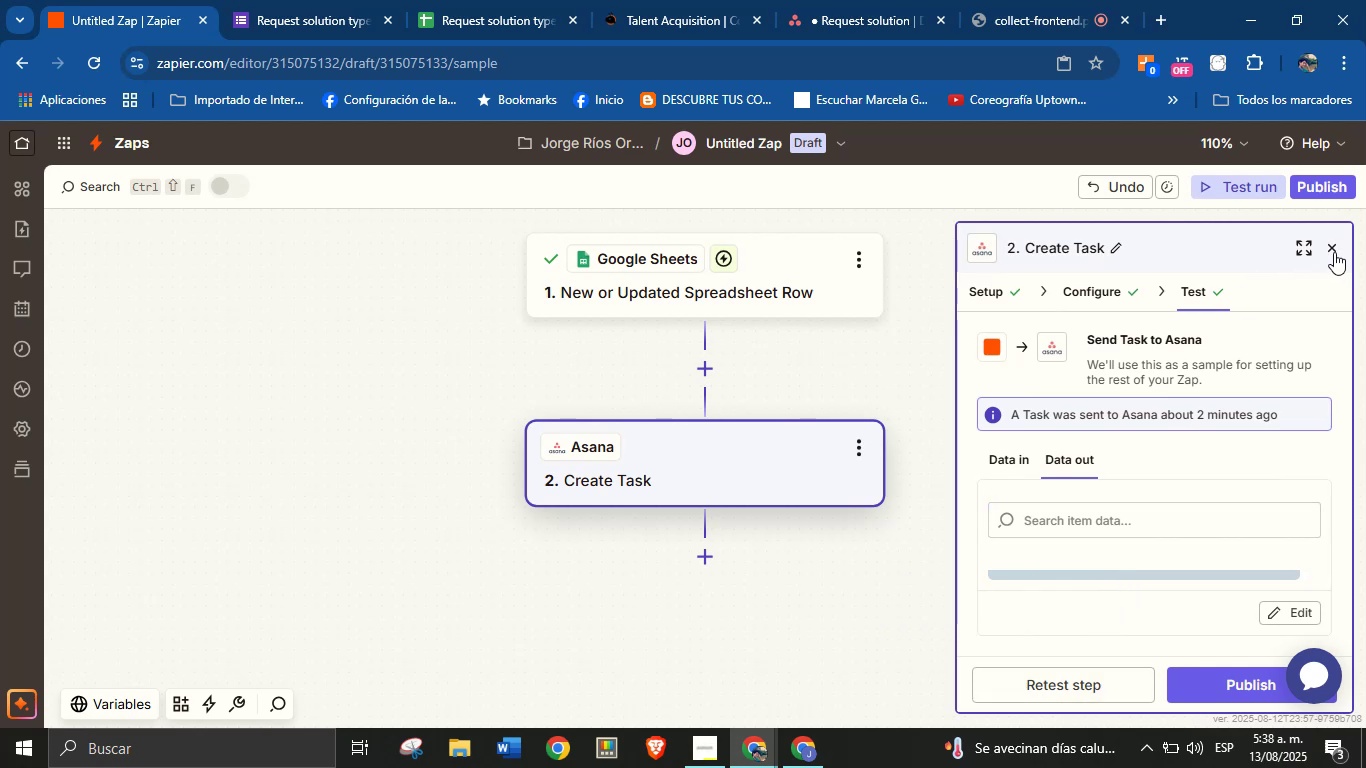 
left_click([1084, 690])
 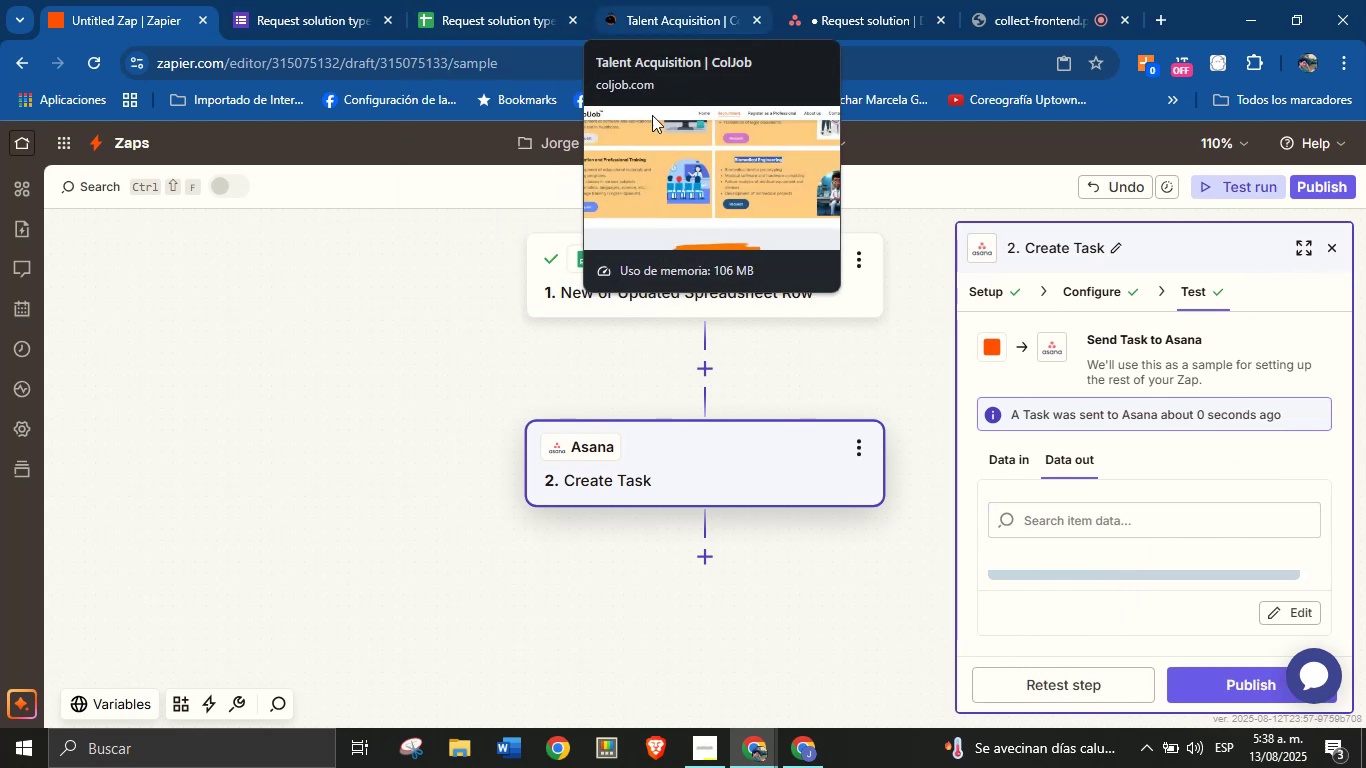 
left_click([821, 0])
 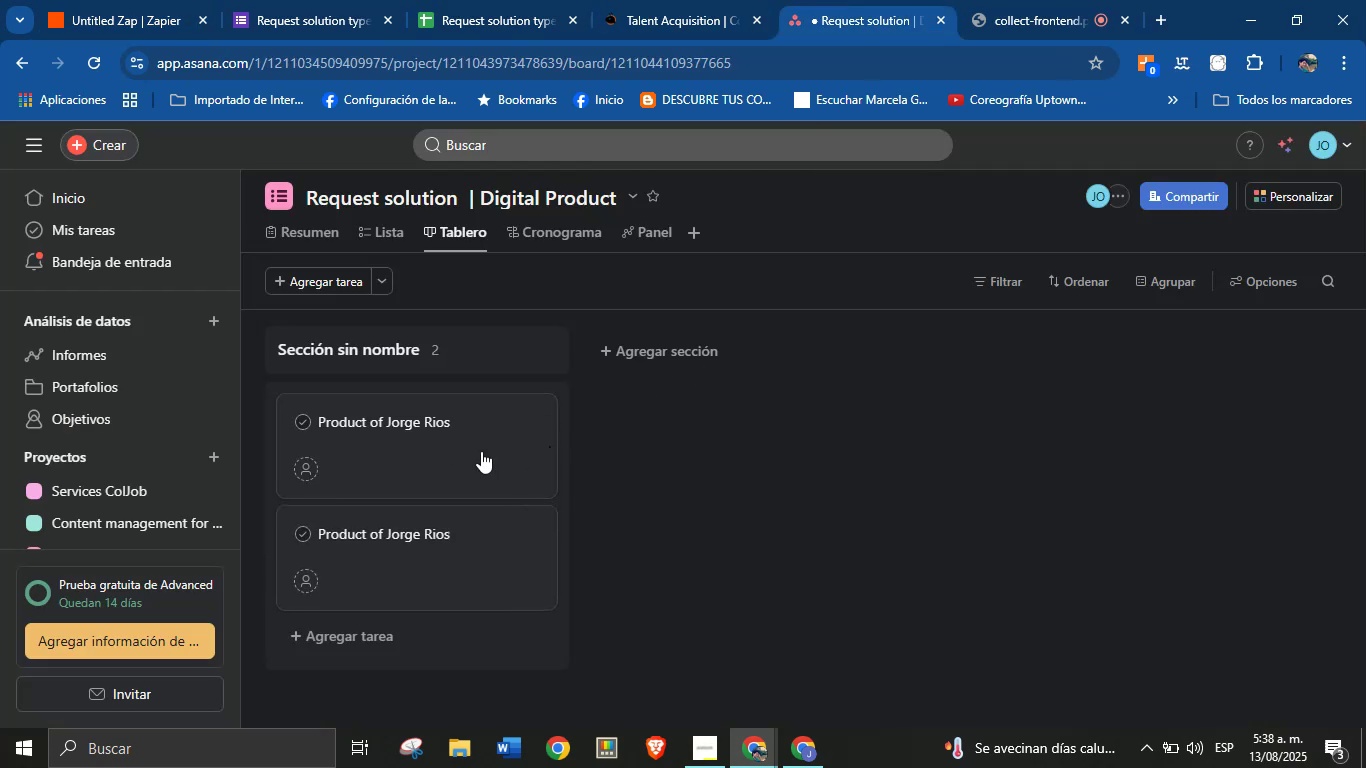 
left_click([443, 451])
 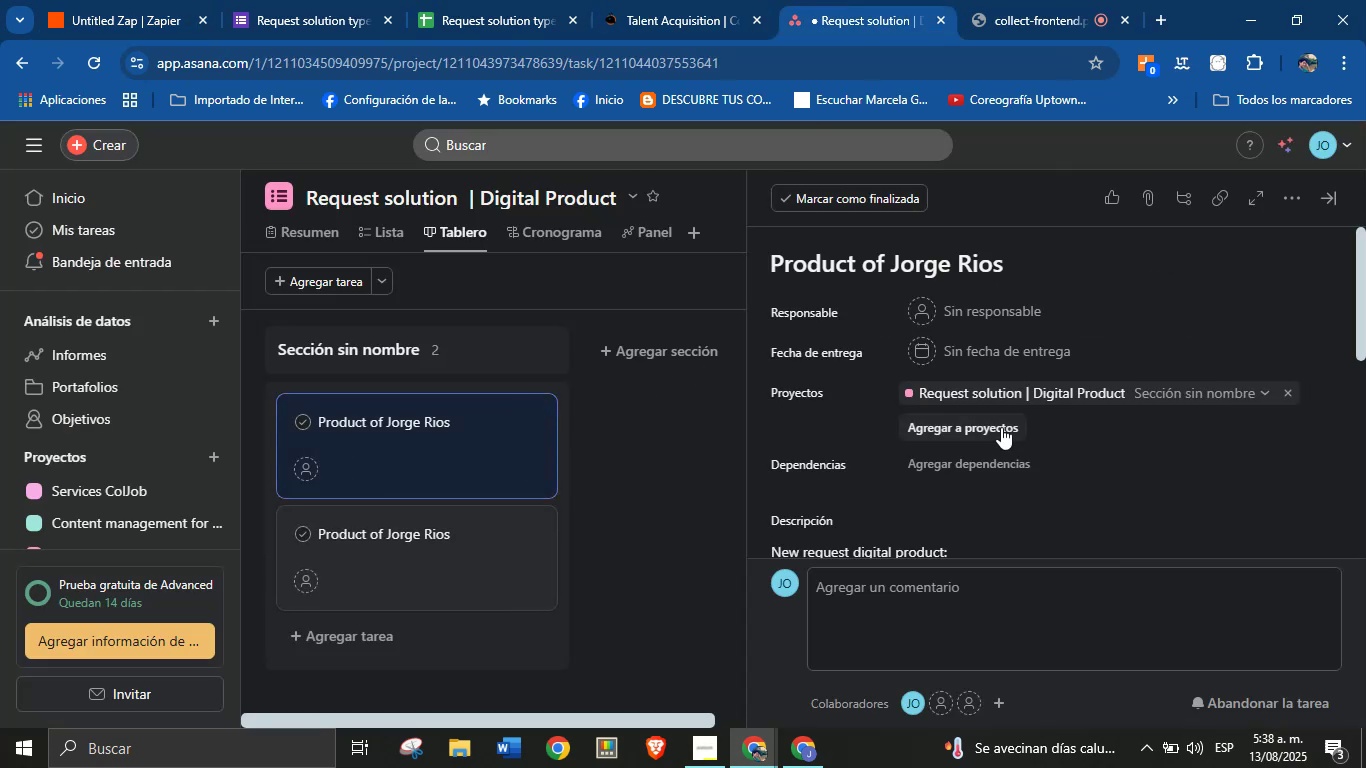 
scroll: coordinate [1089, 464], scroll_direction: down, amount: 3.0
 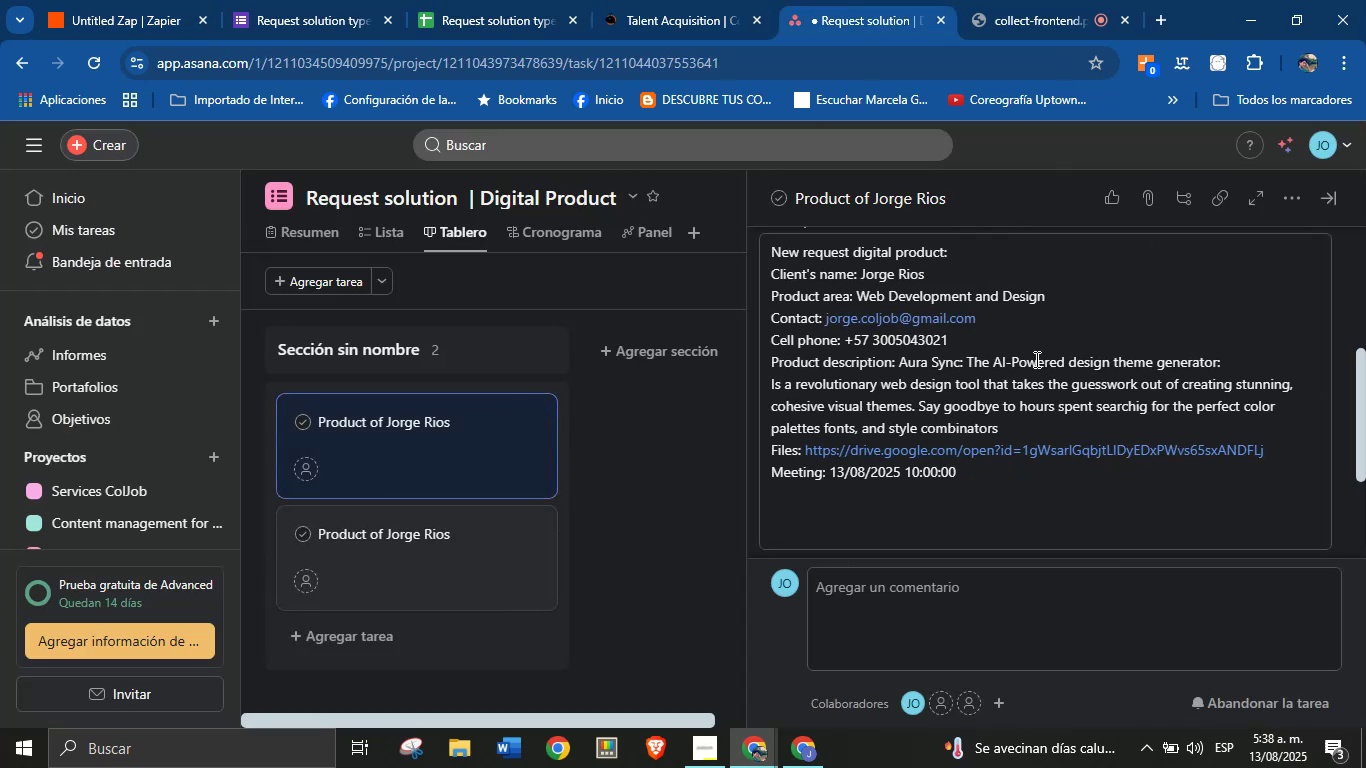 
wait(9.02)
 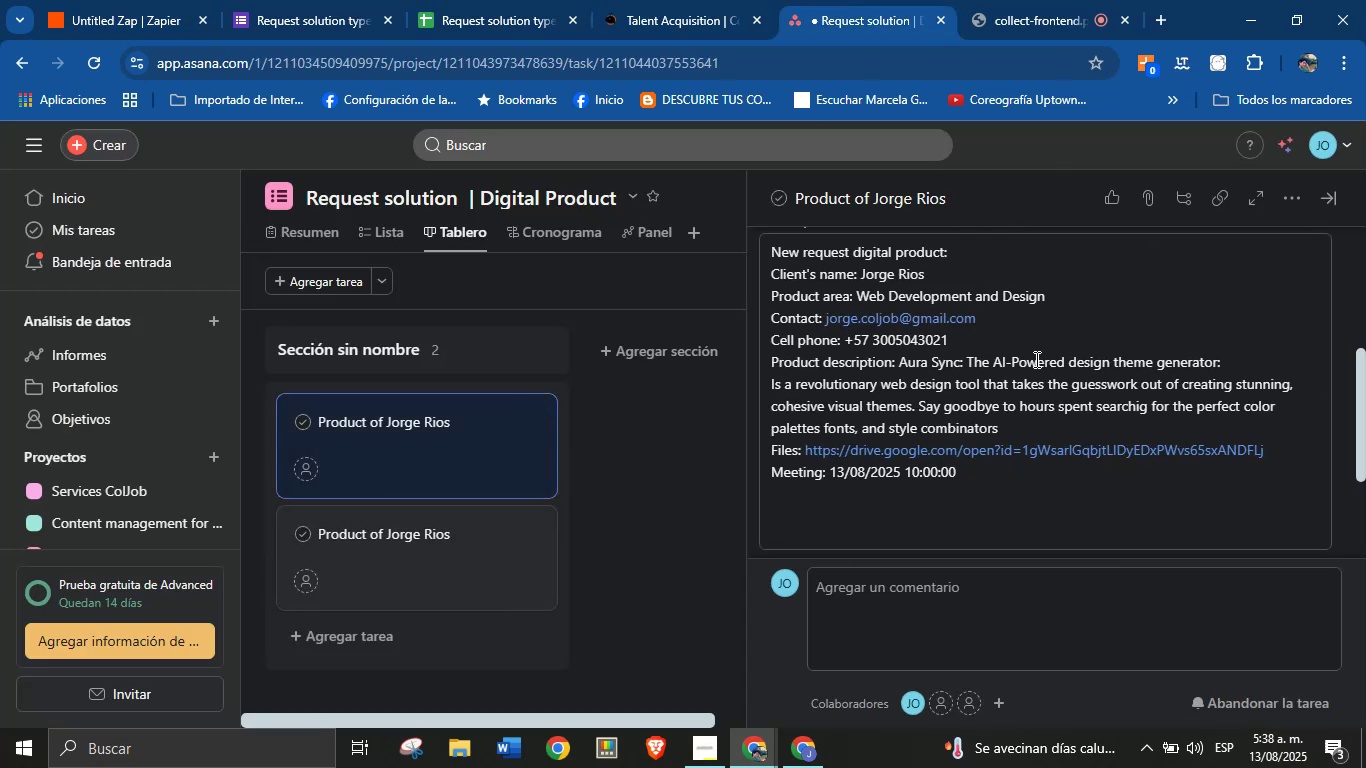 
left_click([158, 0])
 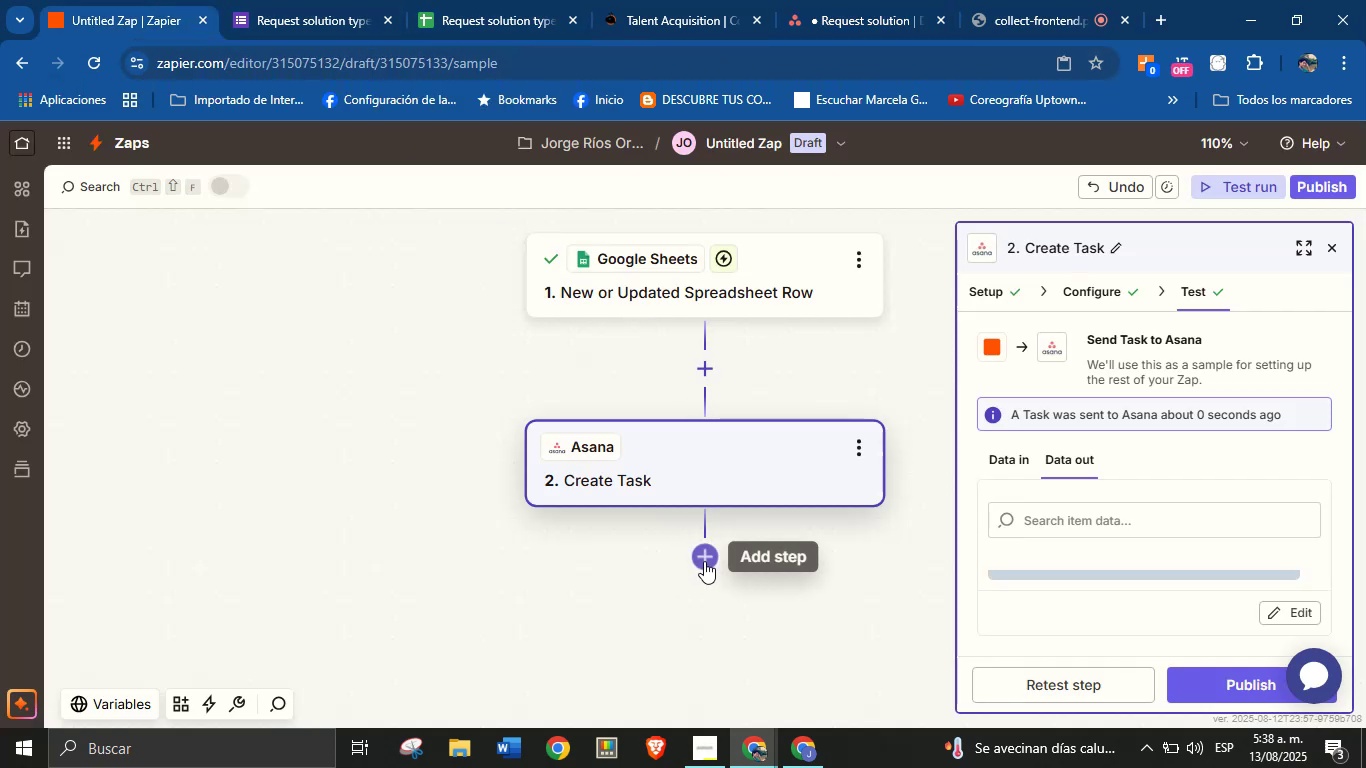 
left_click([704, 561])
 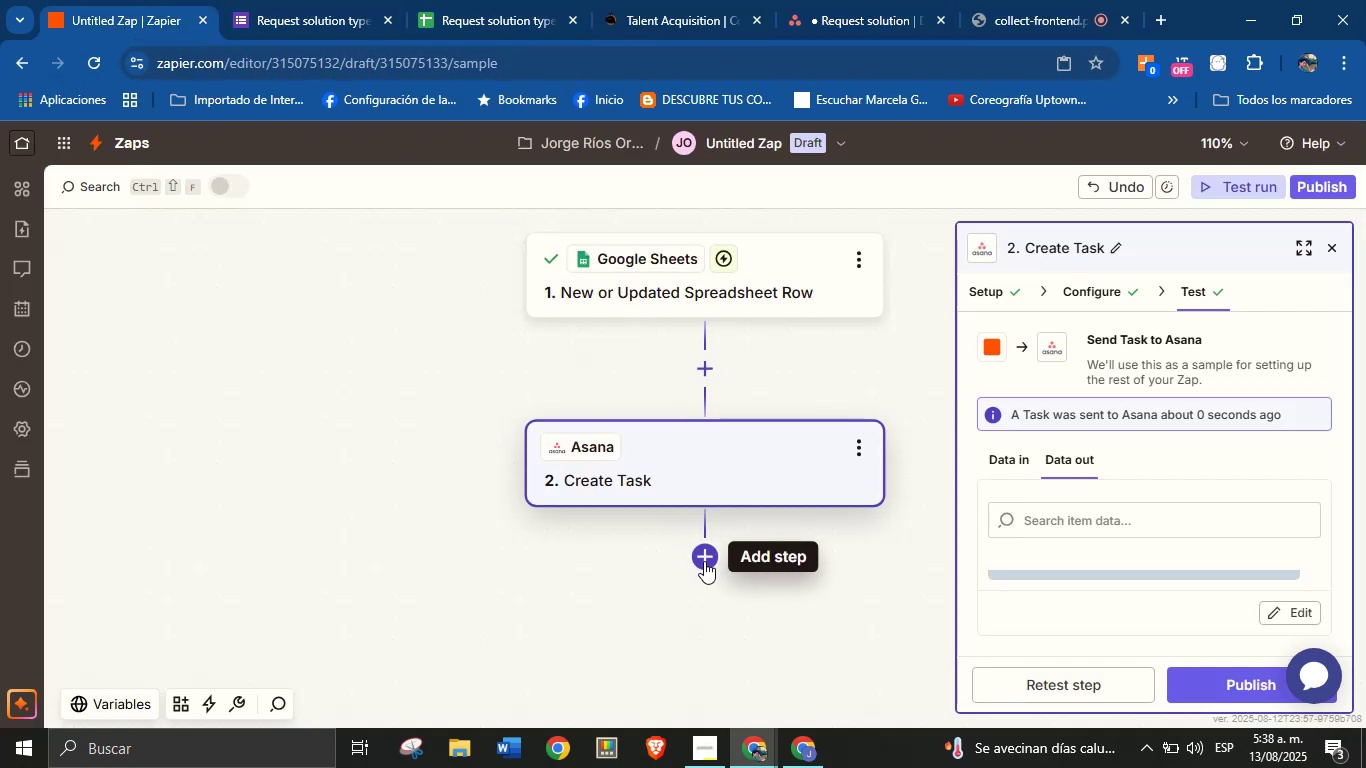 
mouse_move([649, 576])
 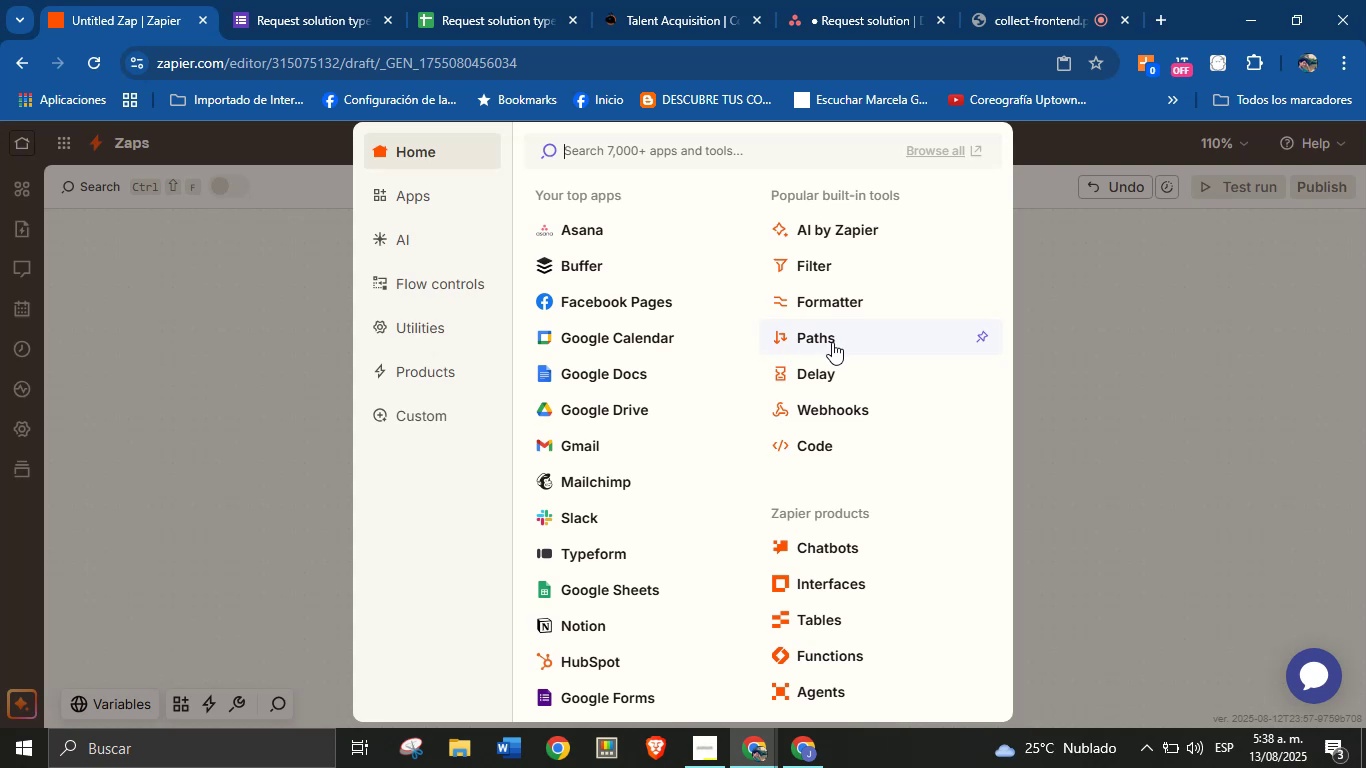 
wait(5.8)
 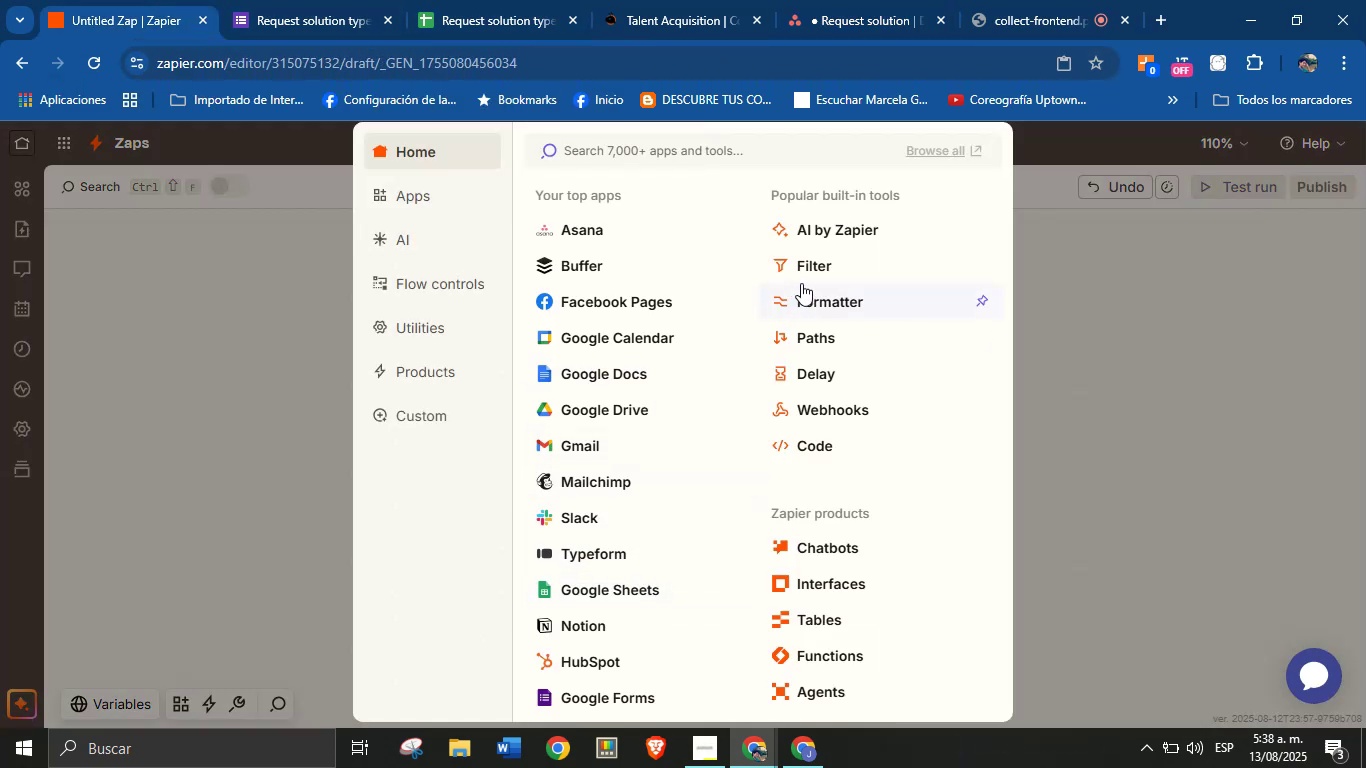 
left_click([835, 341])
 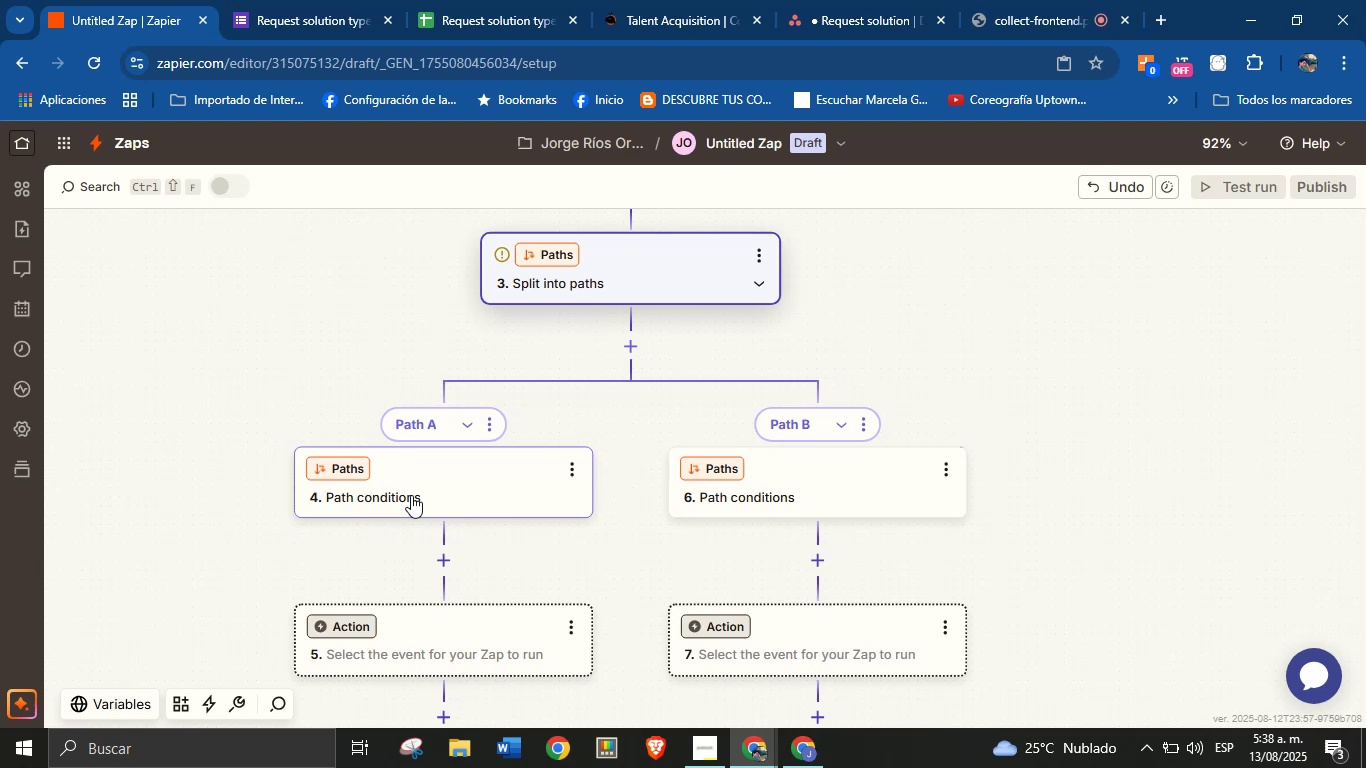 
wait(13.22)
 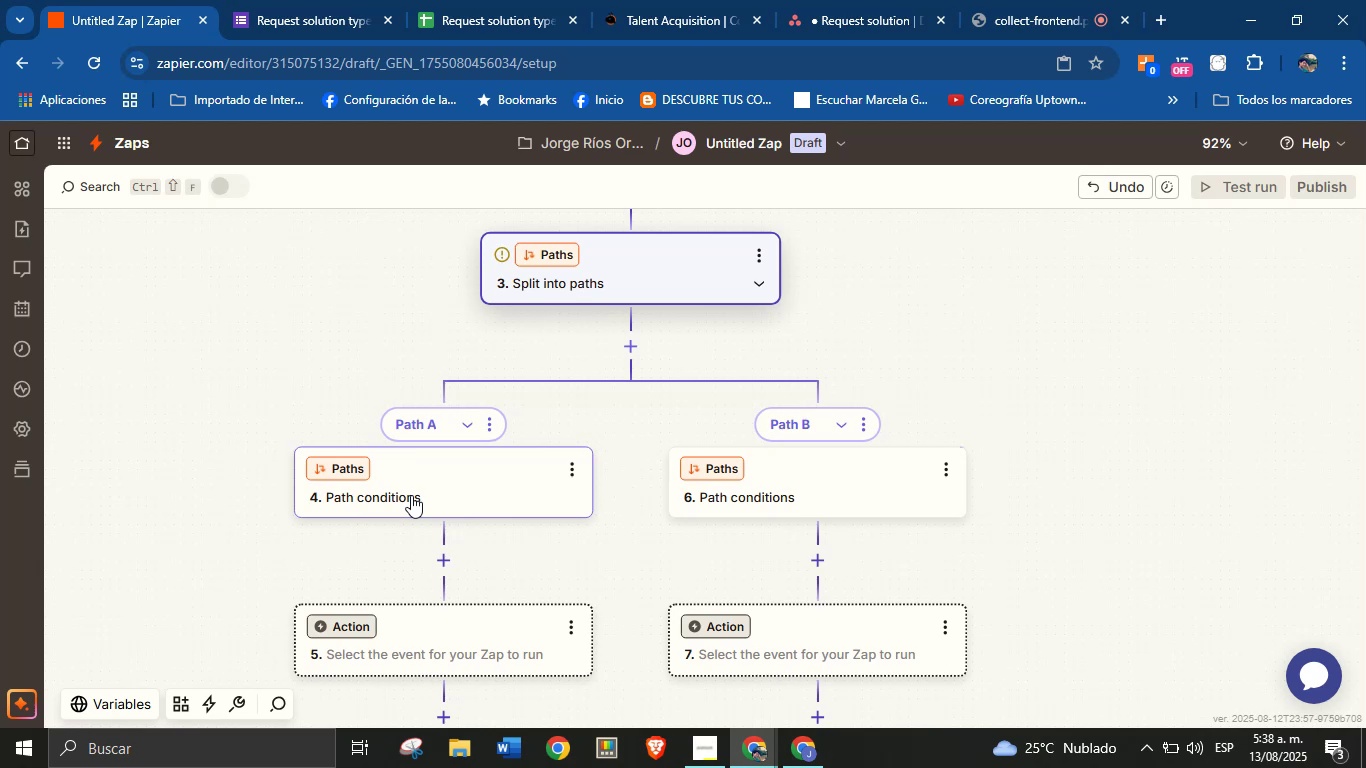 
left_click([411, 495])
 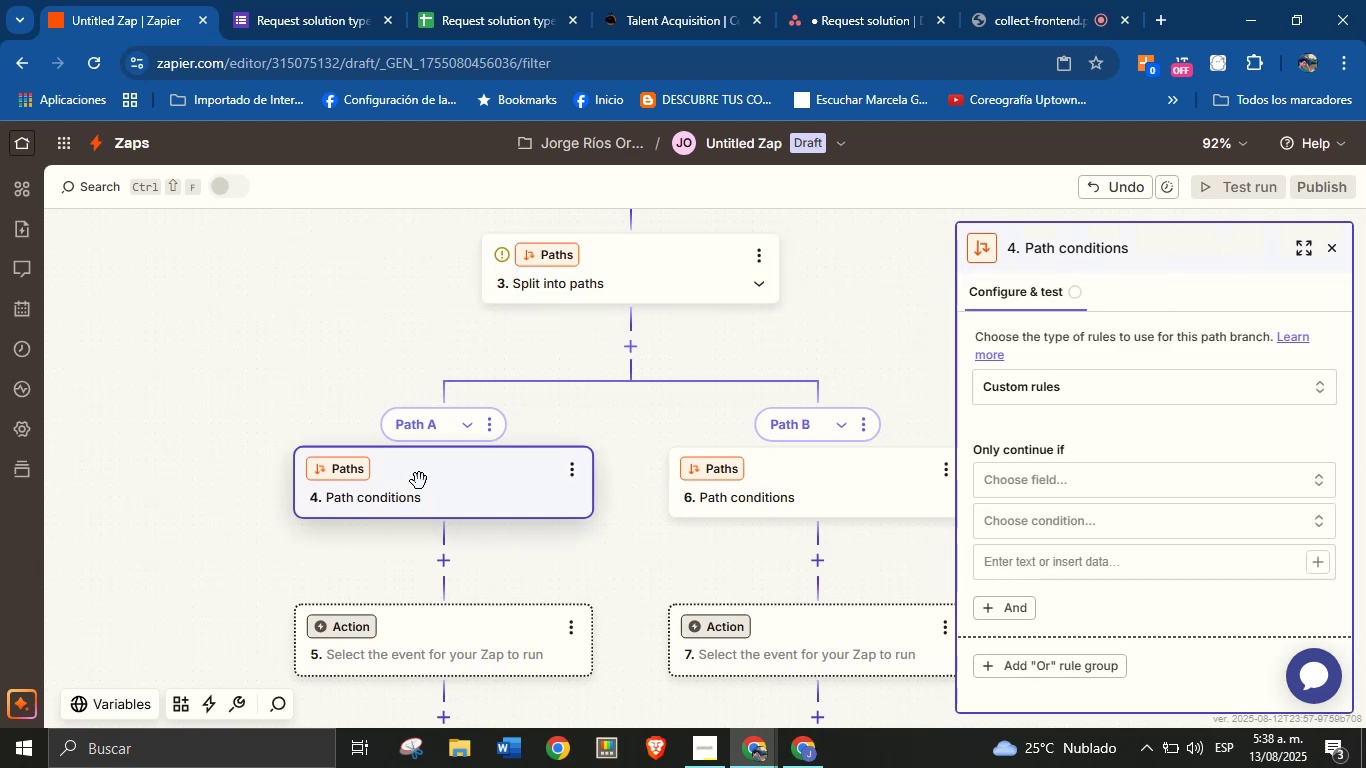 
left_click([629, 288])
 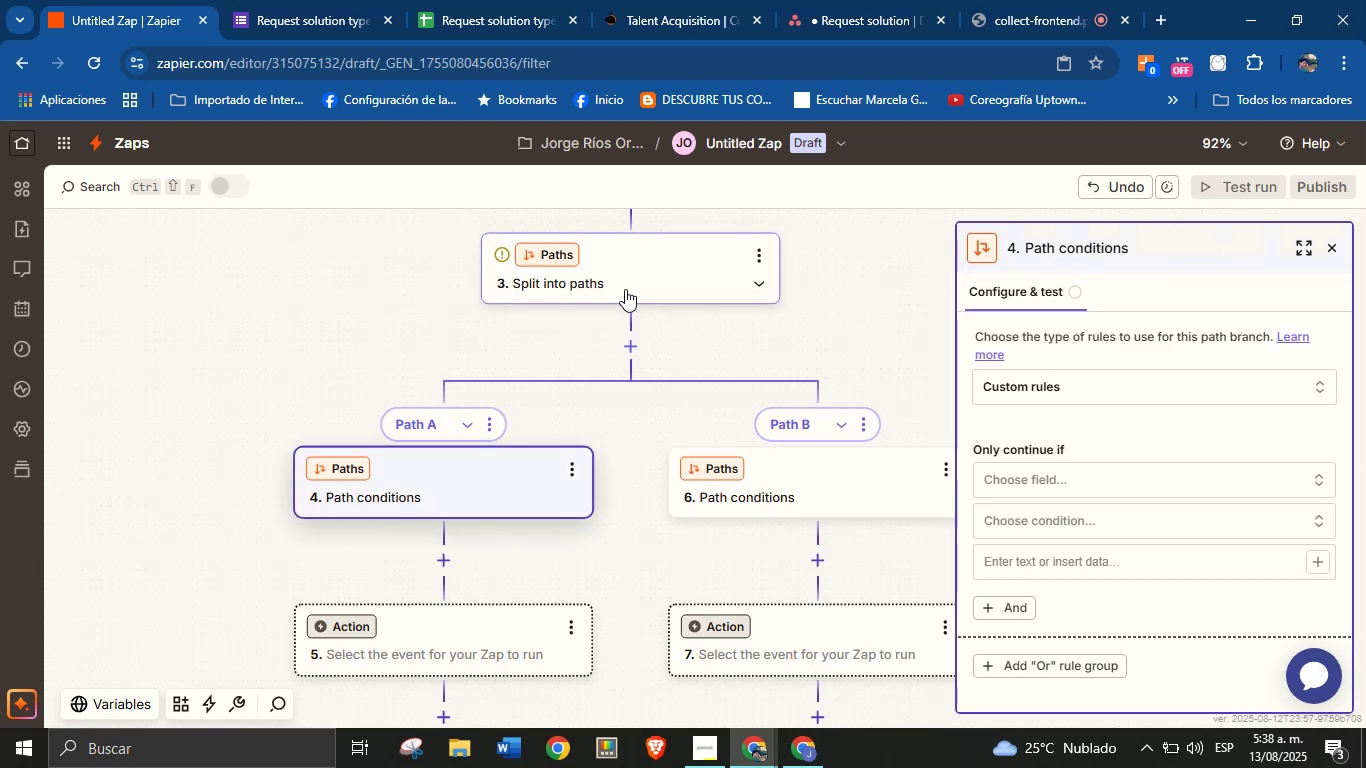 
left_click([637, 271])
 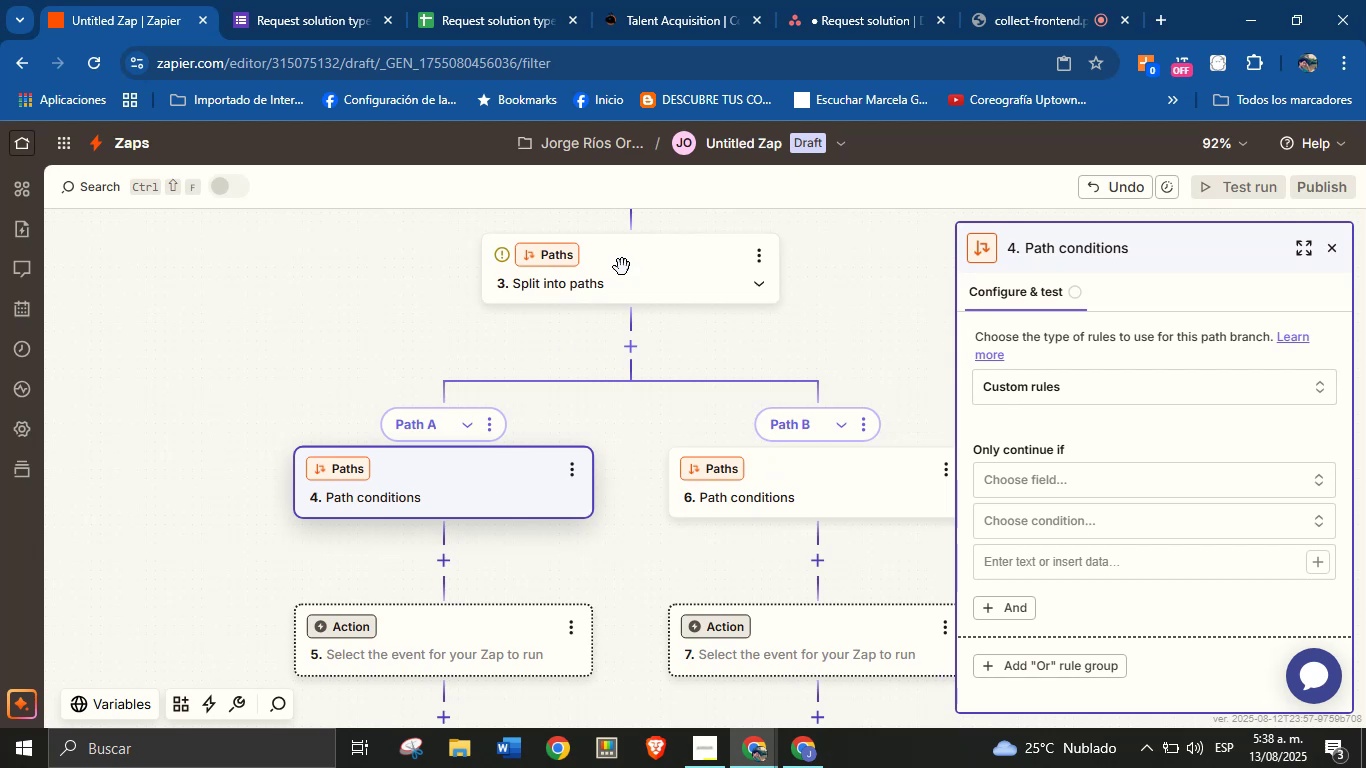 
left_click([627, 268])
 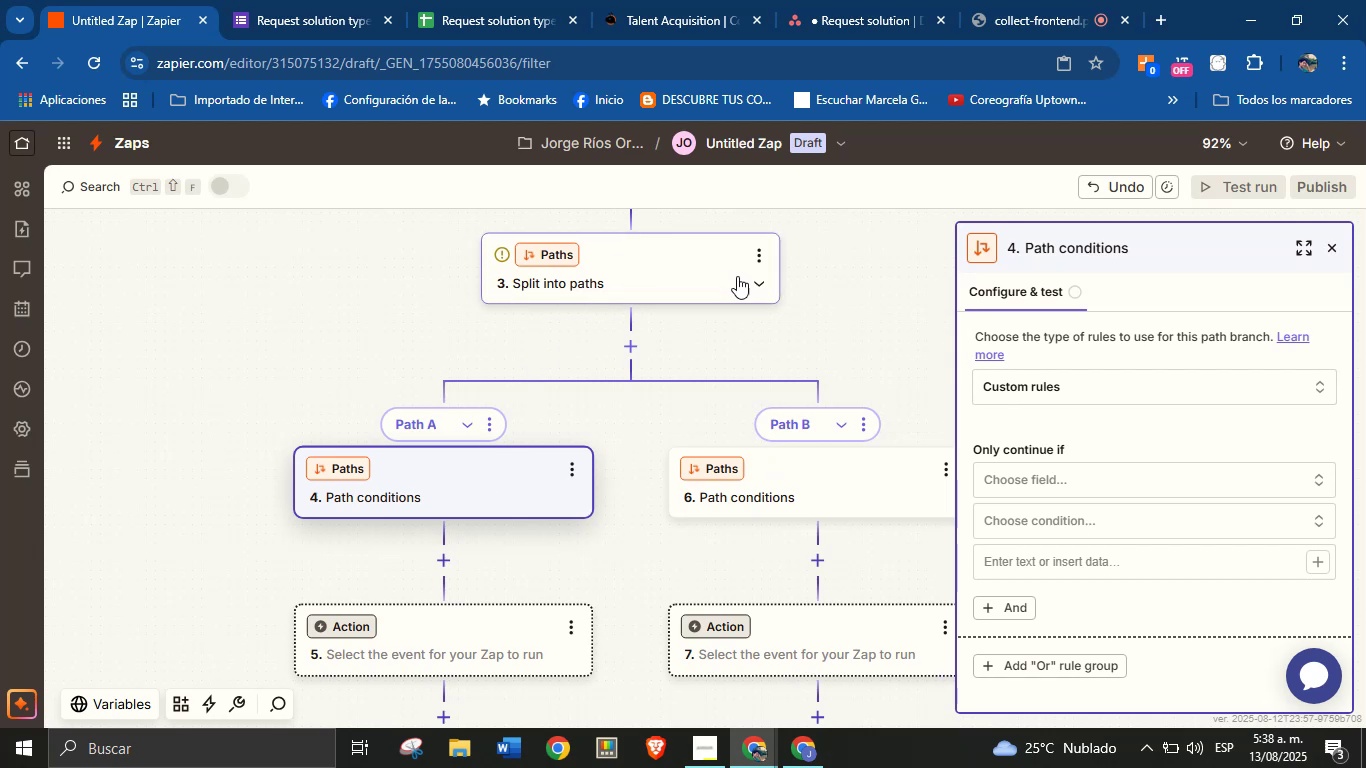 
left_click([763, 286])
 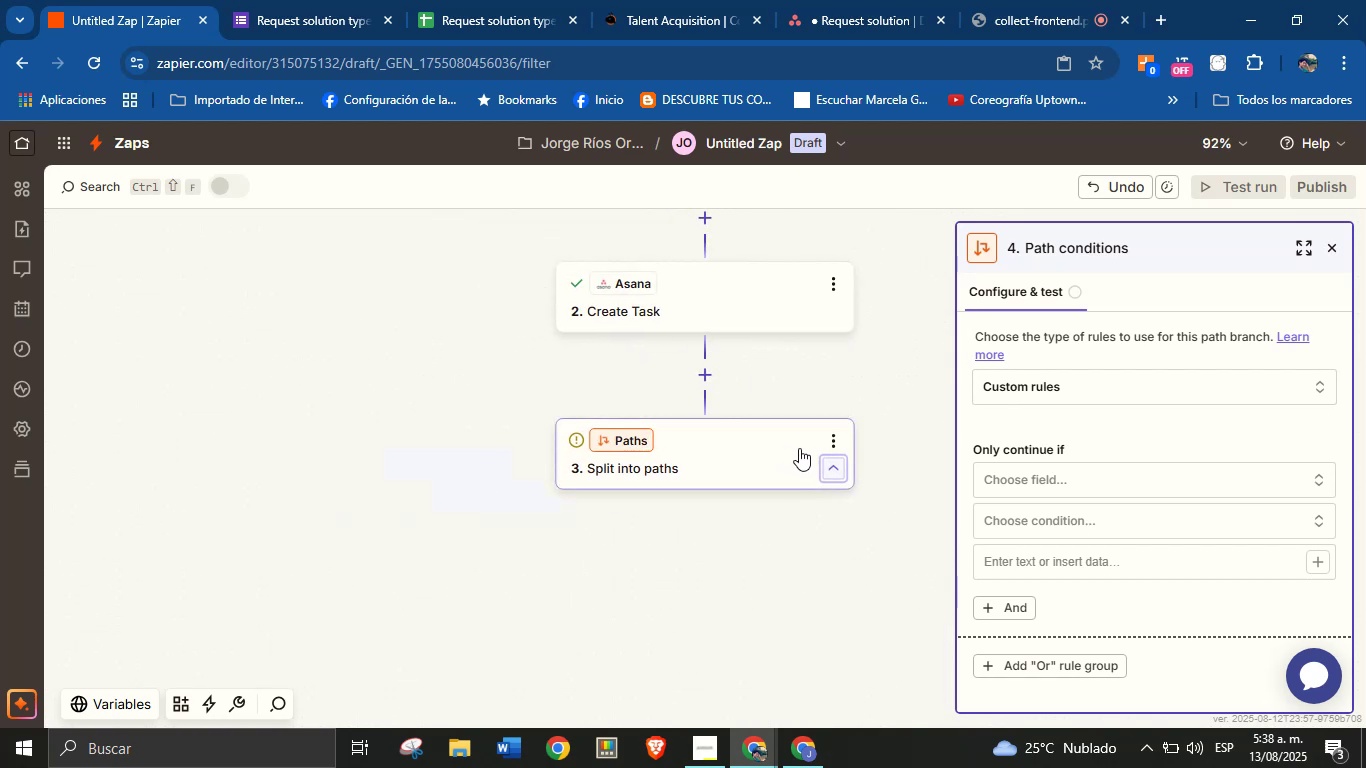 
left_click([826, 458])
 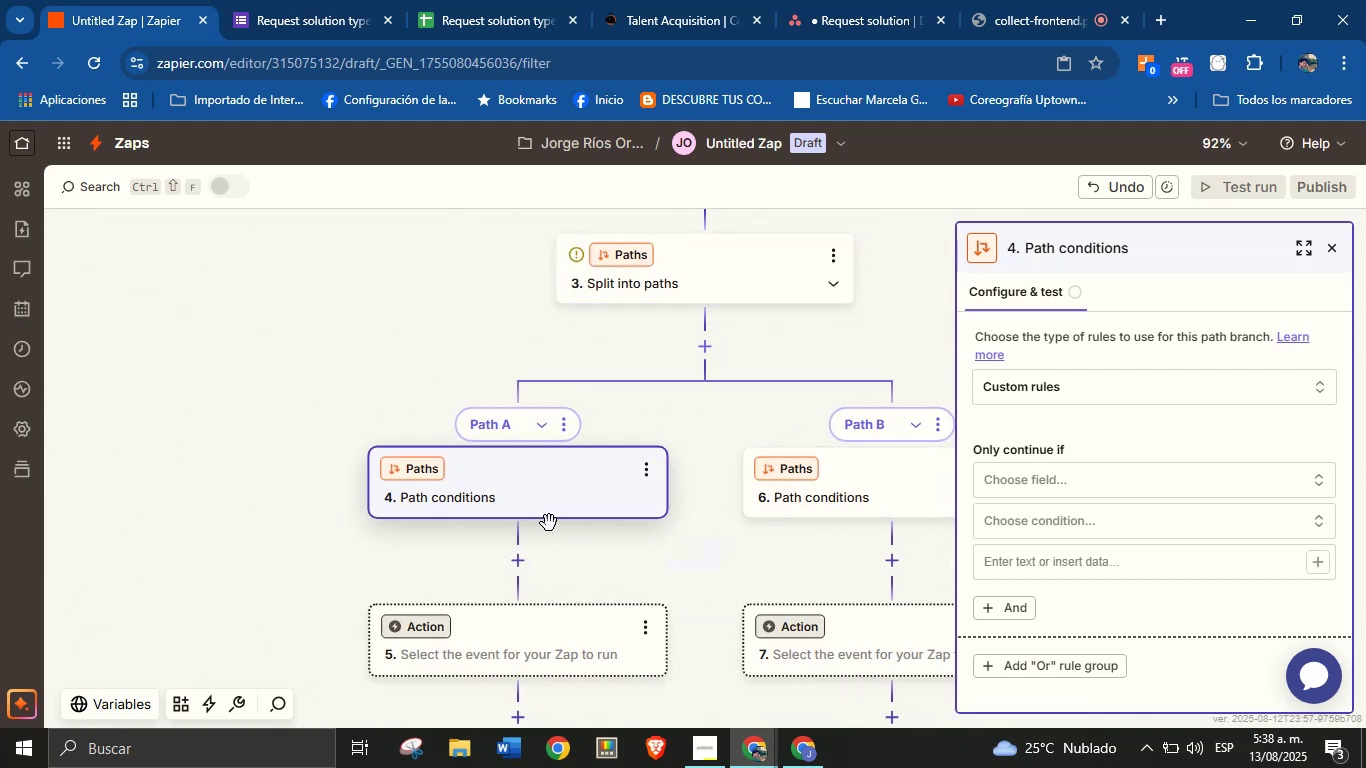 
left_click([527, 494])
 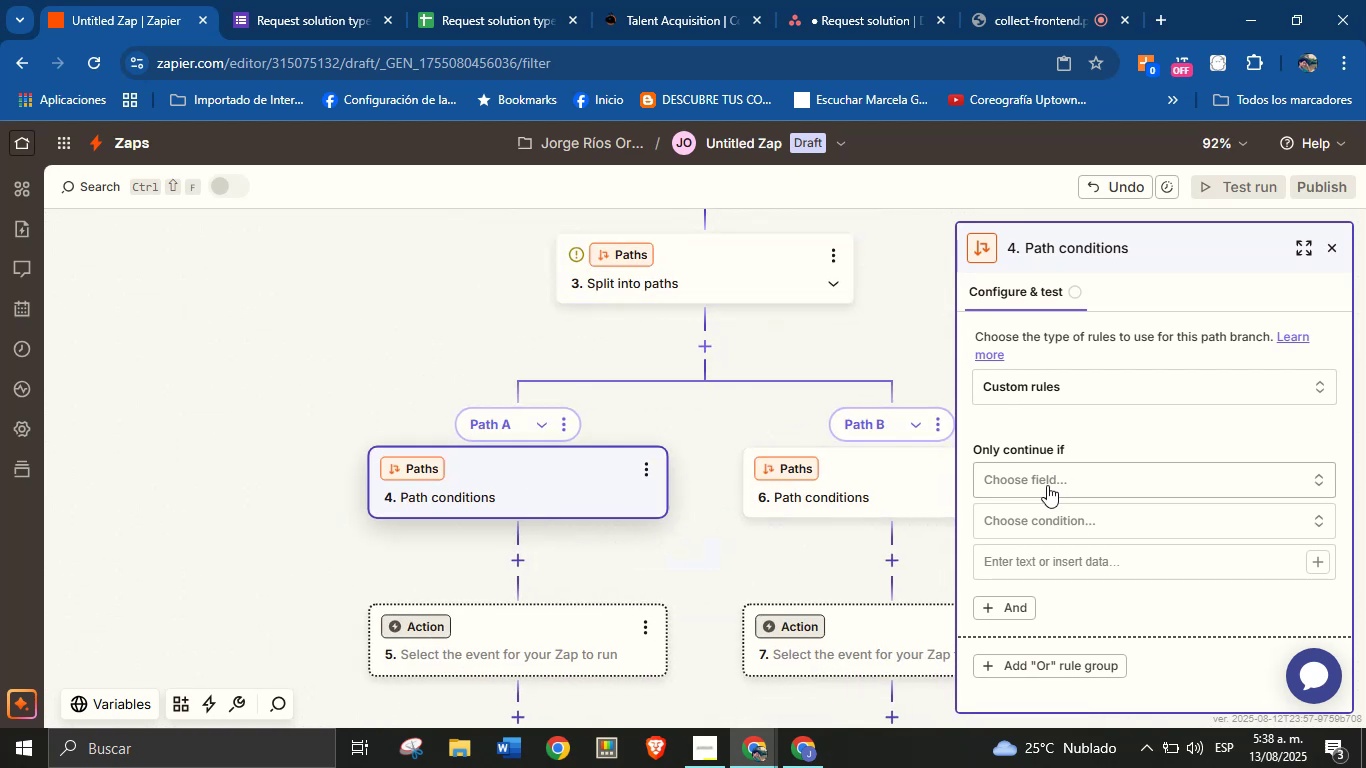 
left_click([1048, 483])
 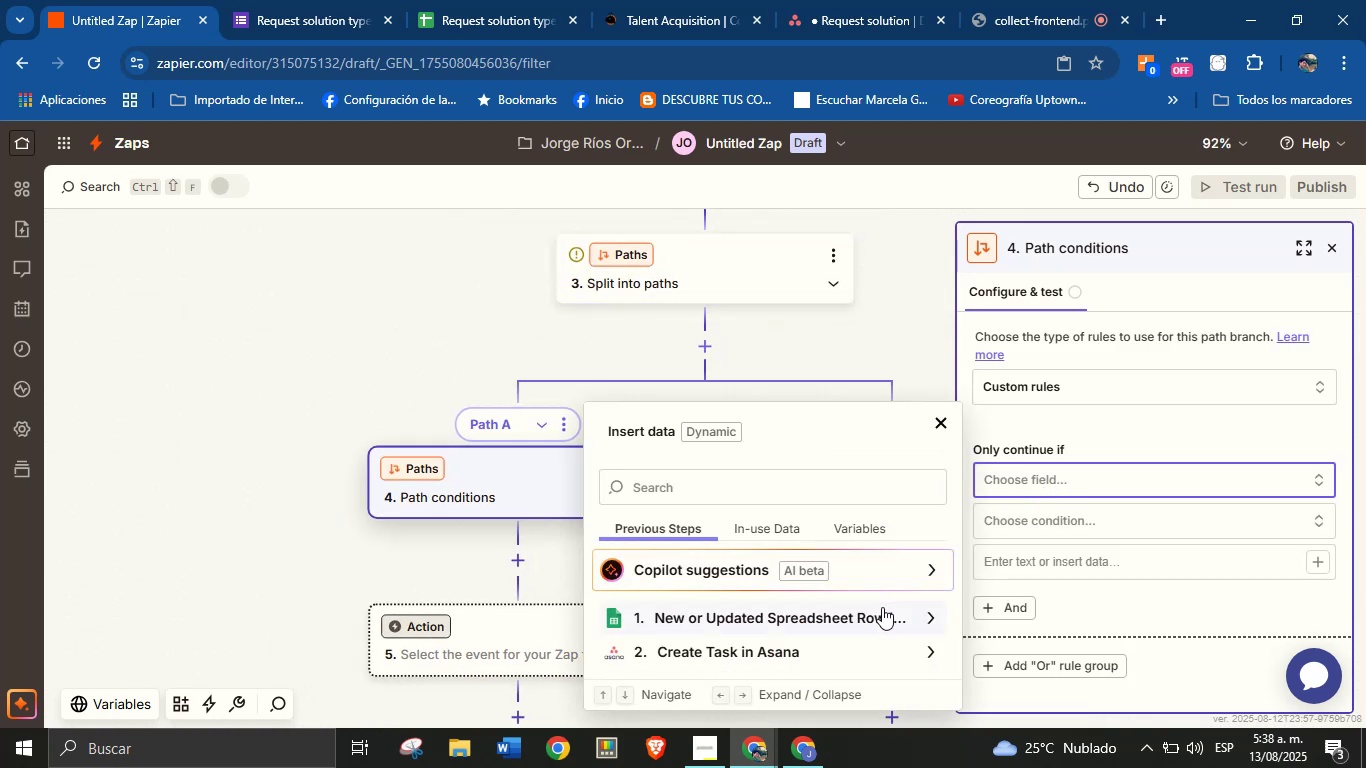 
left_click([882, 610])
 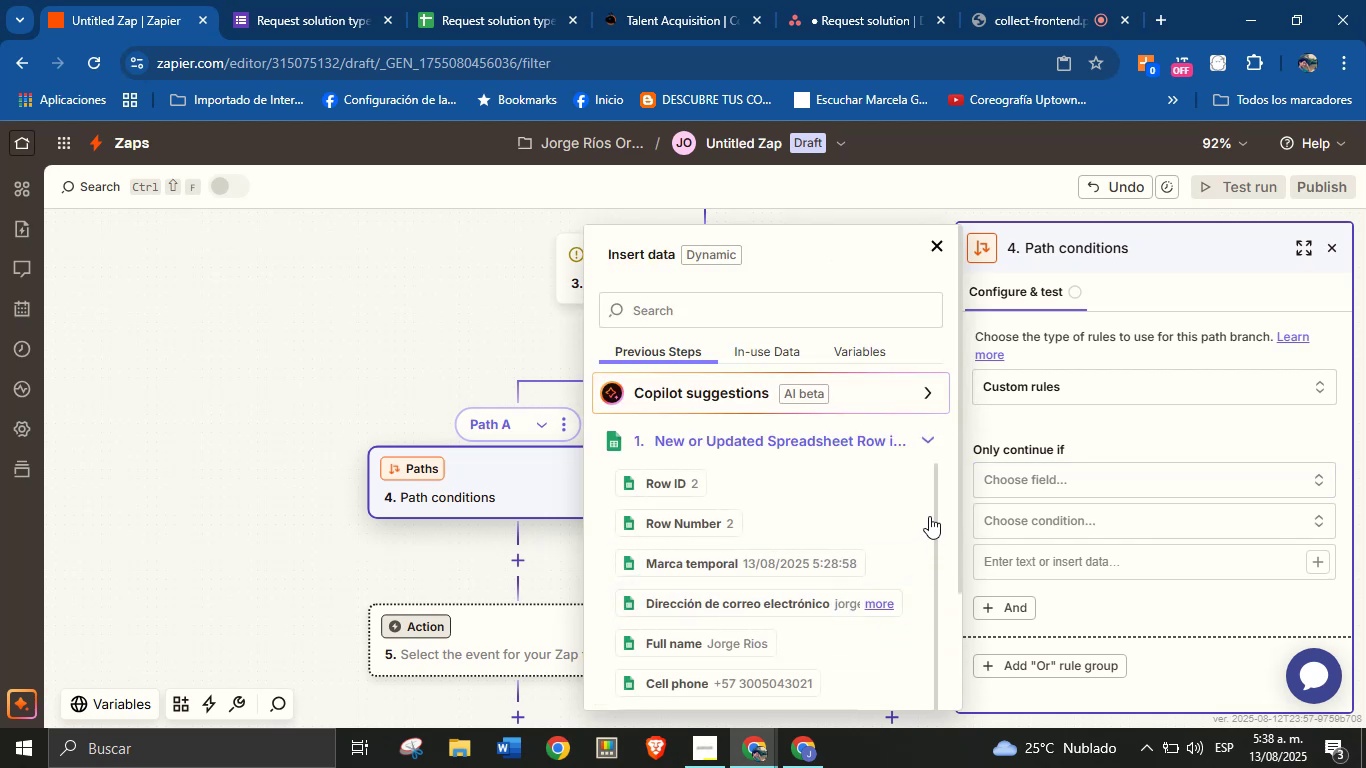 
scroll: coordinate [780, 529], scroll_direction: down, amount: 2.0
 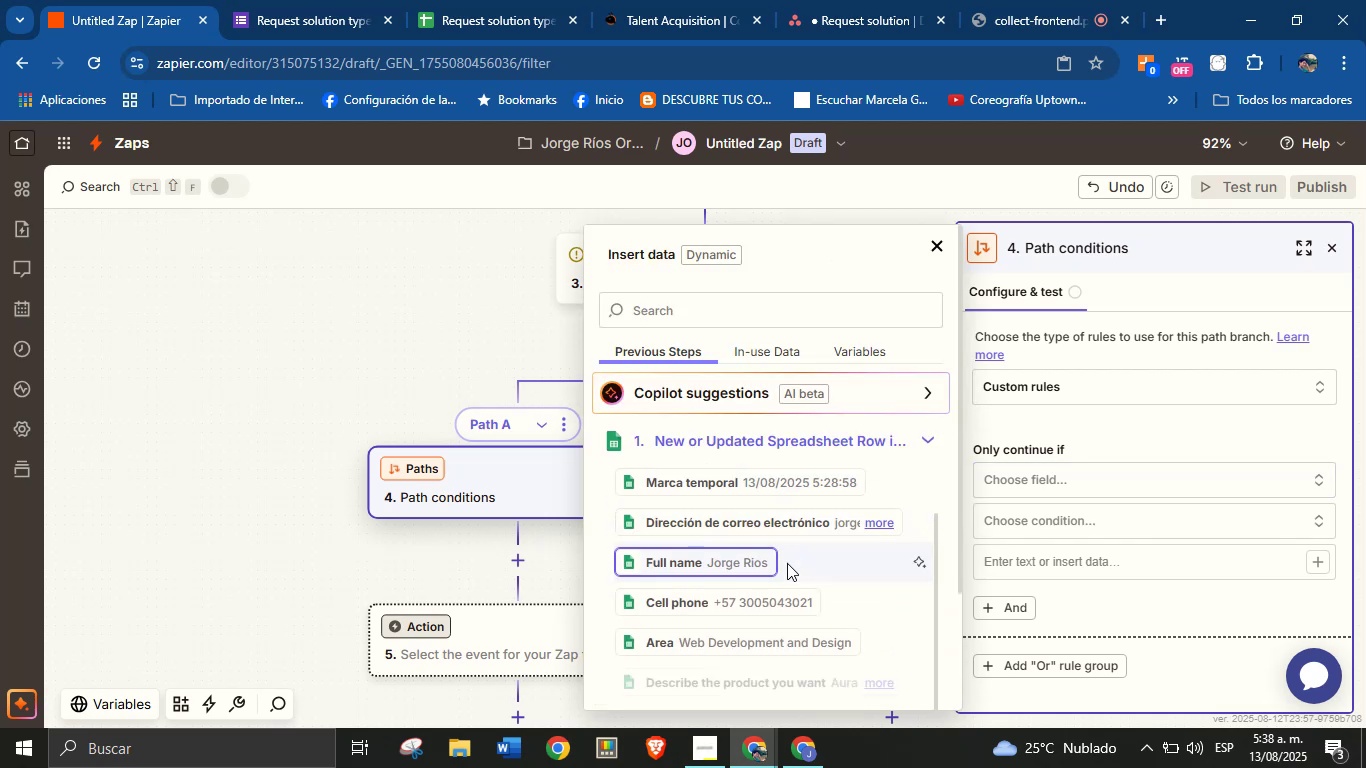 
scroll: coordinate [788, 583], scroll_direction: none, amount: 0.0
 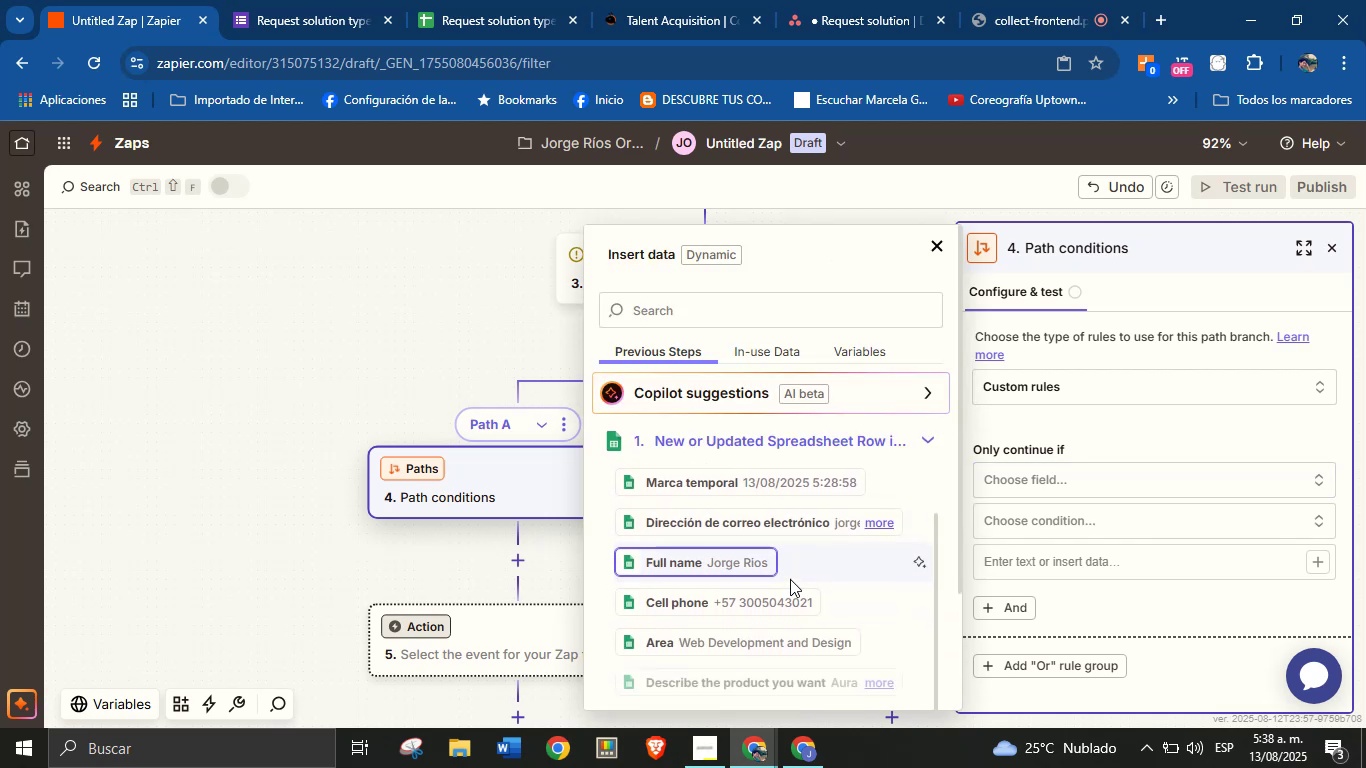 
scroll: coordinate [790, 579], scroll_direction: down, amount: 2.0
 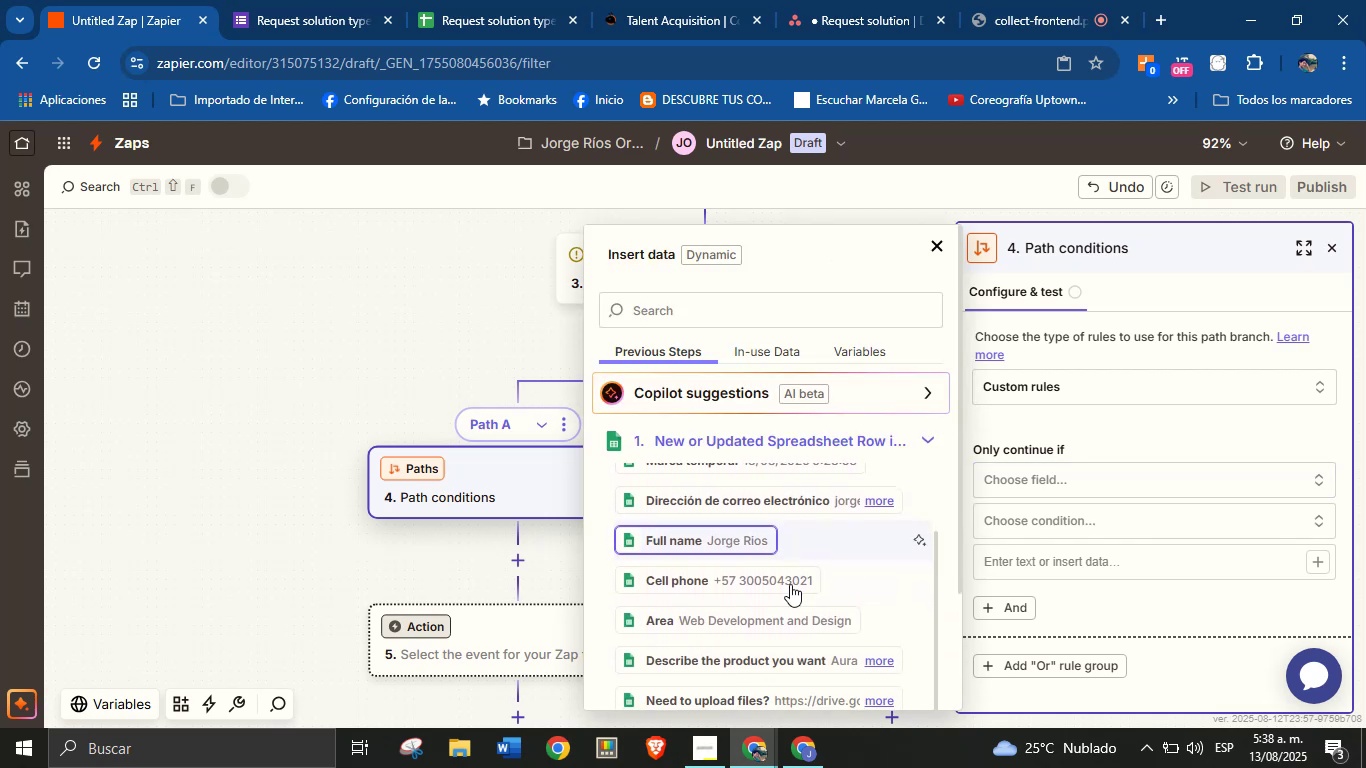 
scroll: coordinate [790, 593], scroll_direction: none, amount: 0.0
 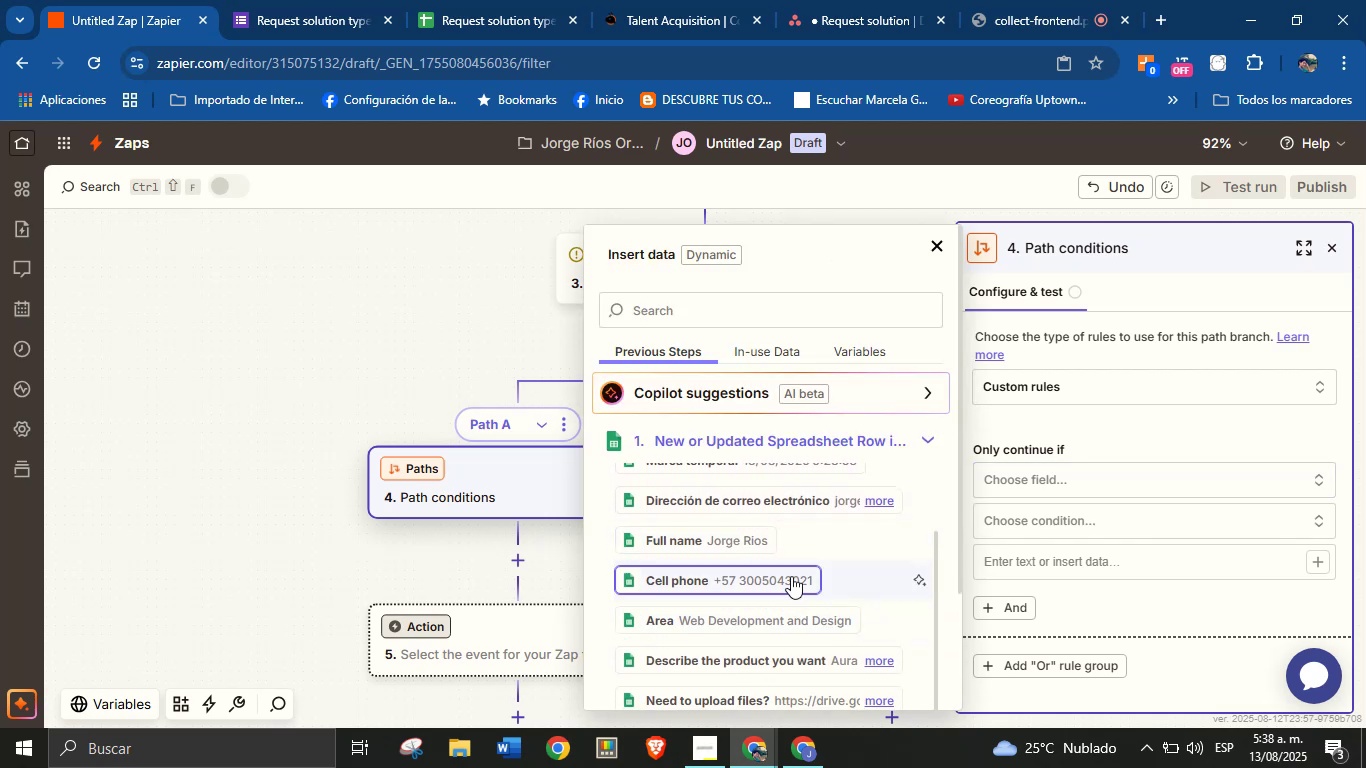 
scroll: coordinate [765, 546], scroll_direction: down, amount: 2.0
 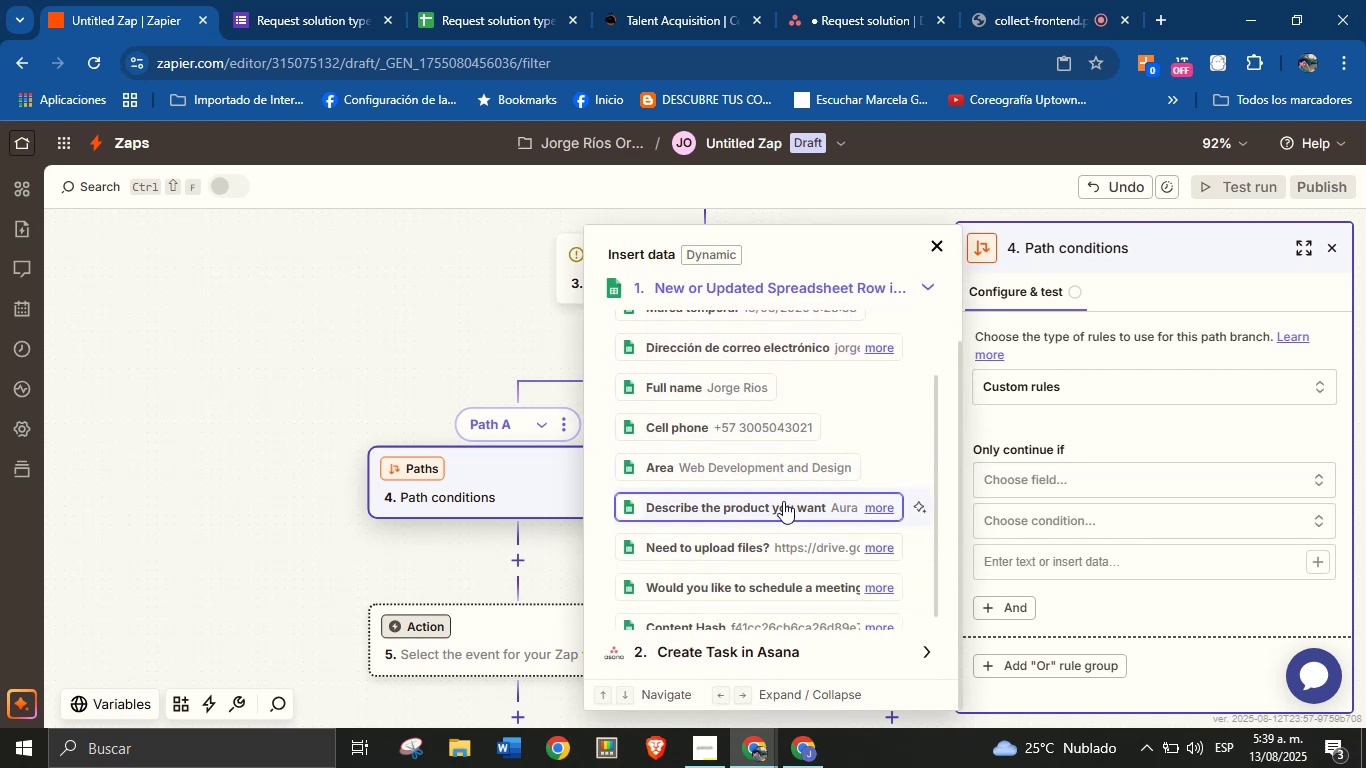 
left_click([781, 587])
 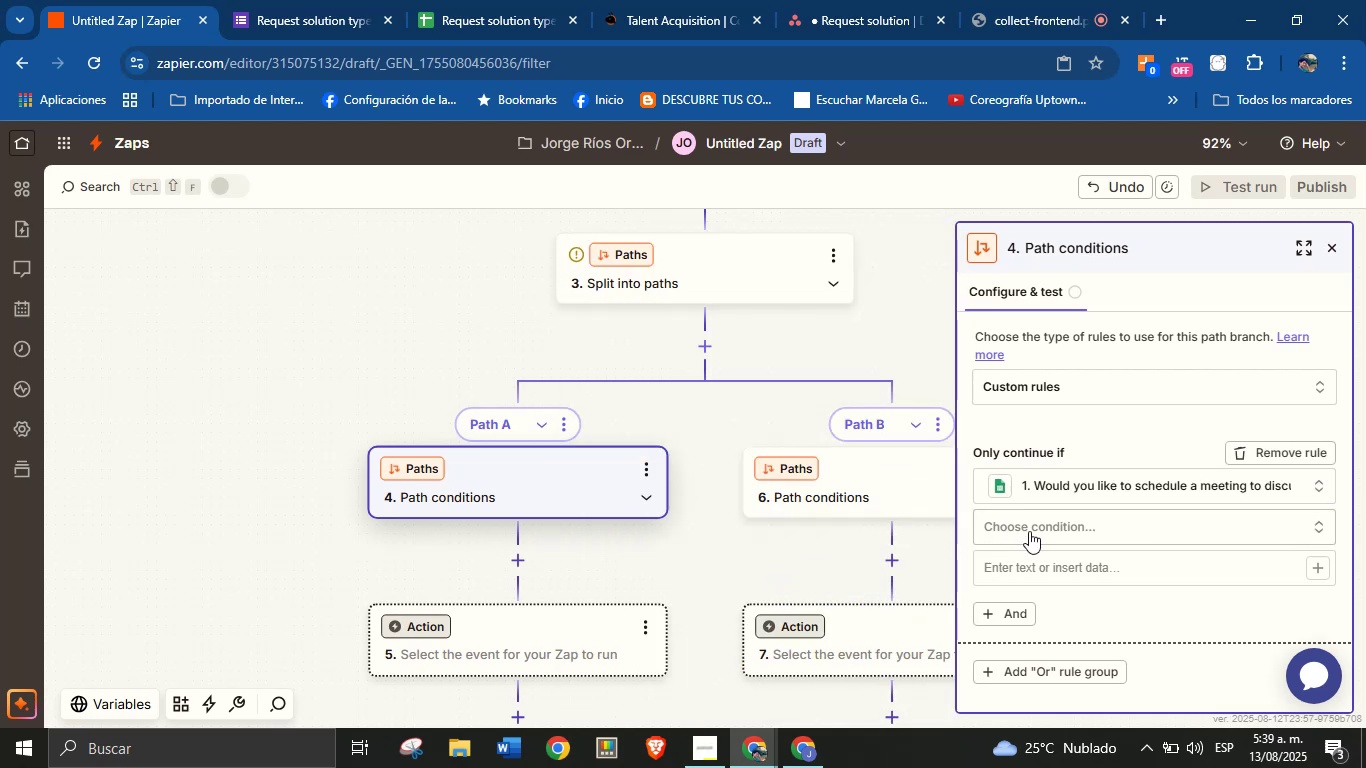 
left_click([1078, 531])
 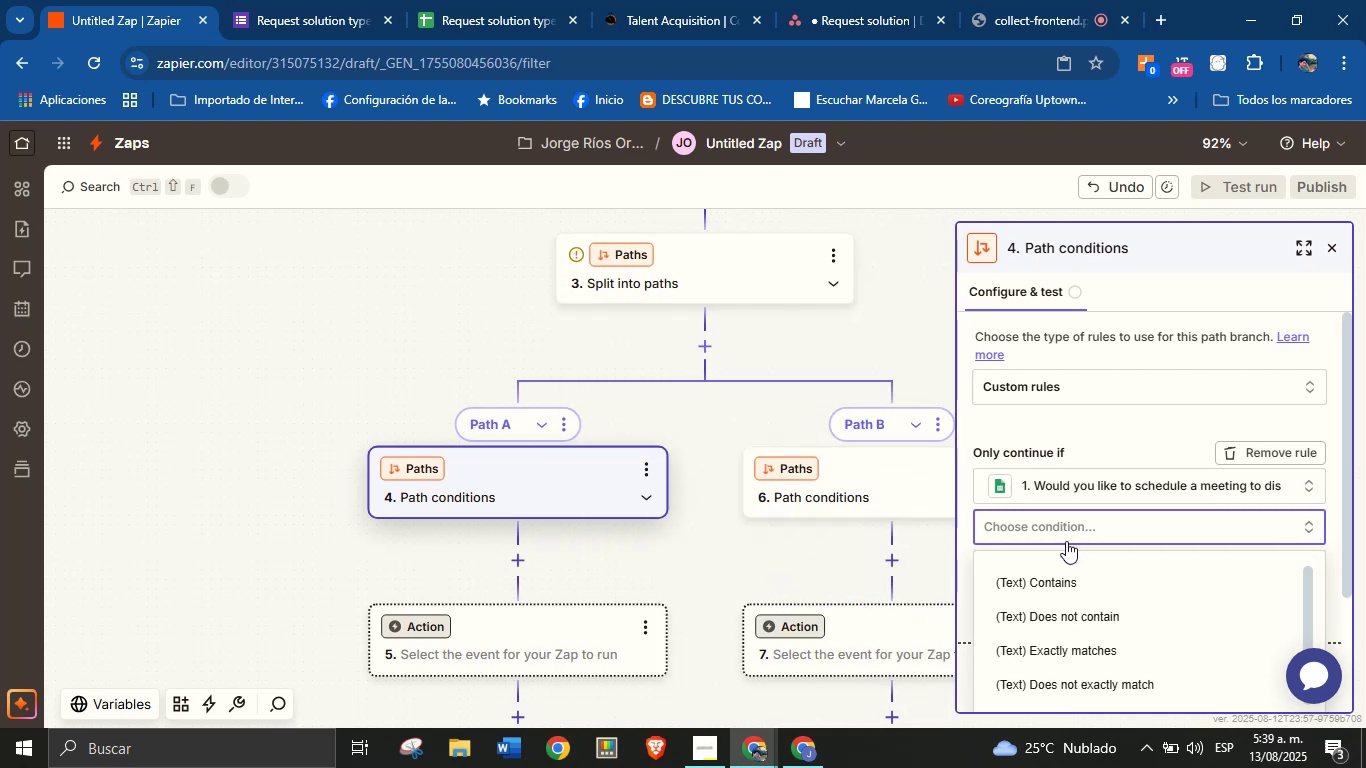 
scroll: coordinate [1115, 627], scroll_direction: down, amount: 3.0
 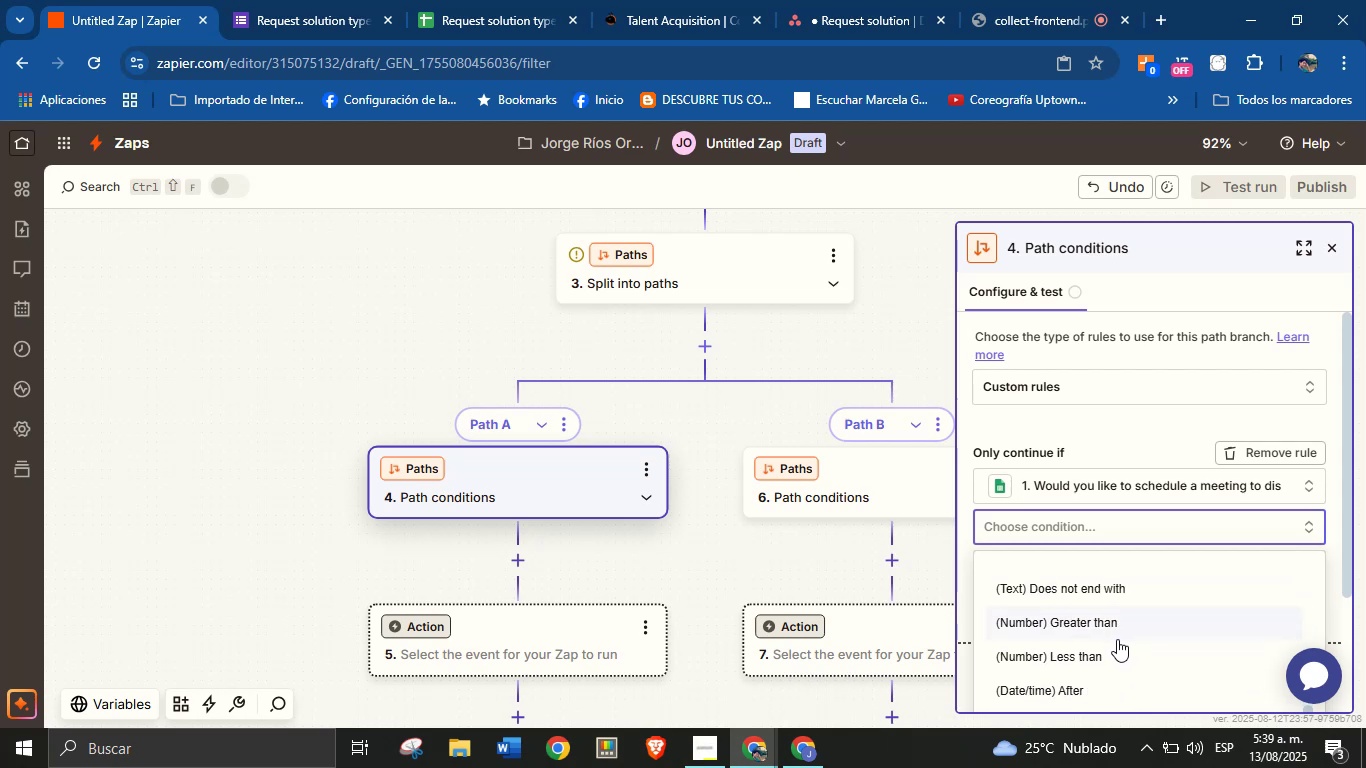 
scroll: coordinate [1117, 639], scroll_direction: up, amount: 1.0
 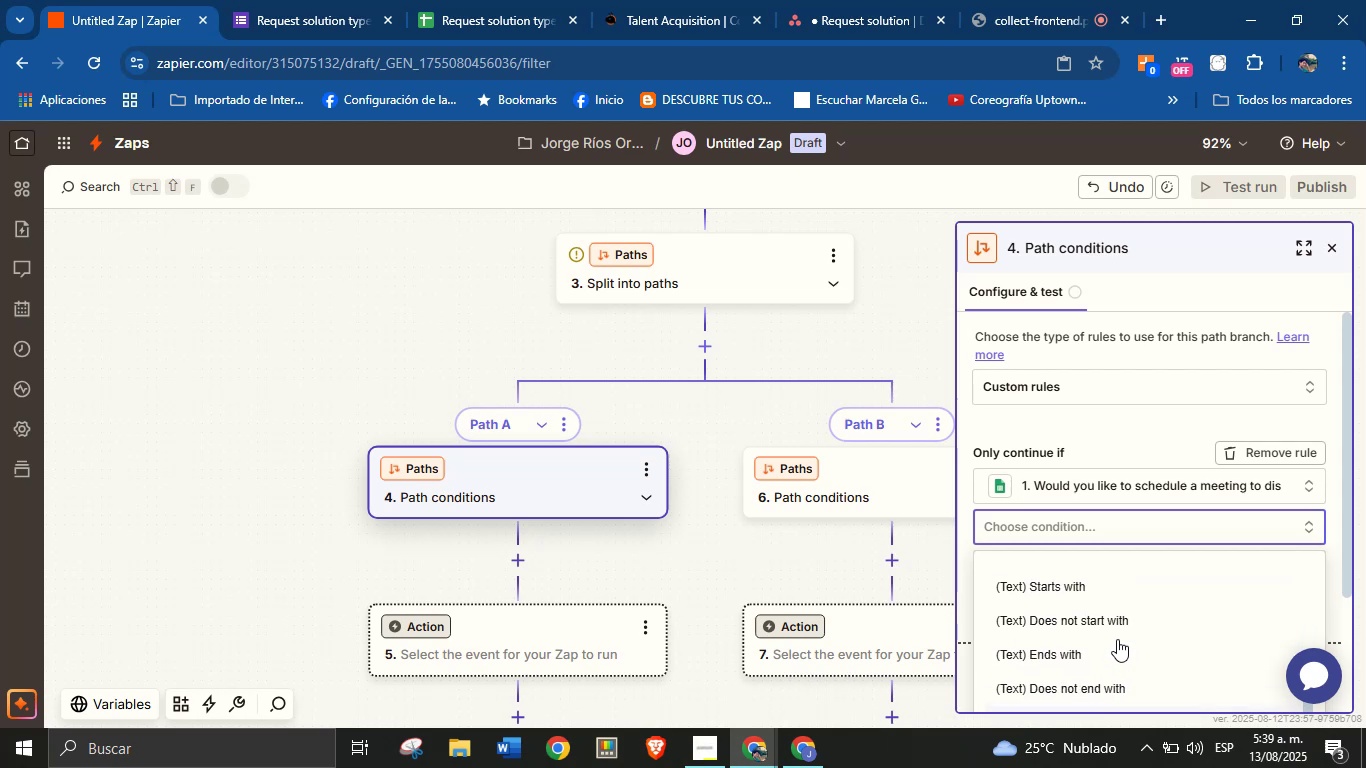 
scroll: coordinate [1144, 572], scroll_direction: down, amount: 9.0
 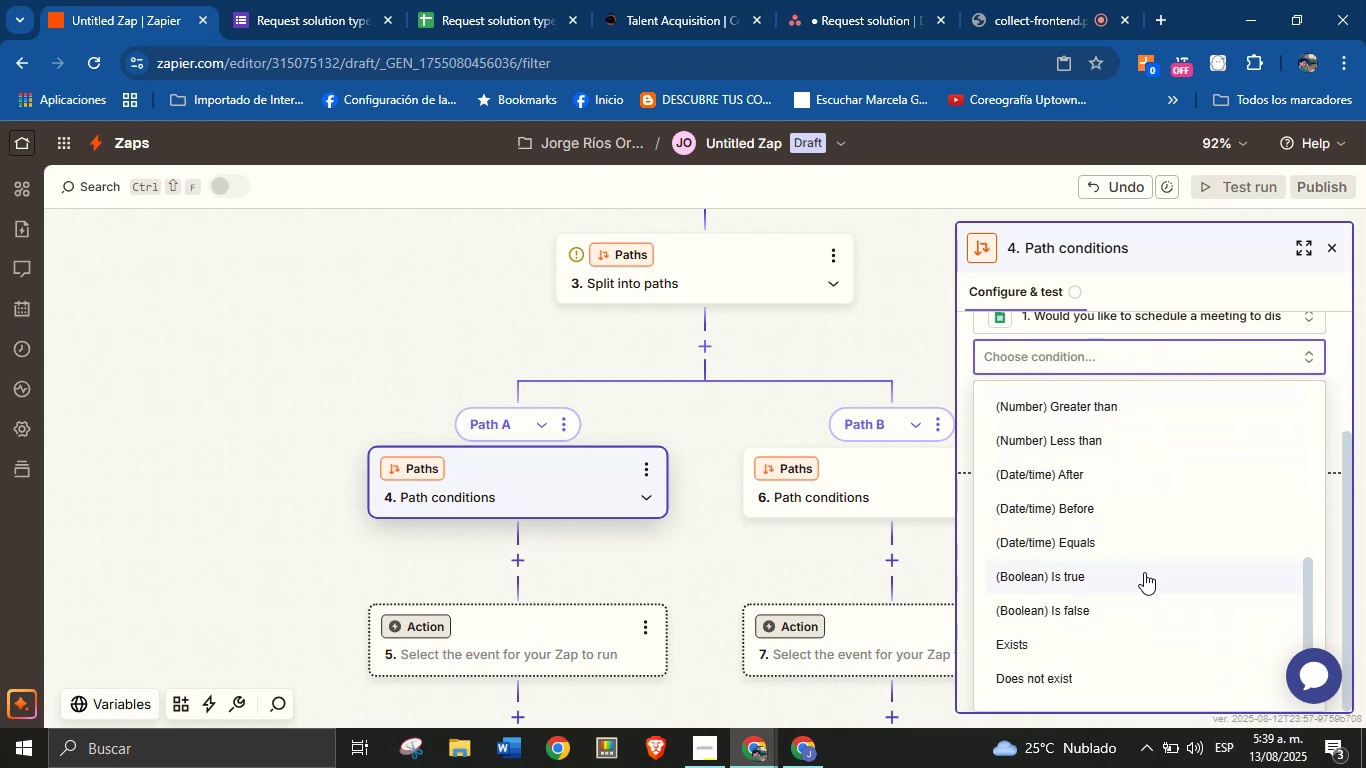 
scroll: coordinate [1144, 572], scroll_direction: up, amount: 1.0
 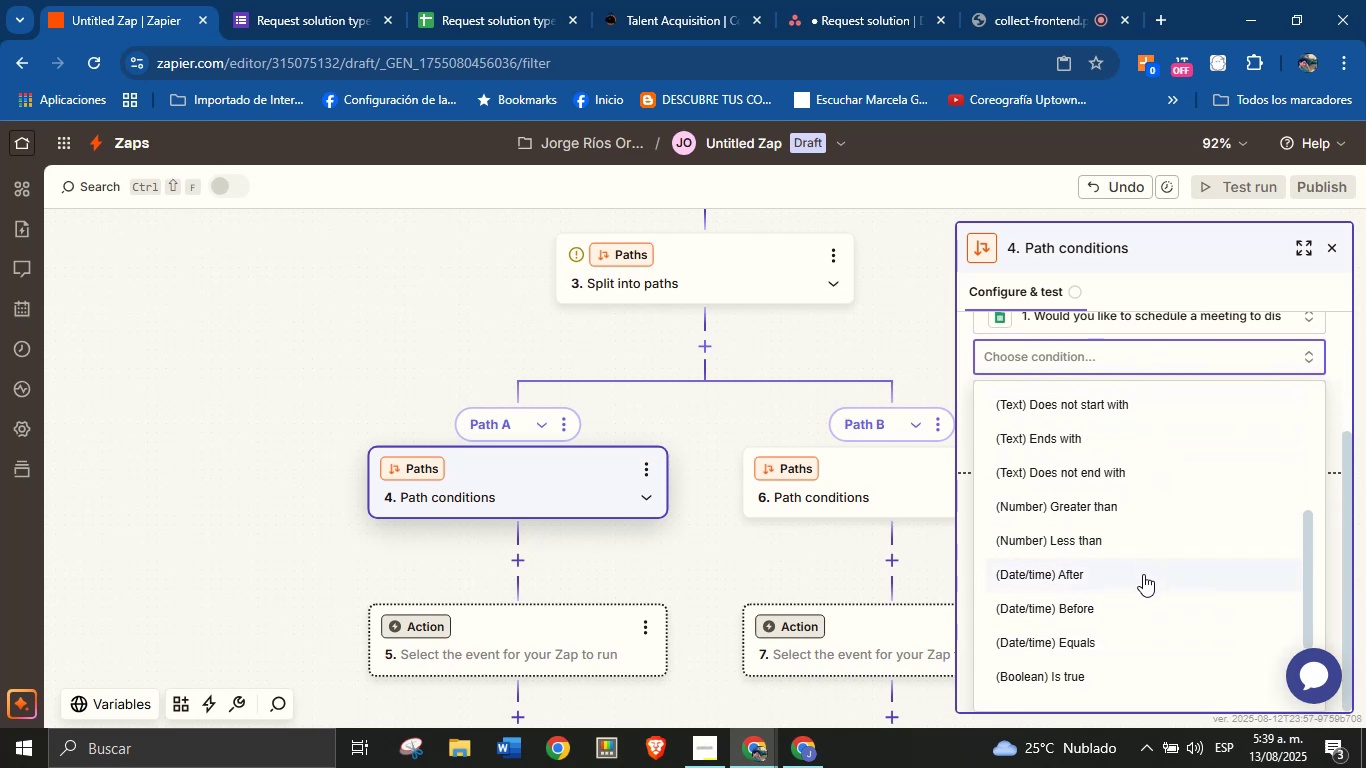 
scroll: coordinate [1121, 567], scroll_direction: down, amount: 3.0
 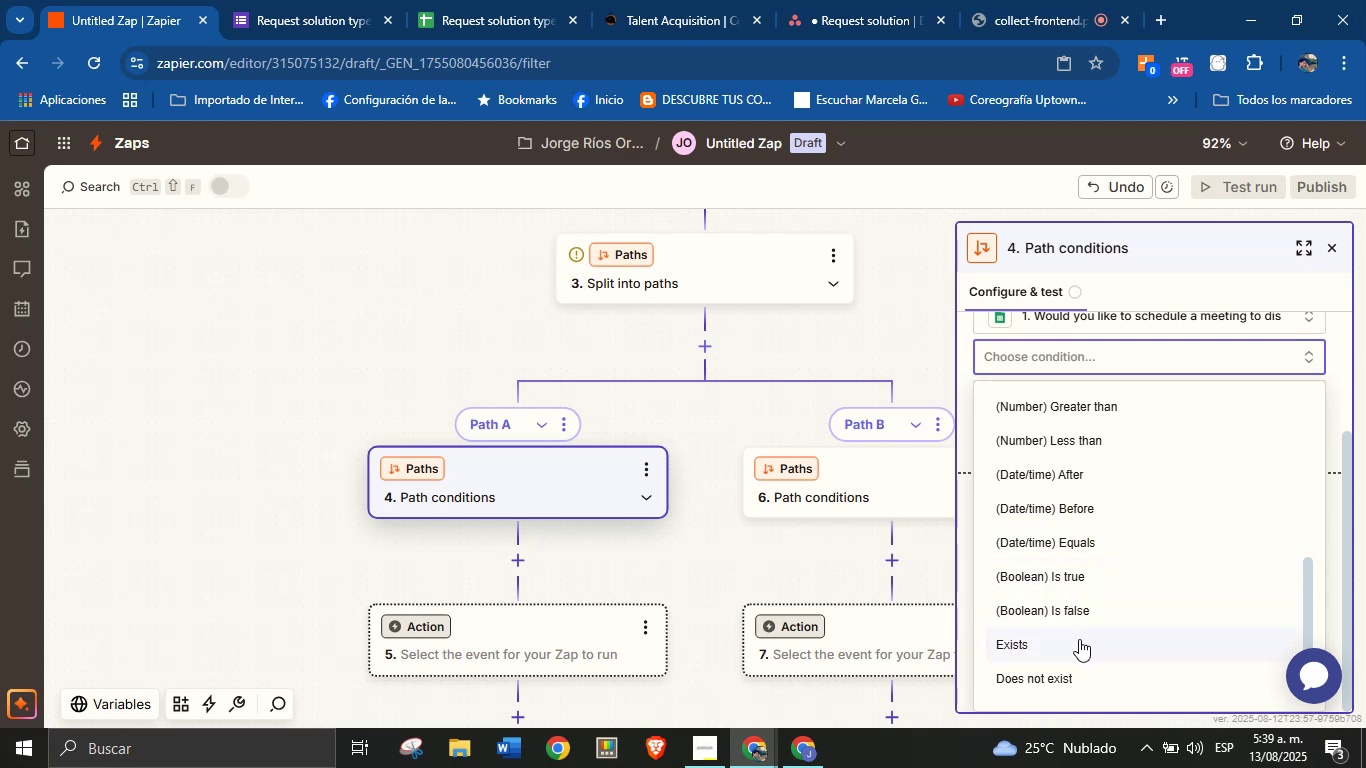 
scroll: coordinate [1101, 527], scroll_direction: up, amount: 3.0
 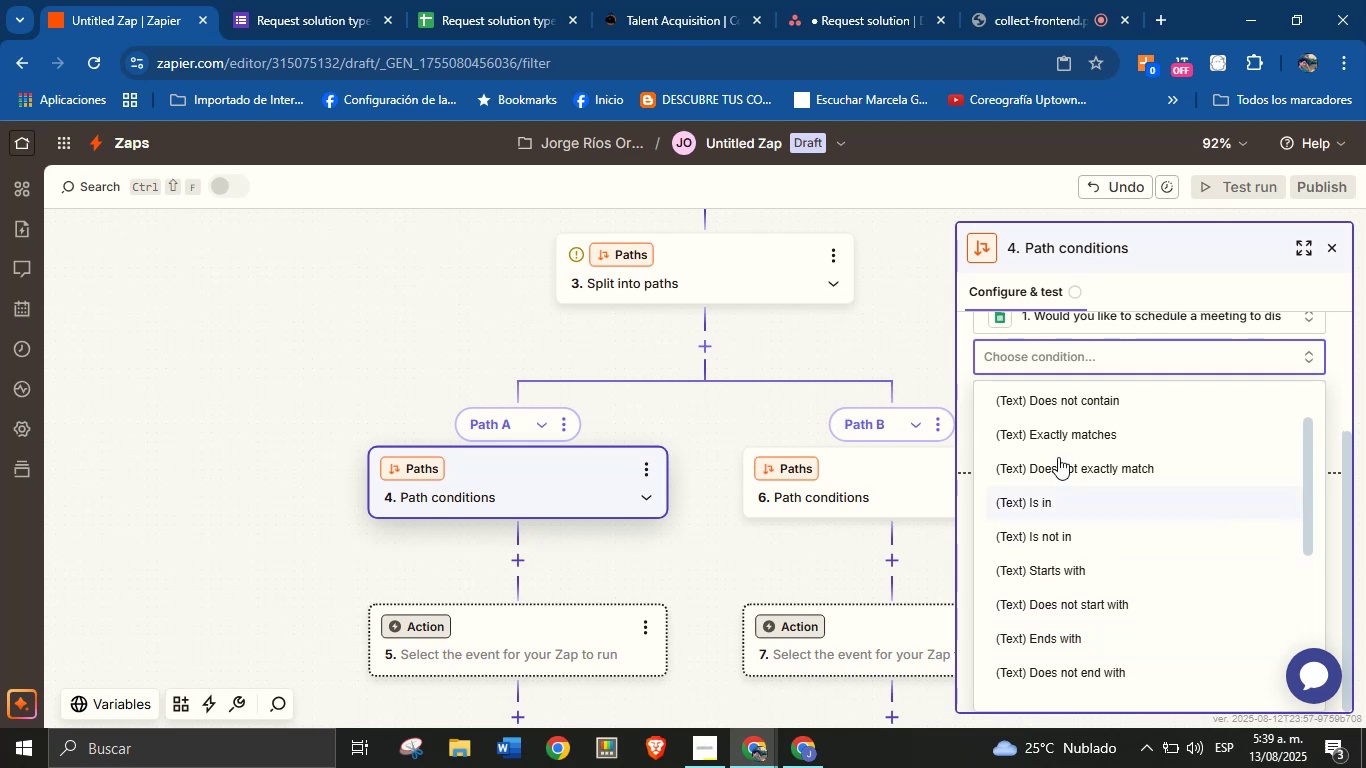 
left_click([496, 0])
 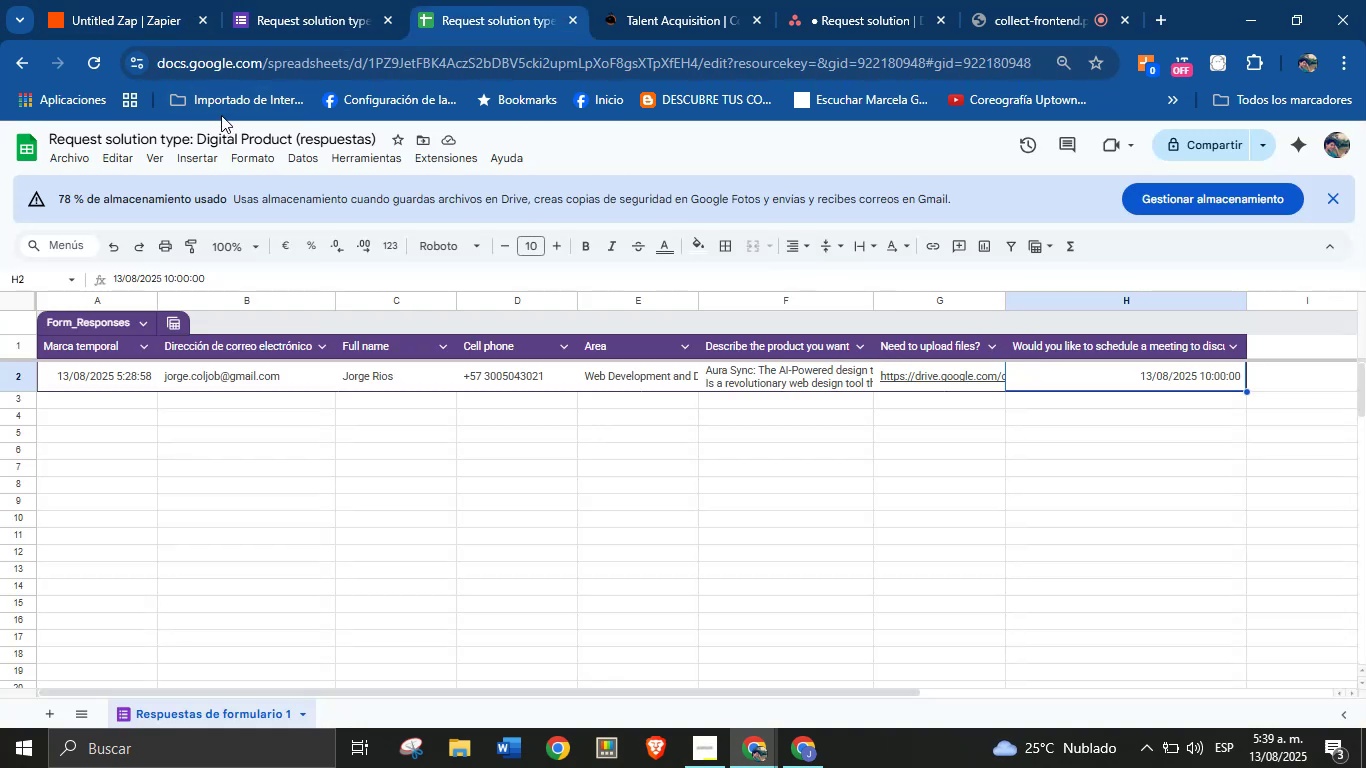 
wait(6.12)
 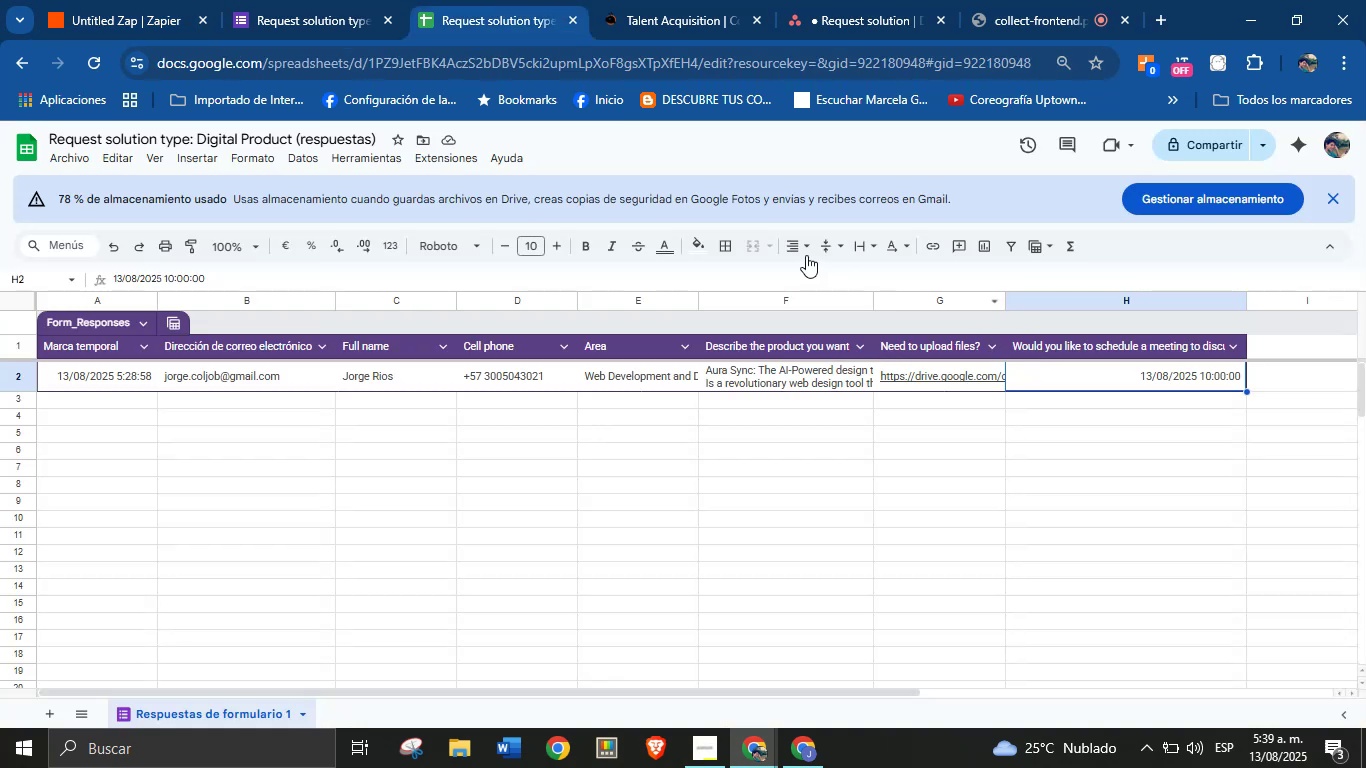 
left_click([146, 0])
 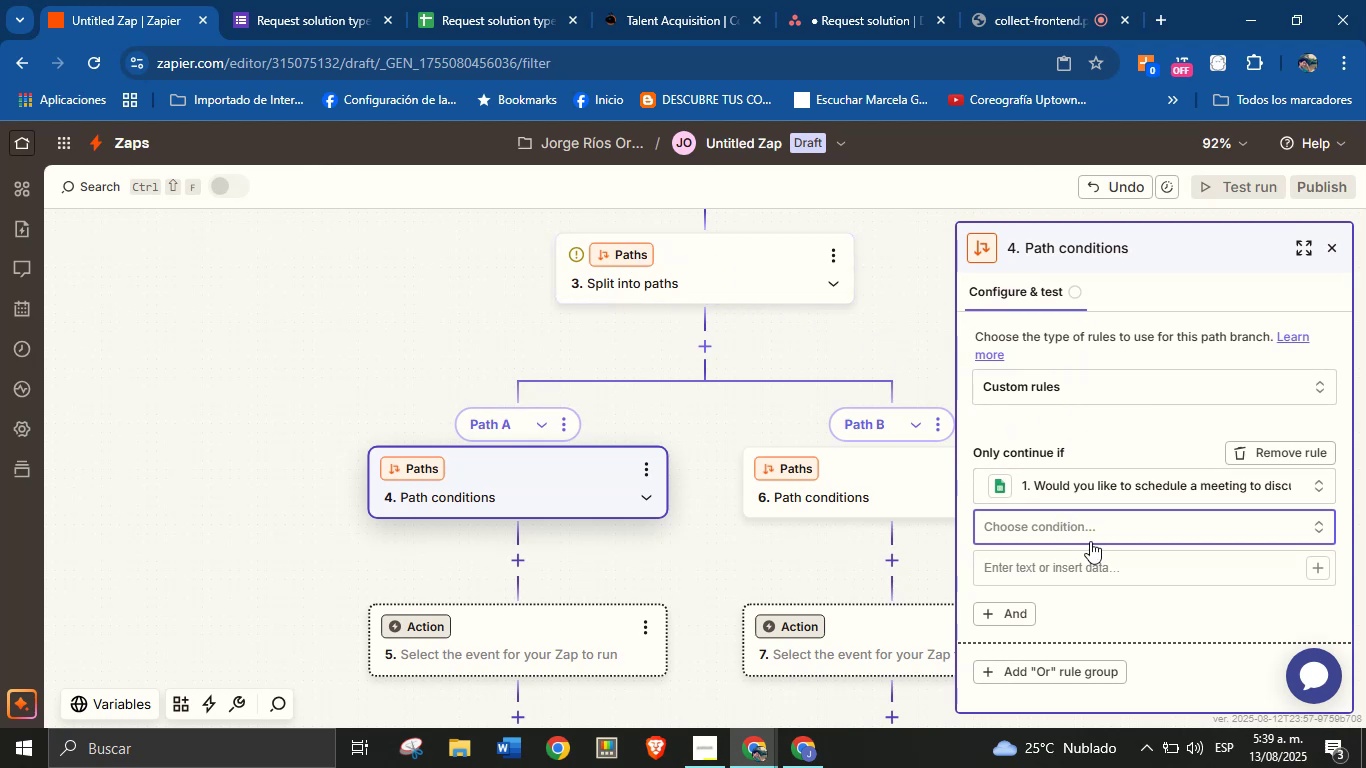 
wait(26.16)
 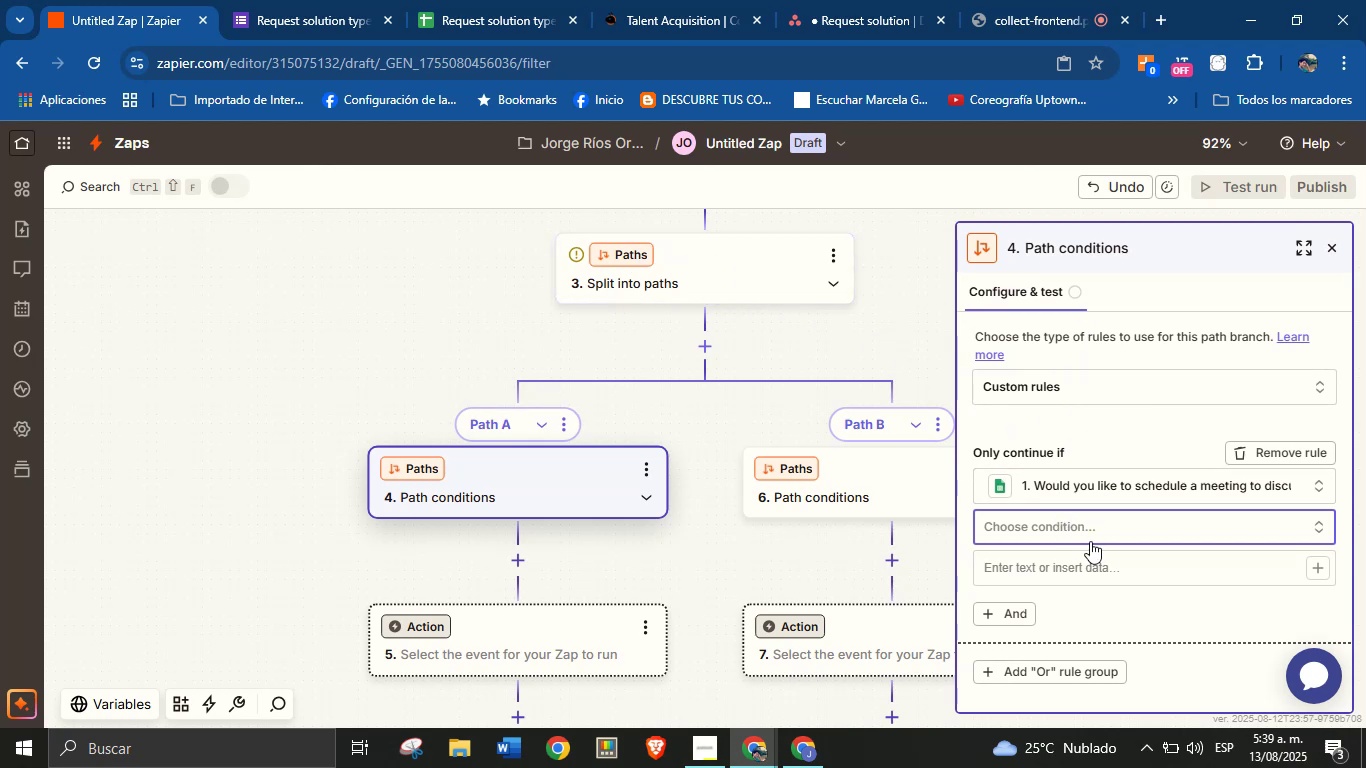 
left_click([1090, 540])
 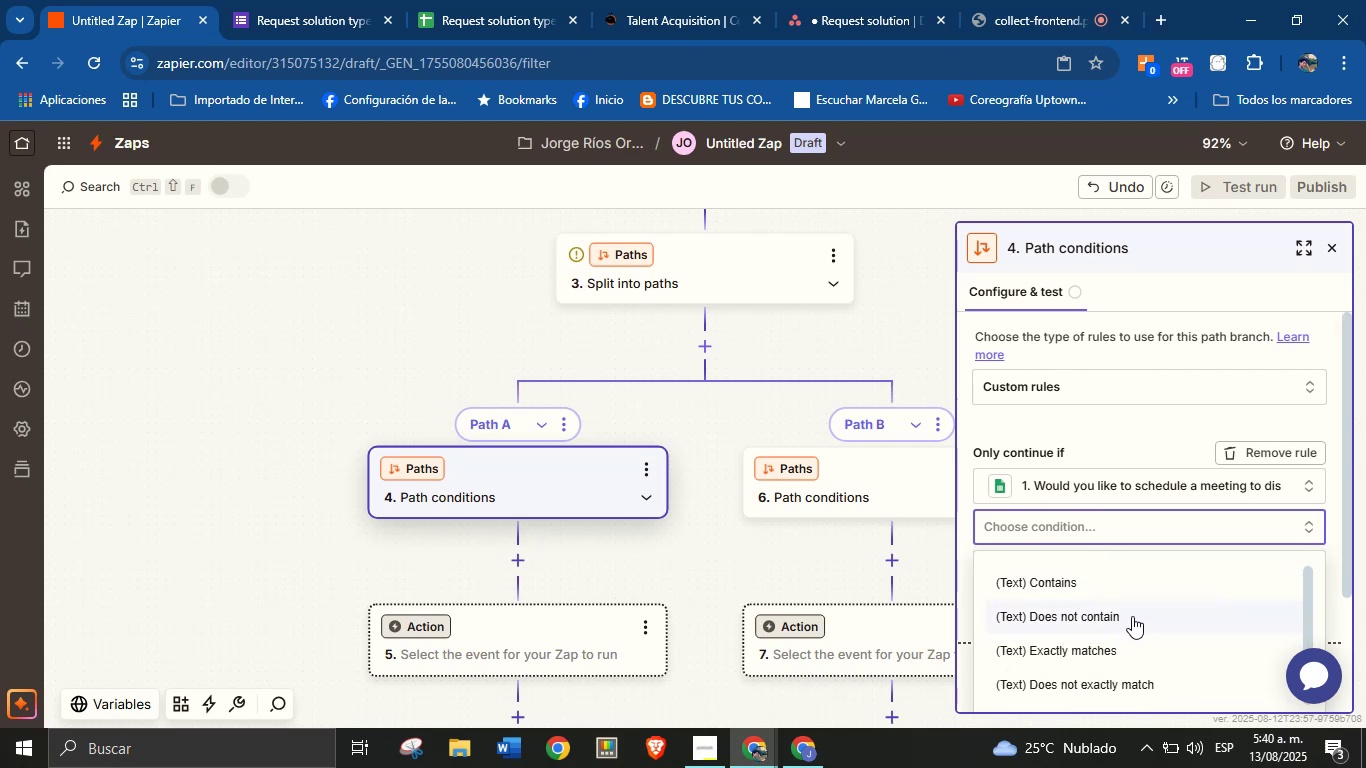 
scroll: coordinate [1133, 616], scroll_direction: down, amount: 1.0
 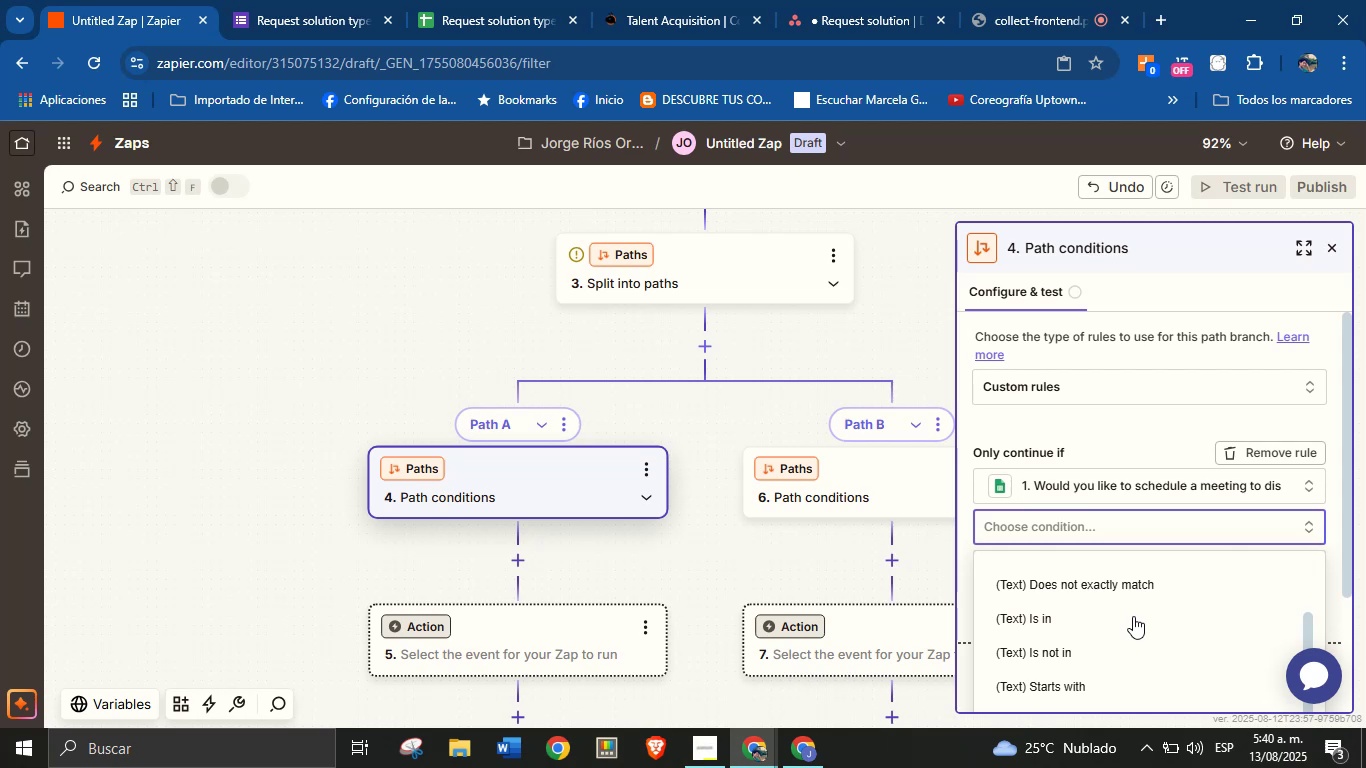 
wait(8.88)
 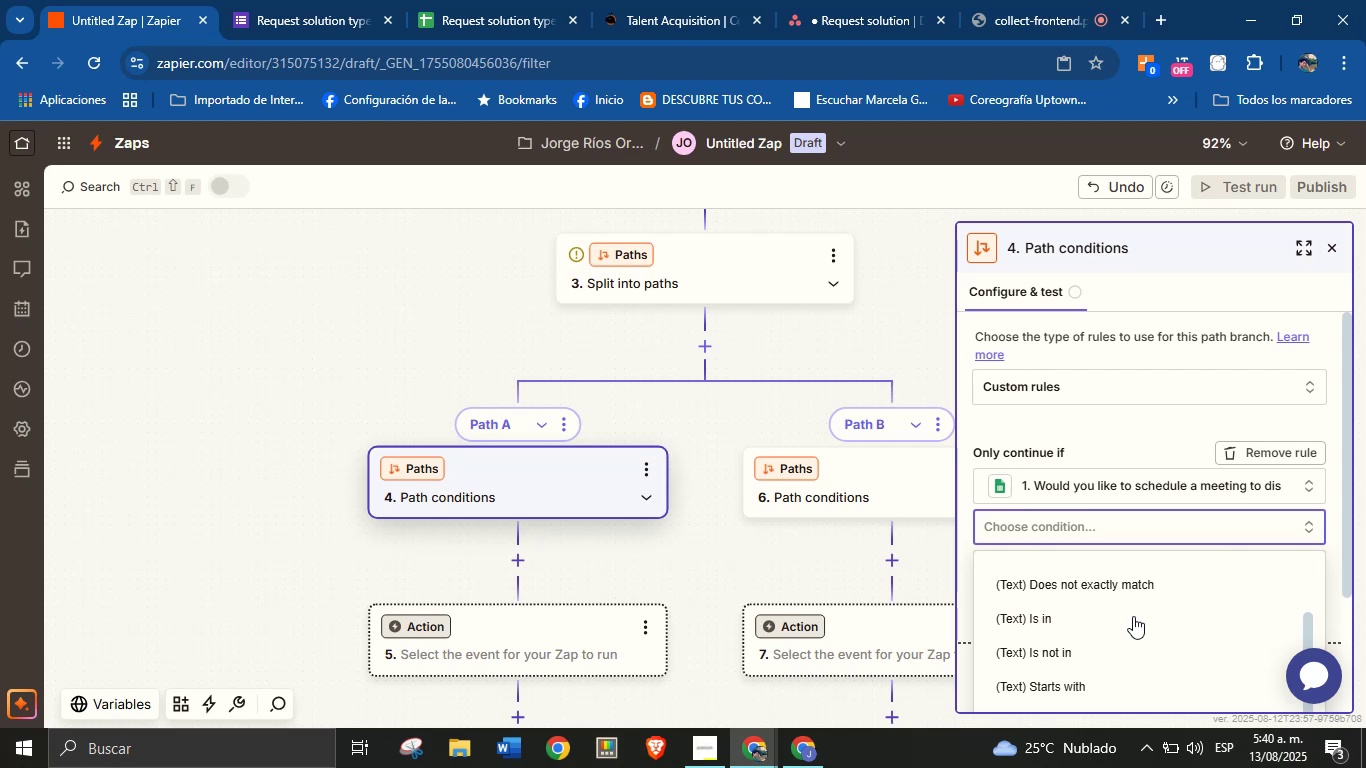 
scroll: coordinate [1129, 589], scroll_direction: down, amount: 6.0
 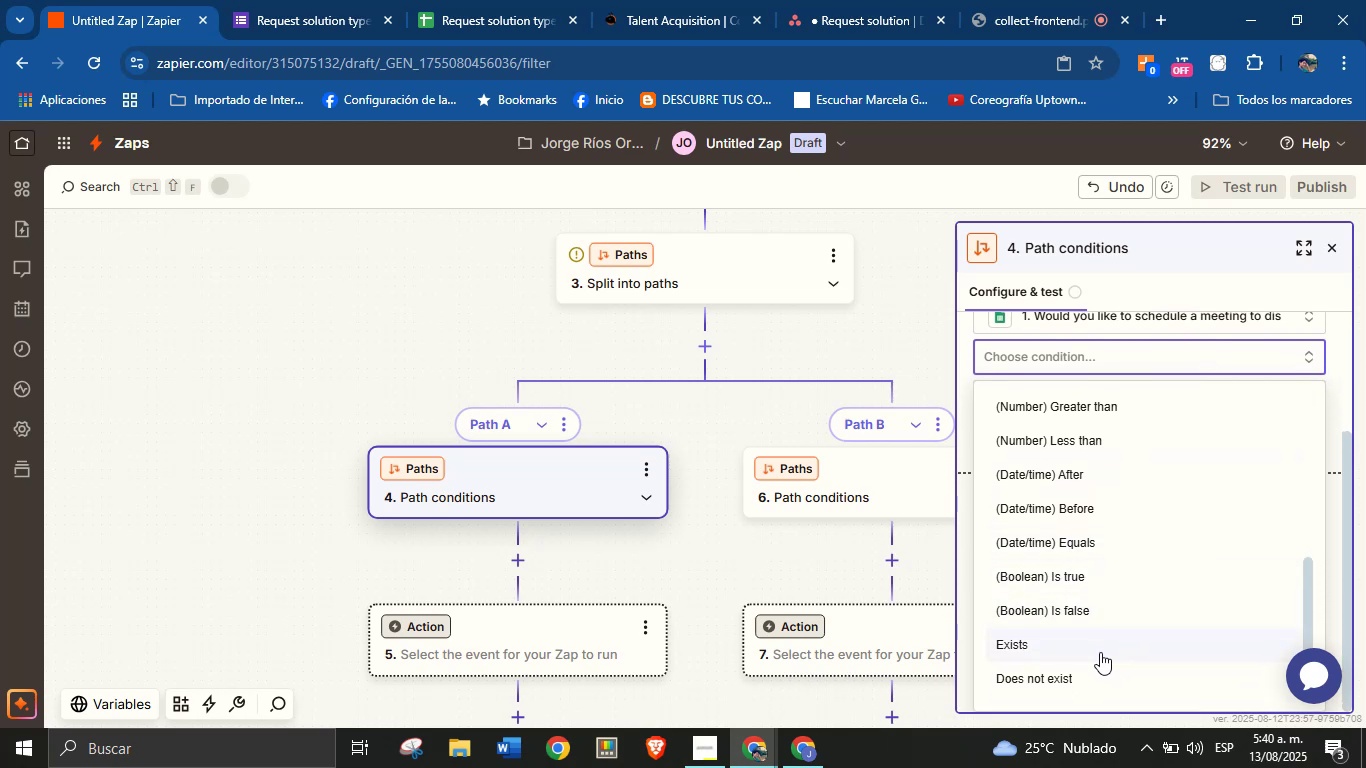 
left_click([1093, 649])
 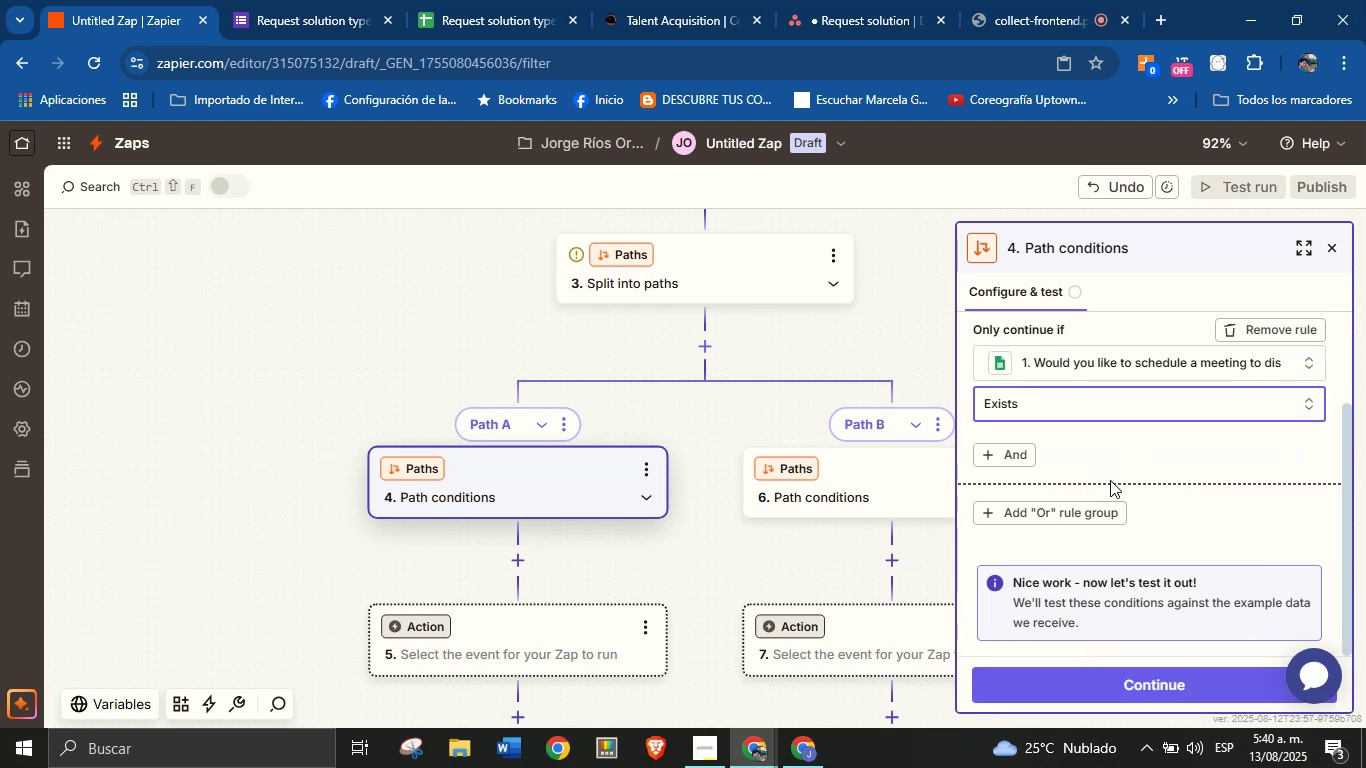 
left_click([1114, 460])
 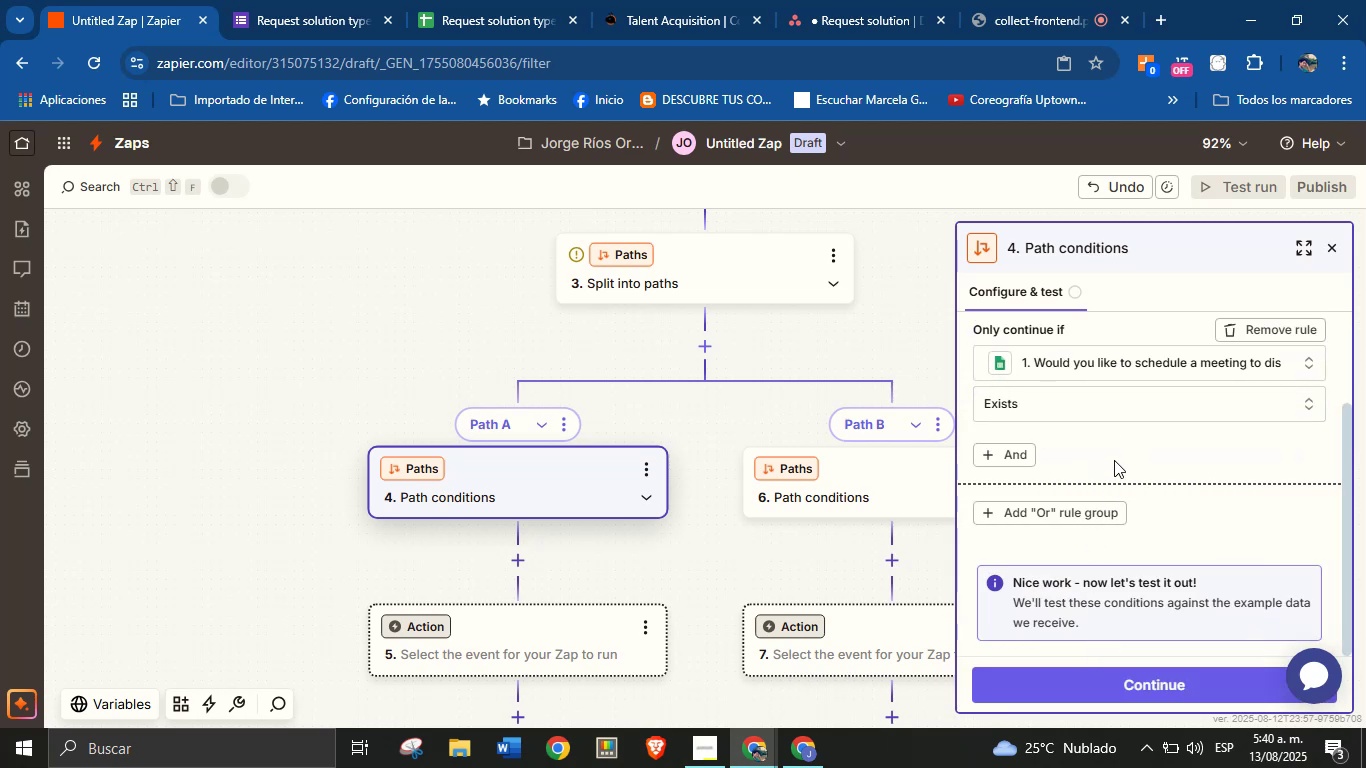 
scroll: coordinate [1114, 460], scroll_direction: down, amount: 2.0
 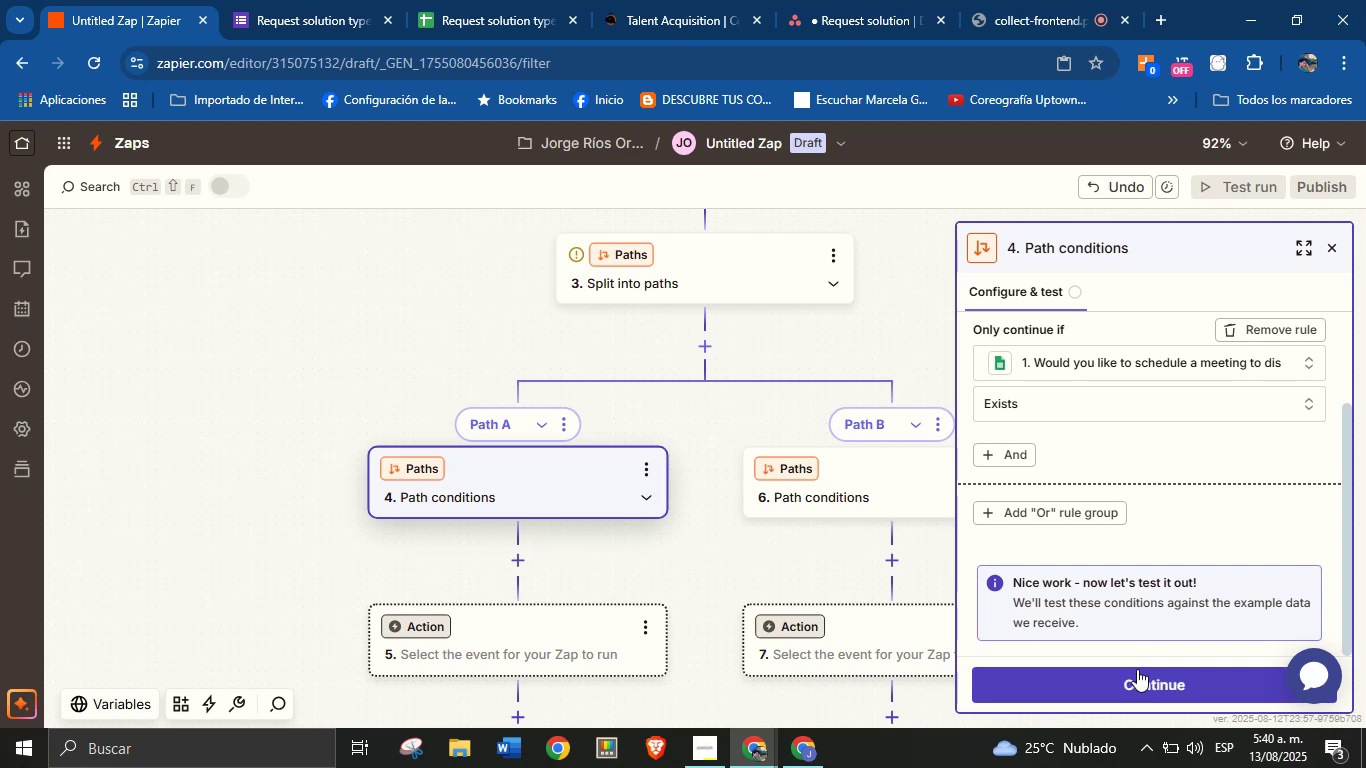 
left_click([1137, 669])
 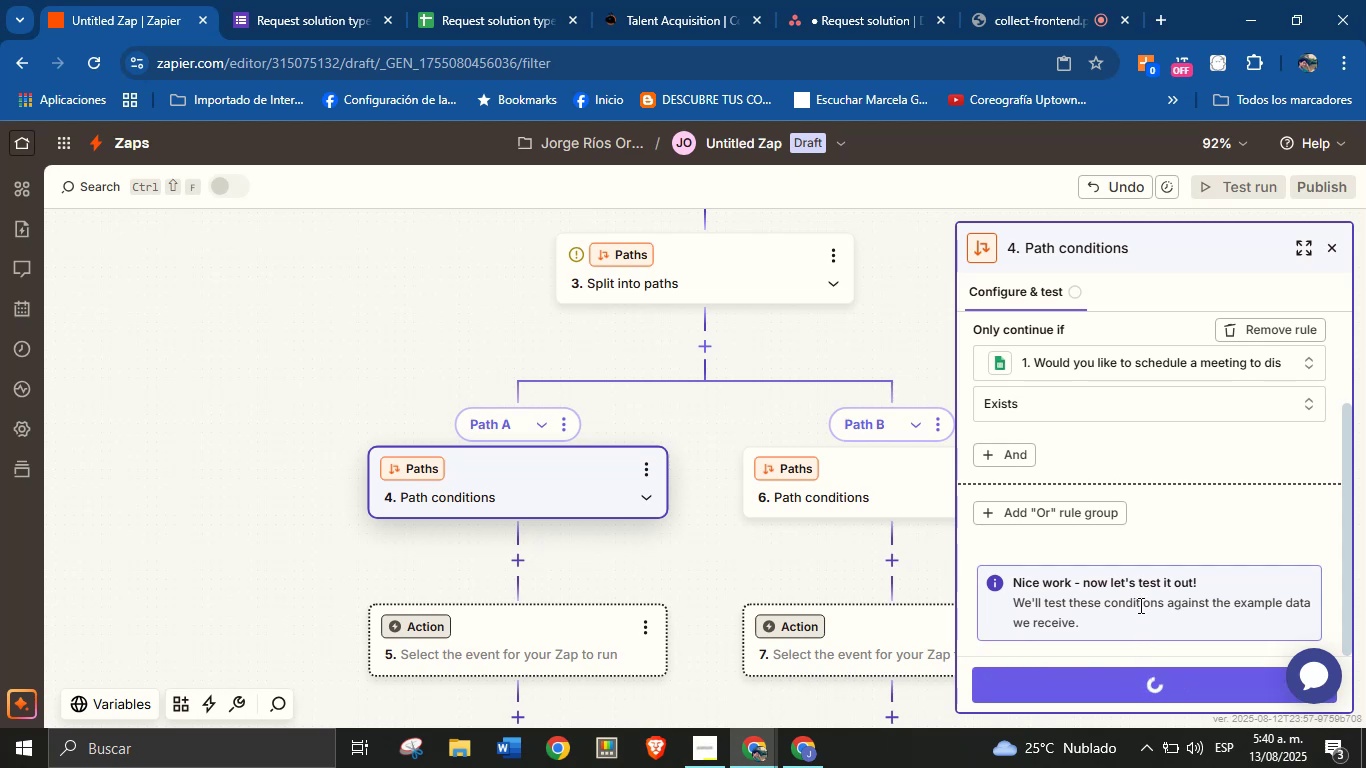 
scroll: coordinate [1155, 547], scroll_direction: down, amount: 2.0
 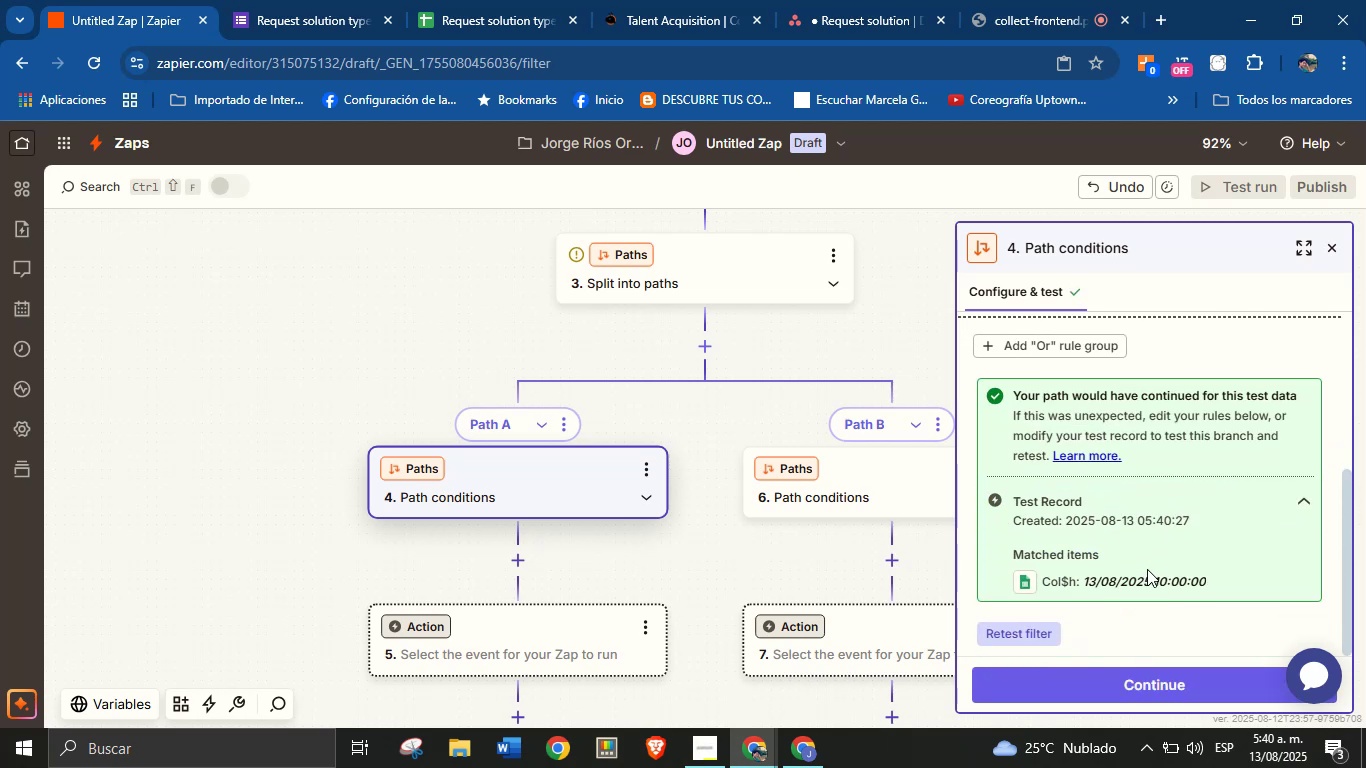 
left_click([810, 758])
 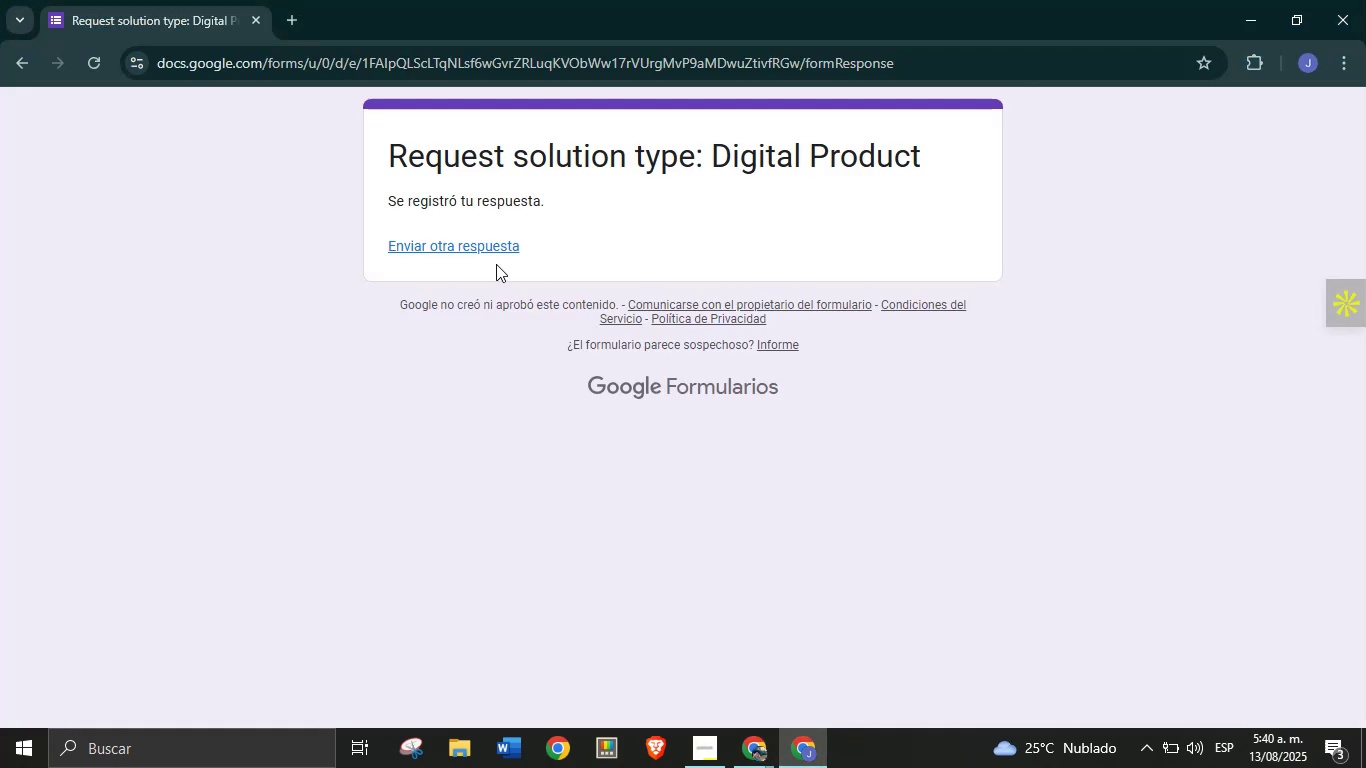 
left_click([456, 247])
 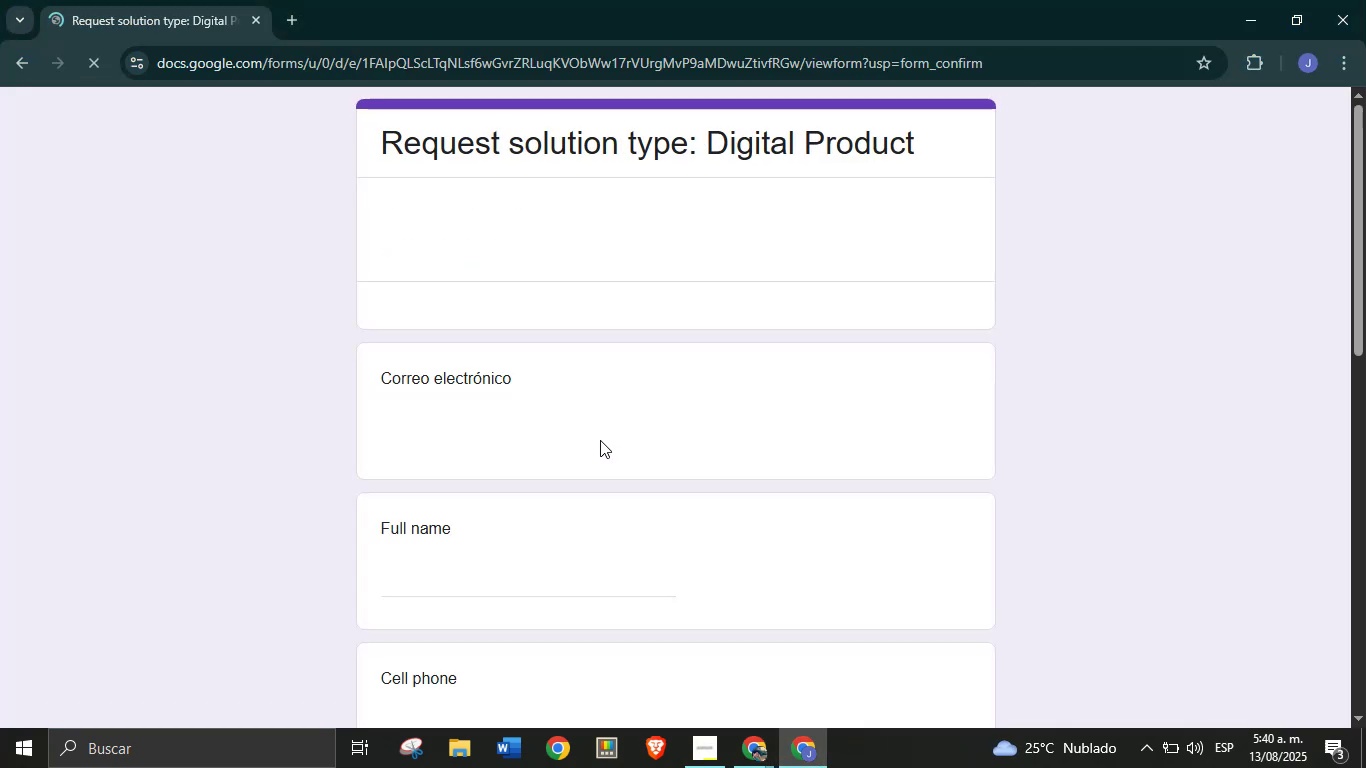 
left_click([449, 441])
 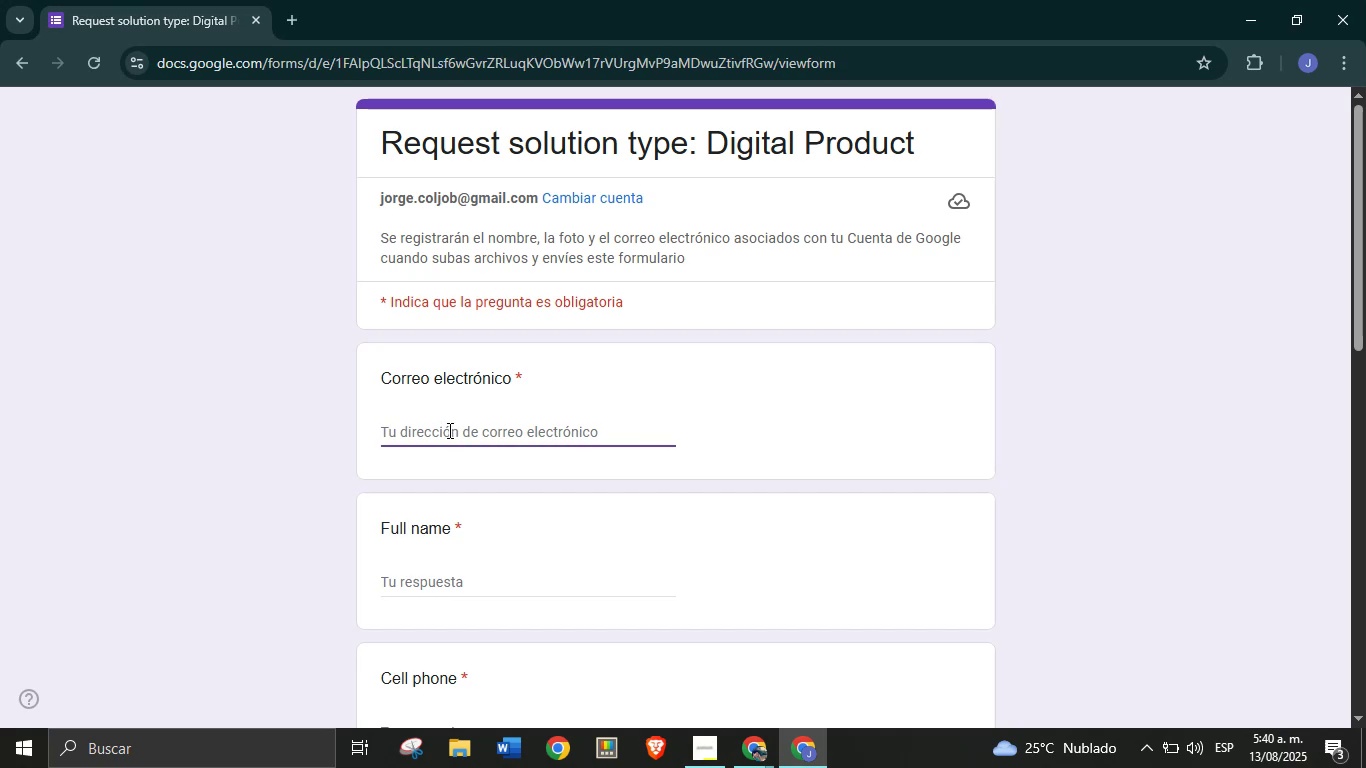 
type(Vaness)
key(Backspace)
key(Backspace)
key(Backspace)
key(Backspace)
key(Backspace)
key(Backspace)
type(yaazzjo)
 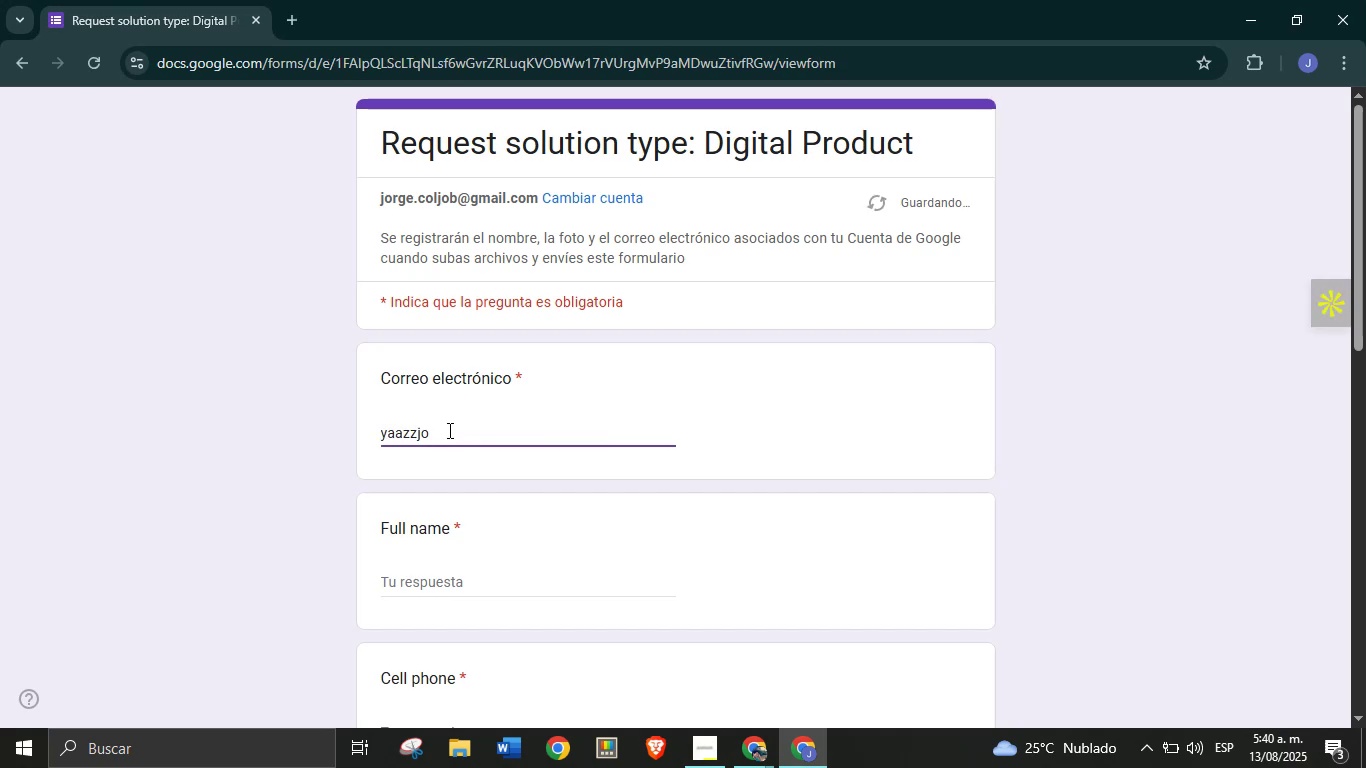 
key(Alt+Control+Q)
 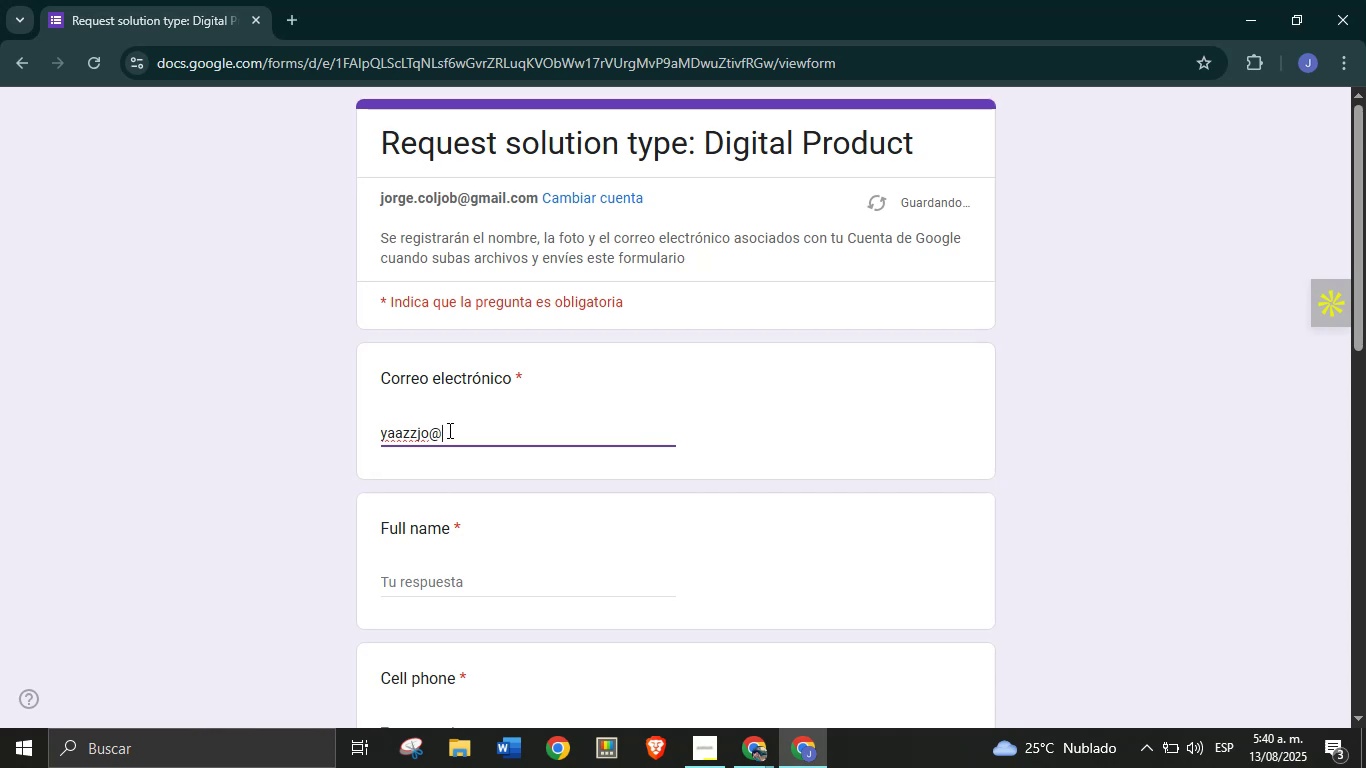 
type(gmail.com)
key(Tab)
type(Jorge Rios )
 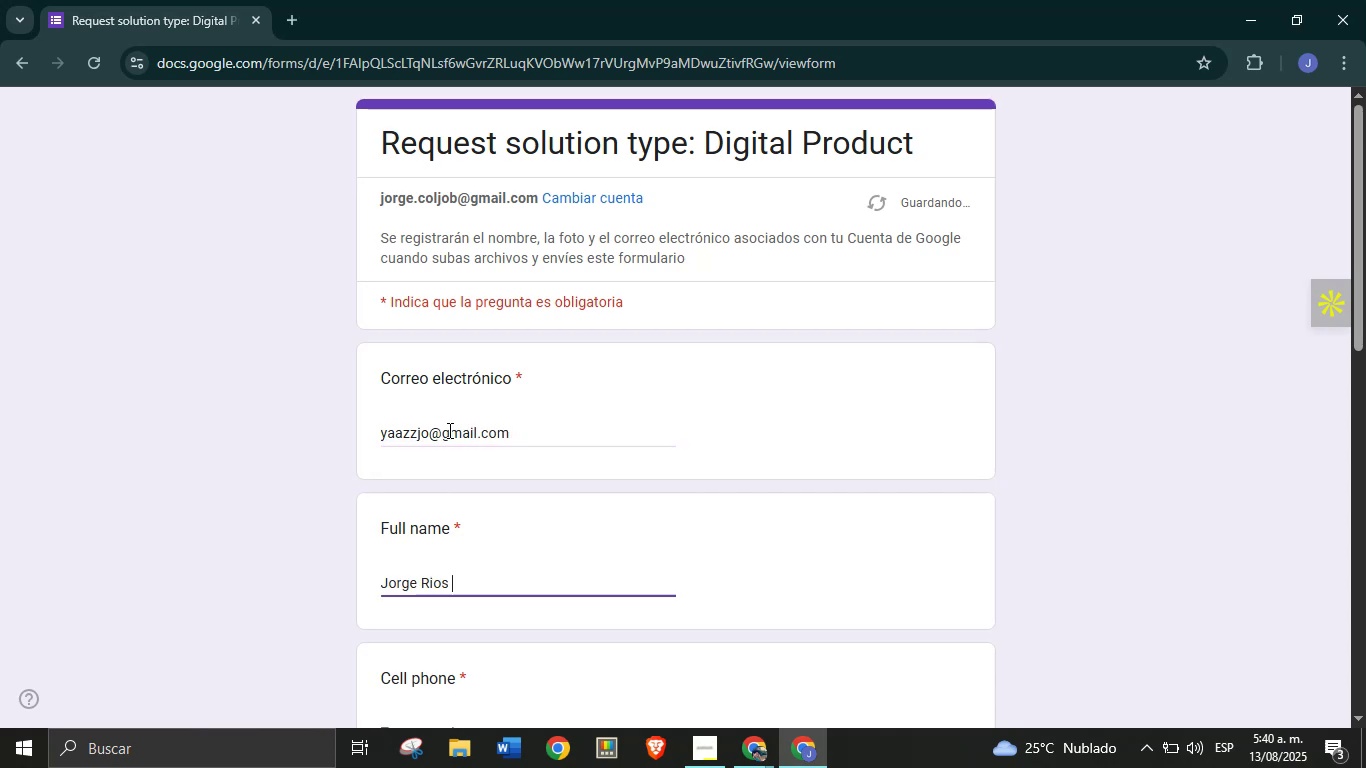 
type(Argumedo)
 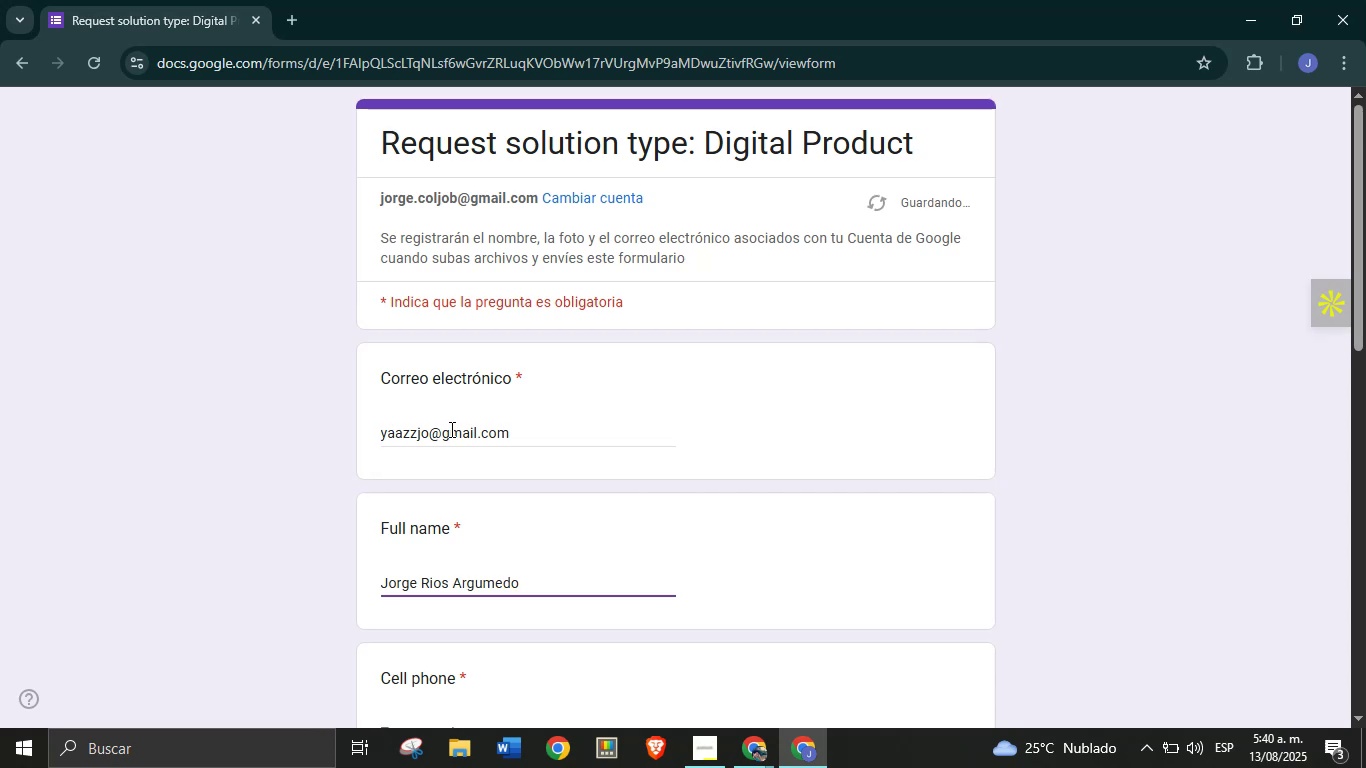 
scroll: coordinate [749, 558], scroll_direction: down, amount: 2.0
 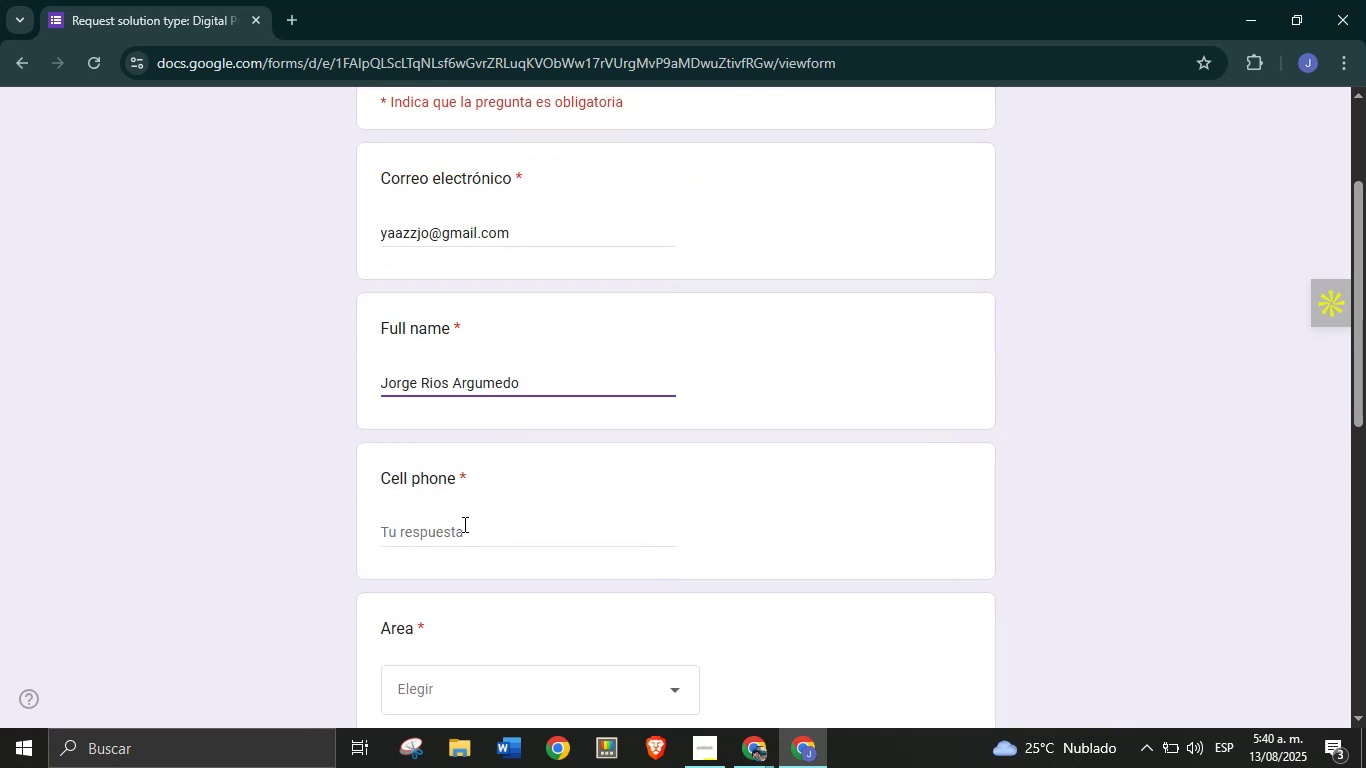 
left_click([463, 524])
 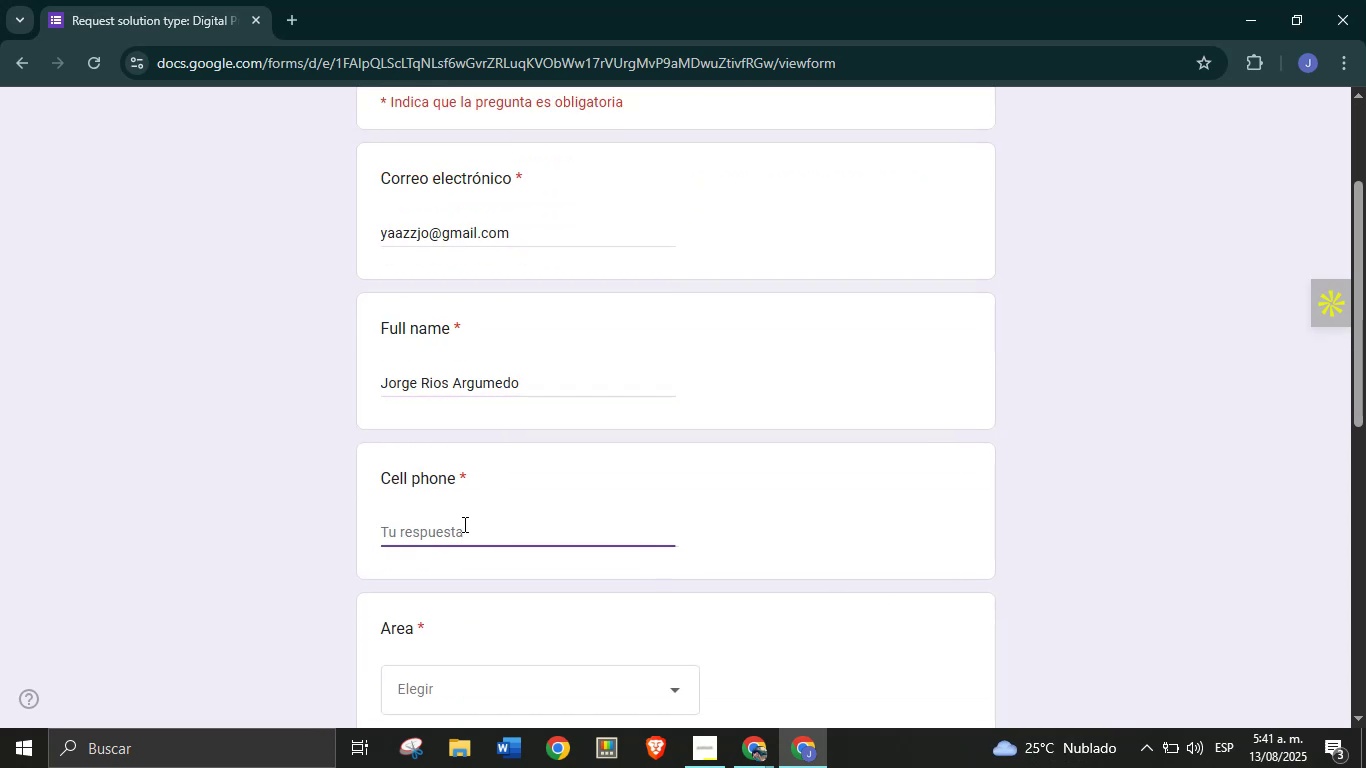 
type(3005043021)
 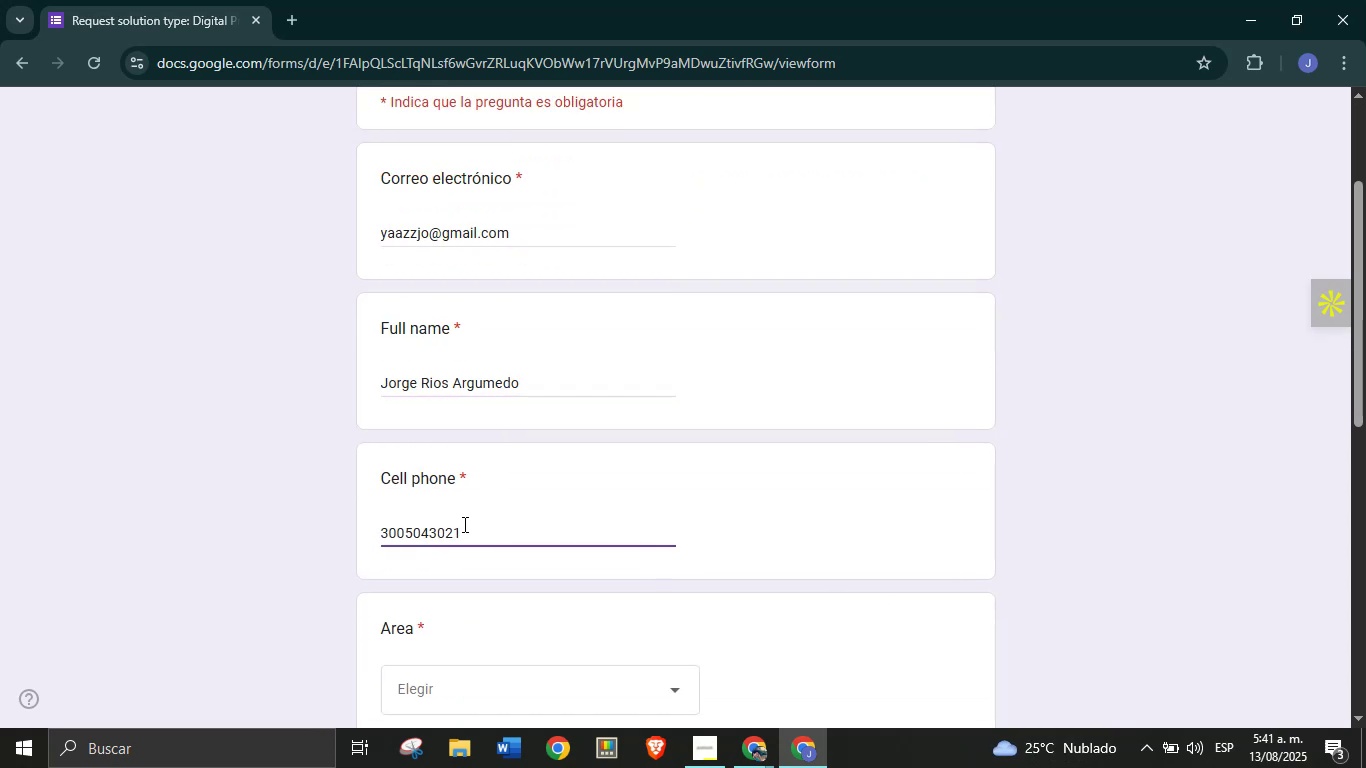 
scroll: coordinate [455, 534], scroll_direction: down, amount: 2.0
 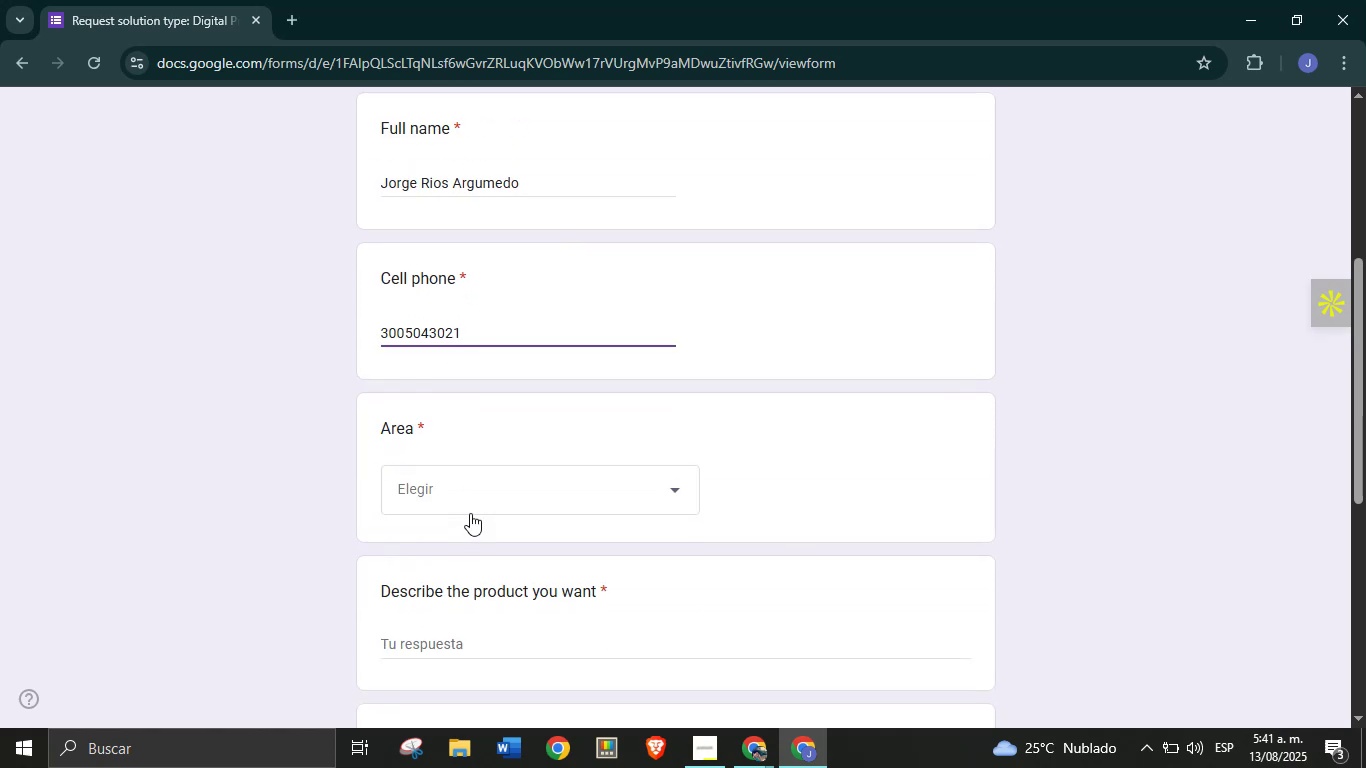 
left_click([473, 489])
 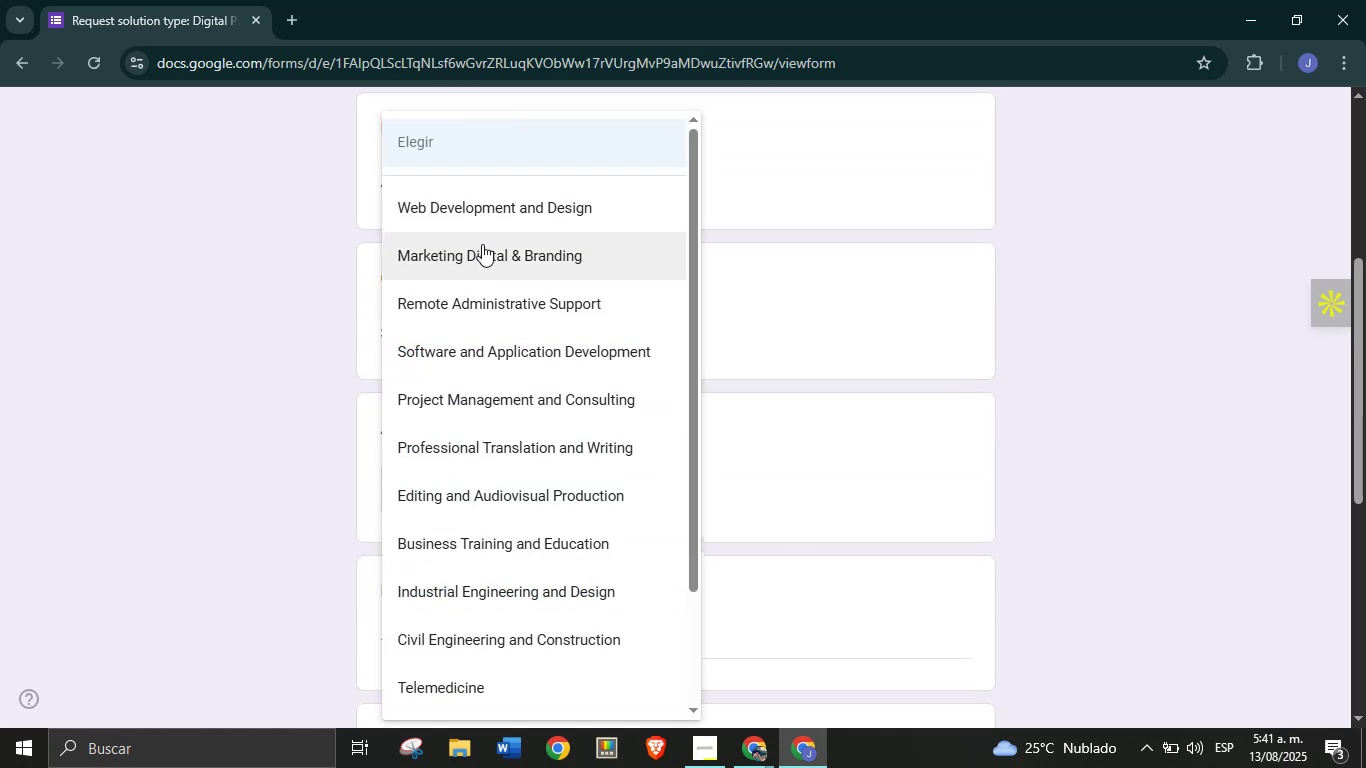 
left_click([495, 246])
 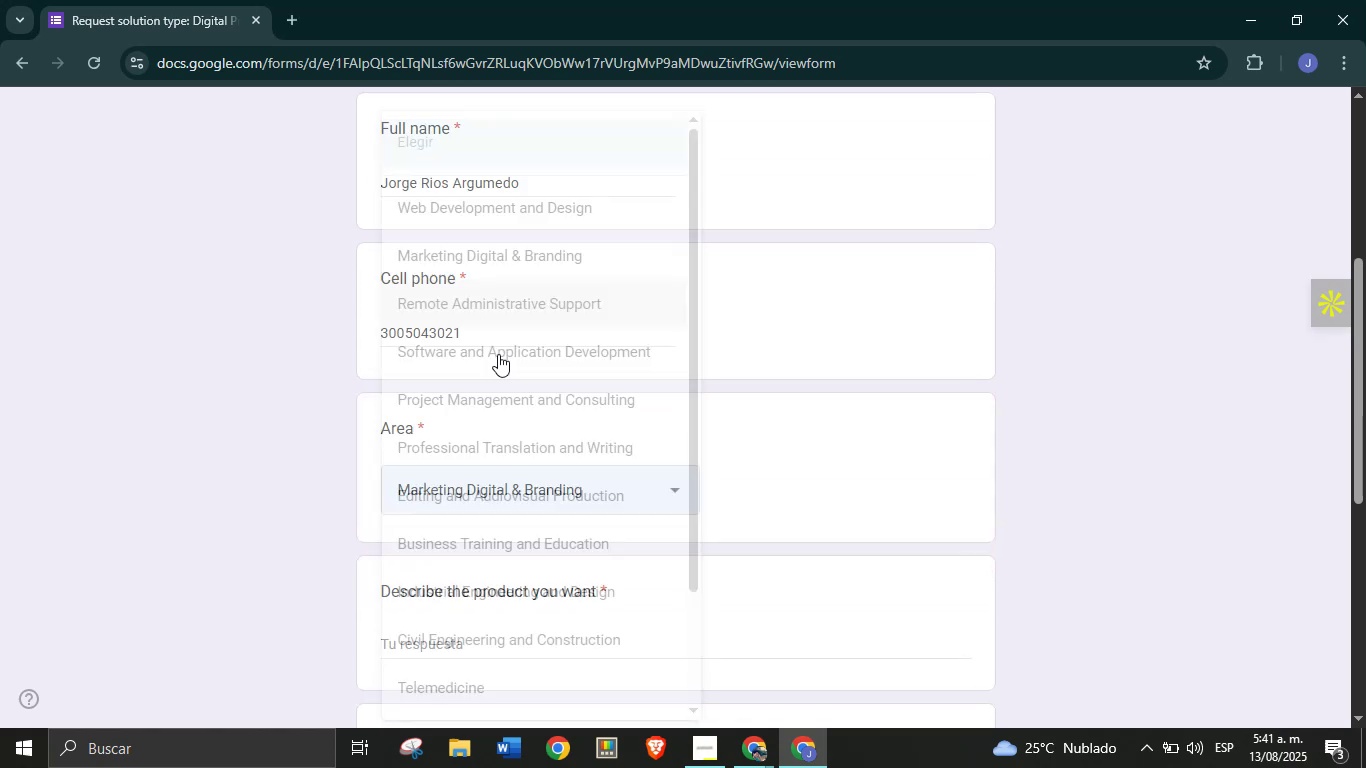 
scroll: coordinate [494, 403], scroll_direction: down, amount: 2.0
 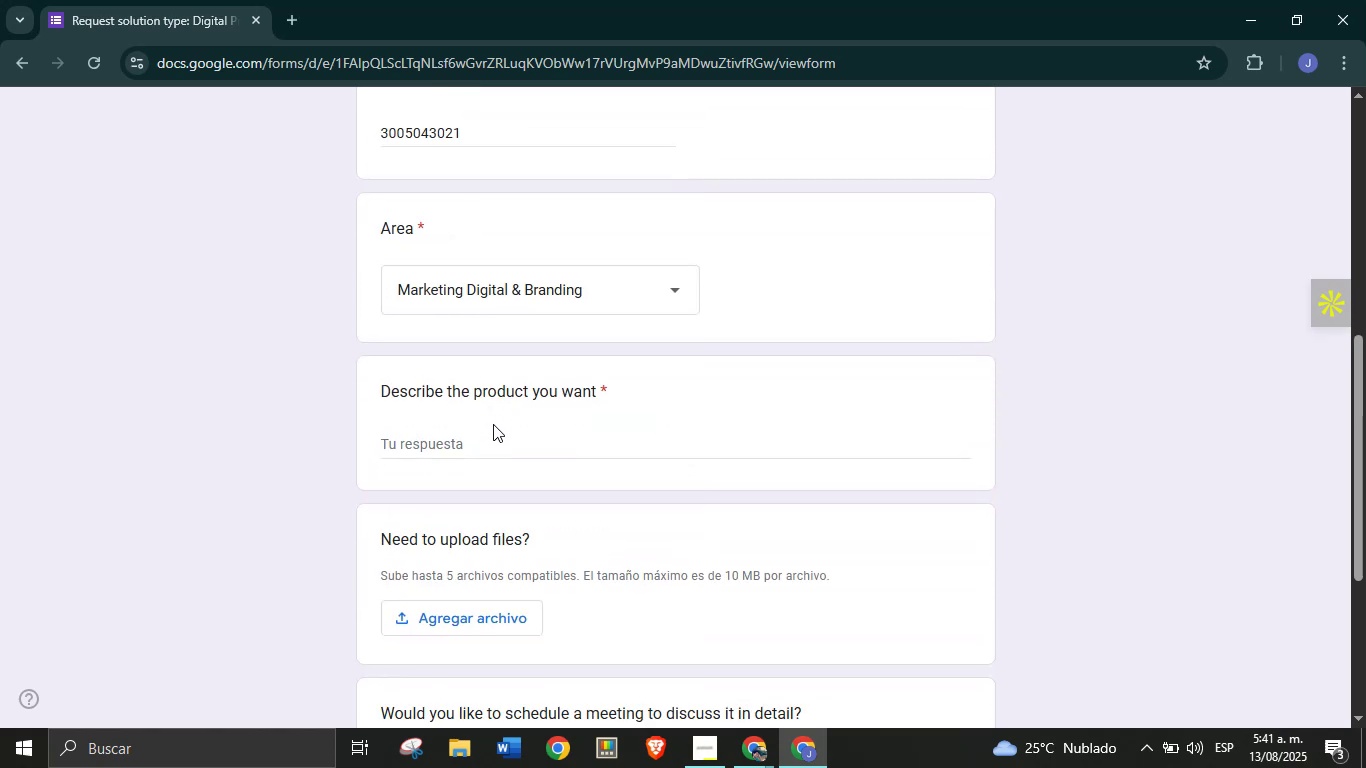 
left_click([488, 445])
 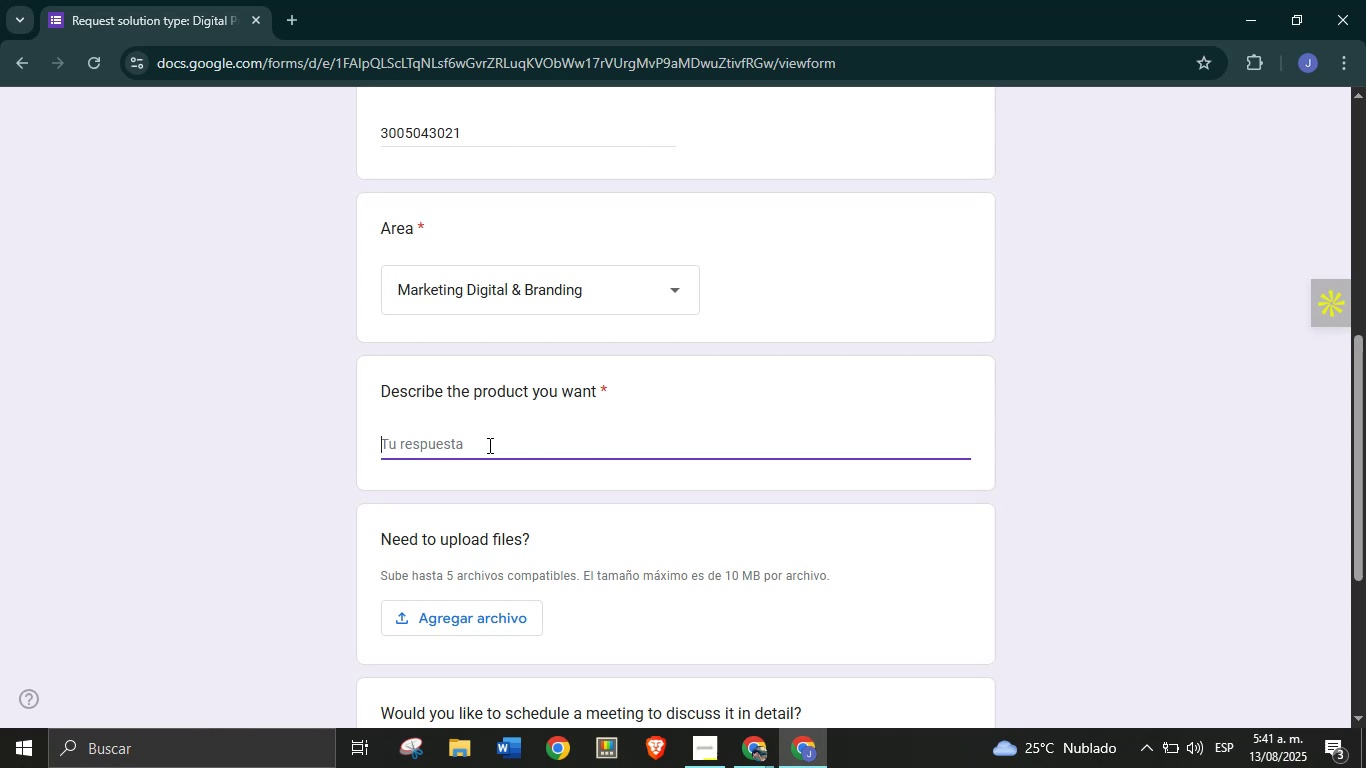 
wait(27.47)
 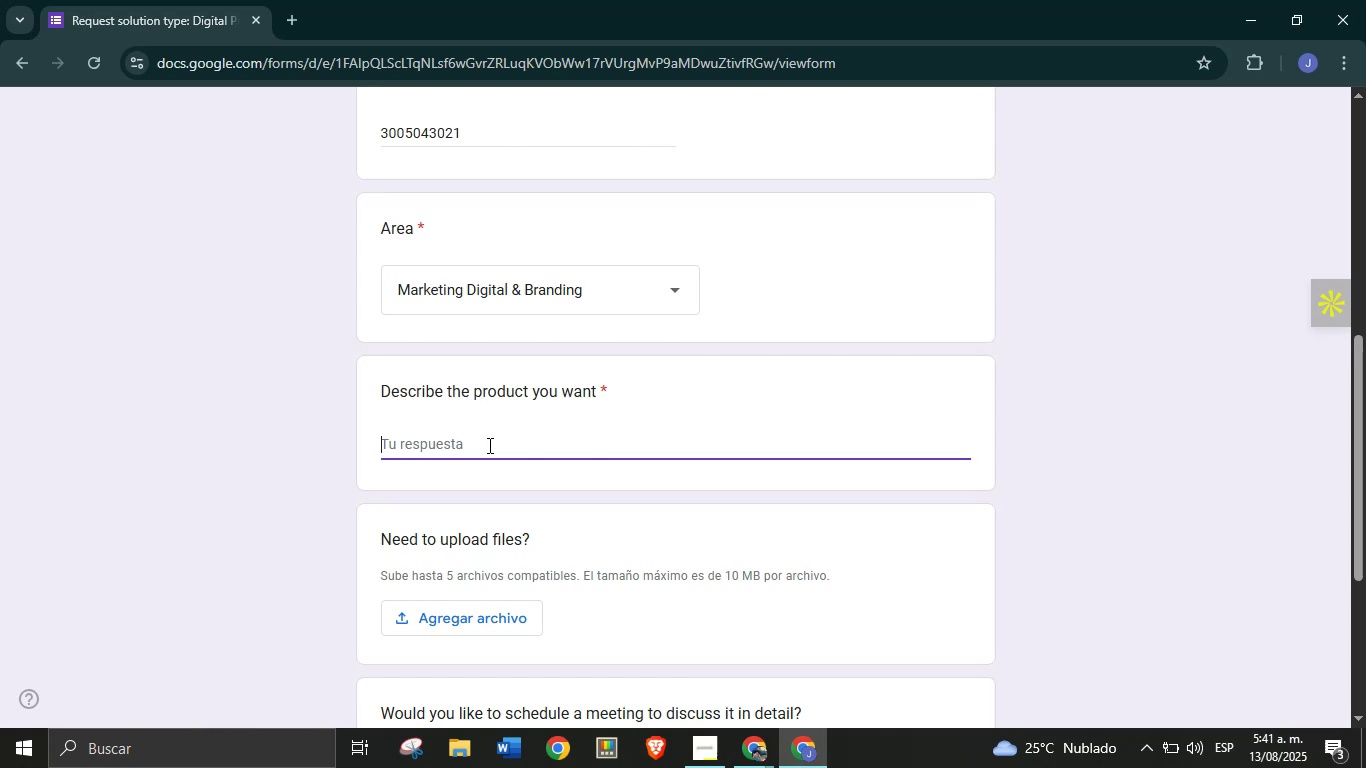 
key(CapsLock)
 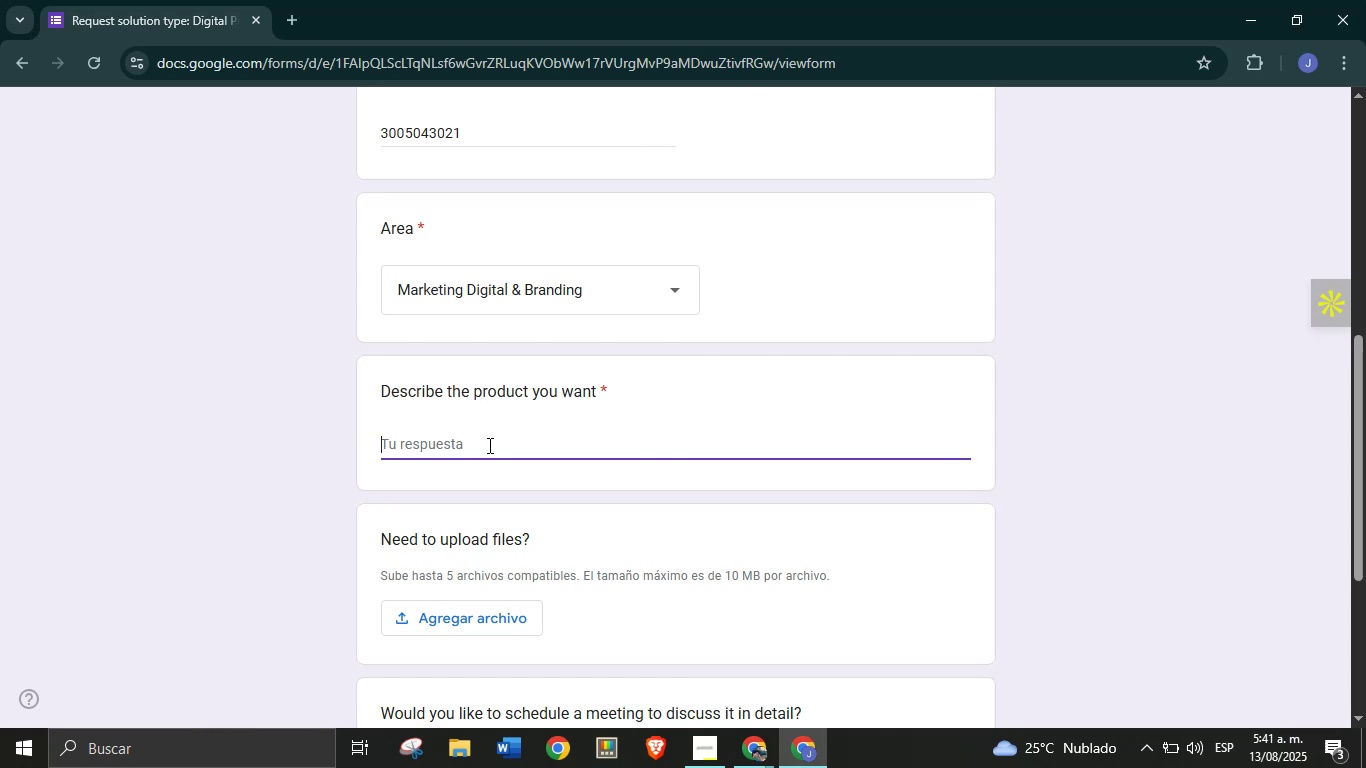 
type(InsightFlow is an )
key(Backspace)
type(-all-in-one marketing analytics platform that turns complex data into actionable strategies. G)
key(Backspace)
type(Forget toggling bet)
 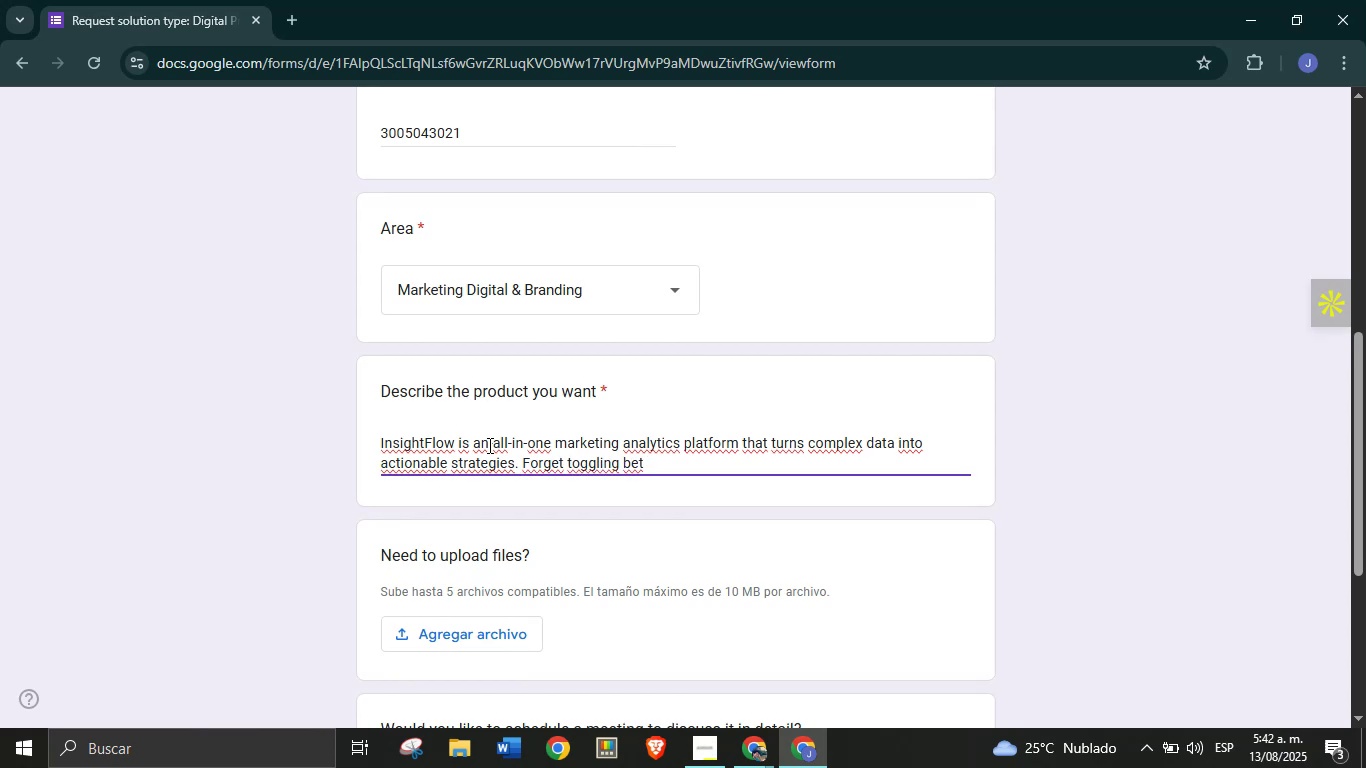 
type(ween multiple tools and spreadsheets. With)
 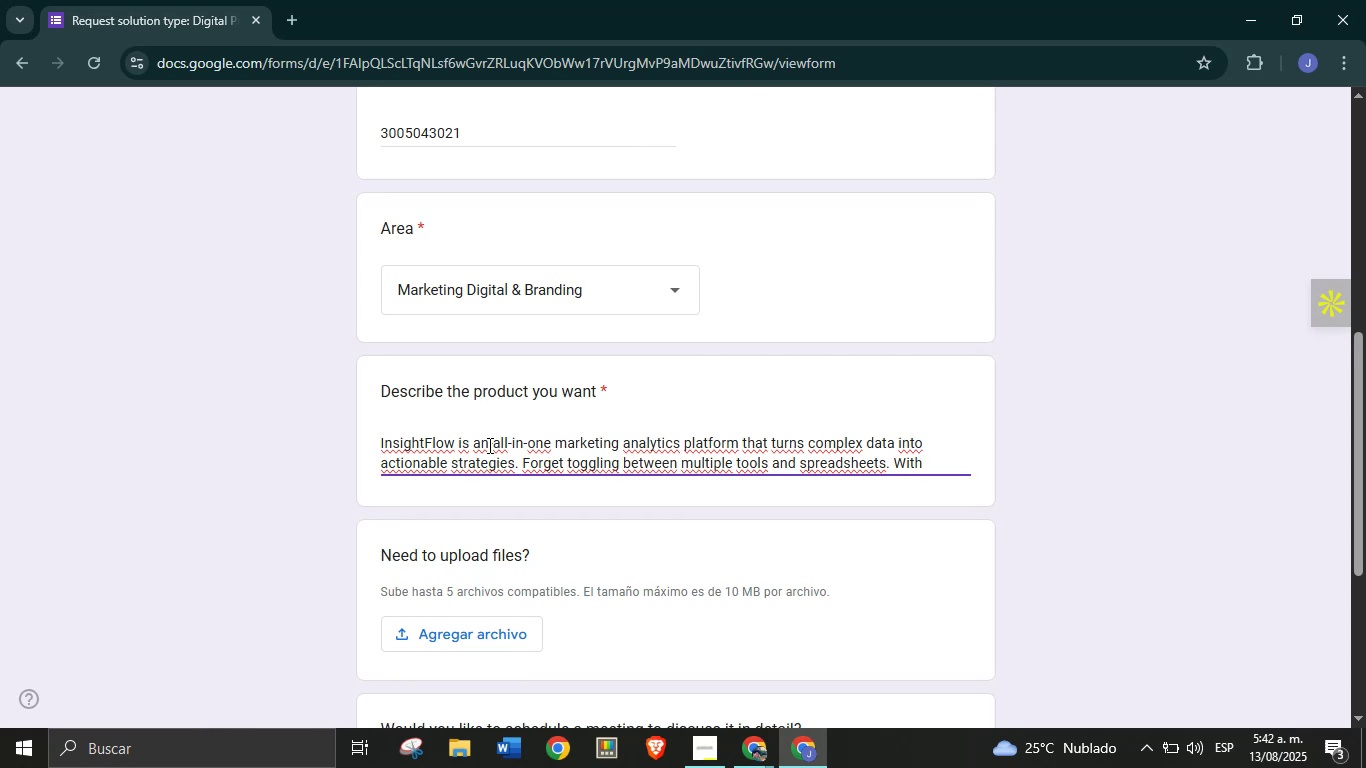 
wait(5.41)
 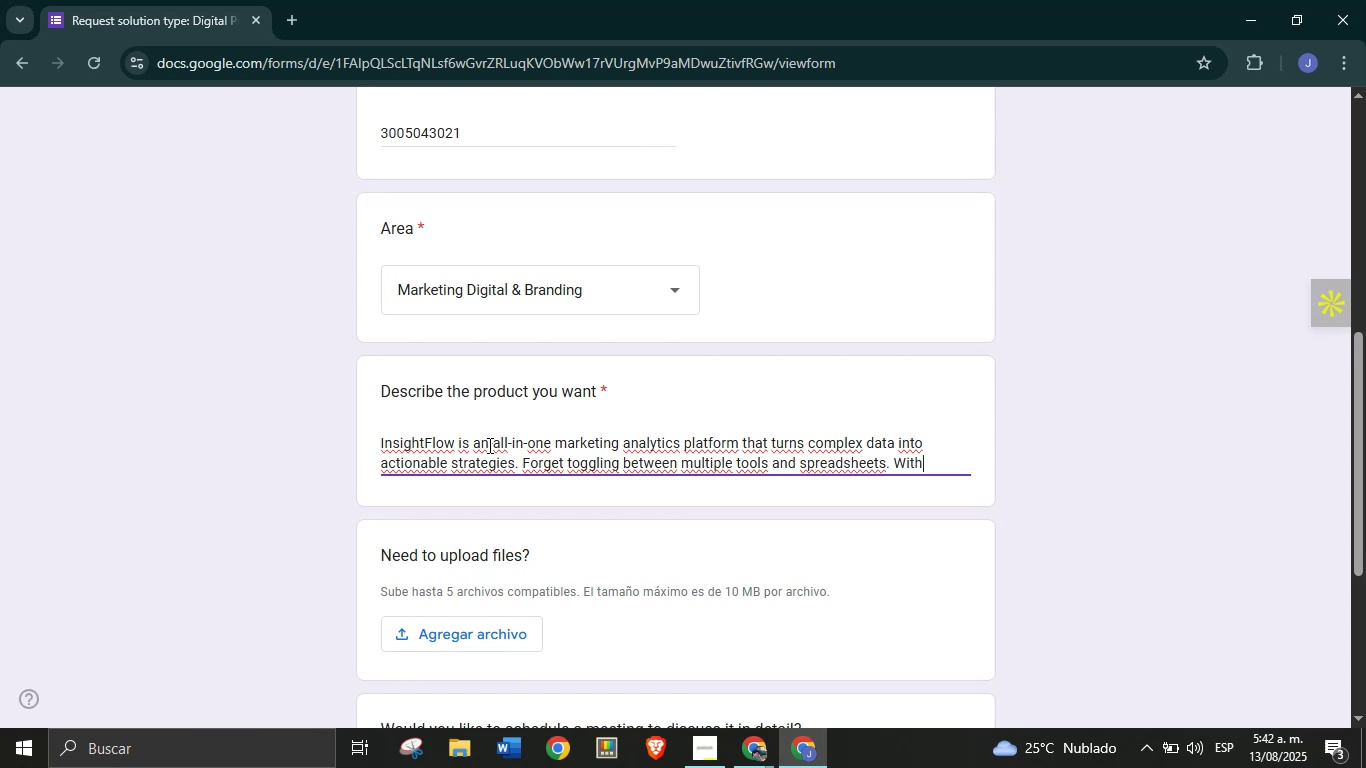 
type( insightflow, you can centralize all your campaign data from social media, email, and SEO in a single place)
 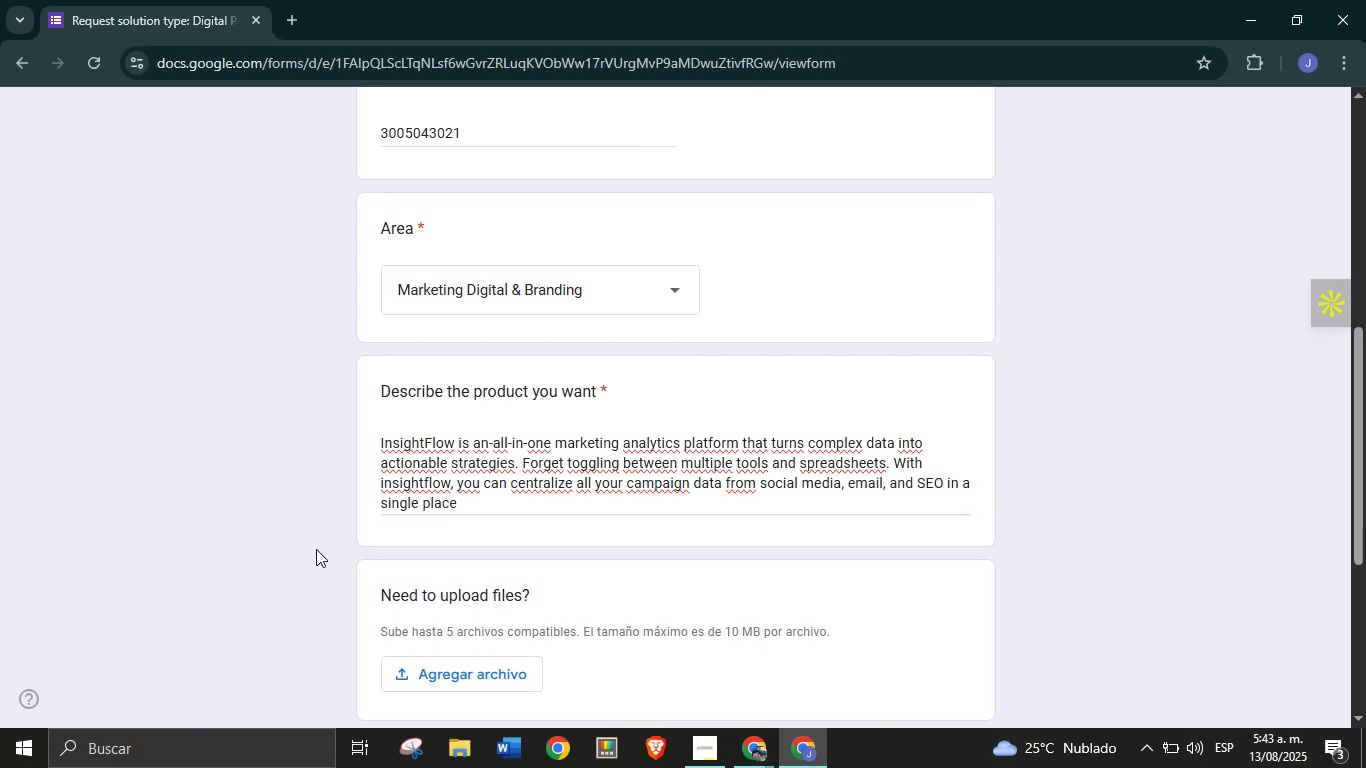 
left_click([526, 513])
 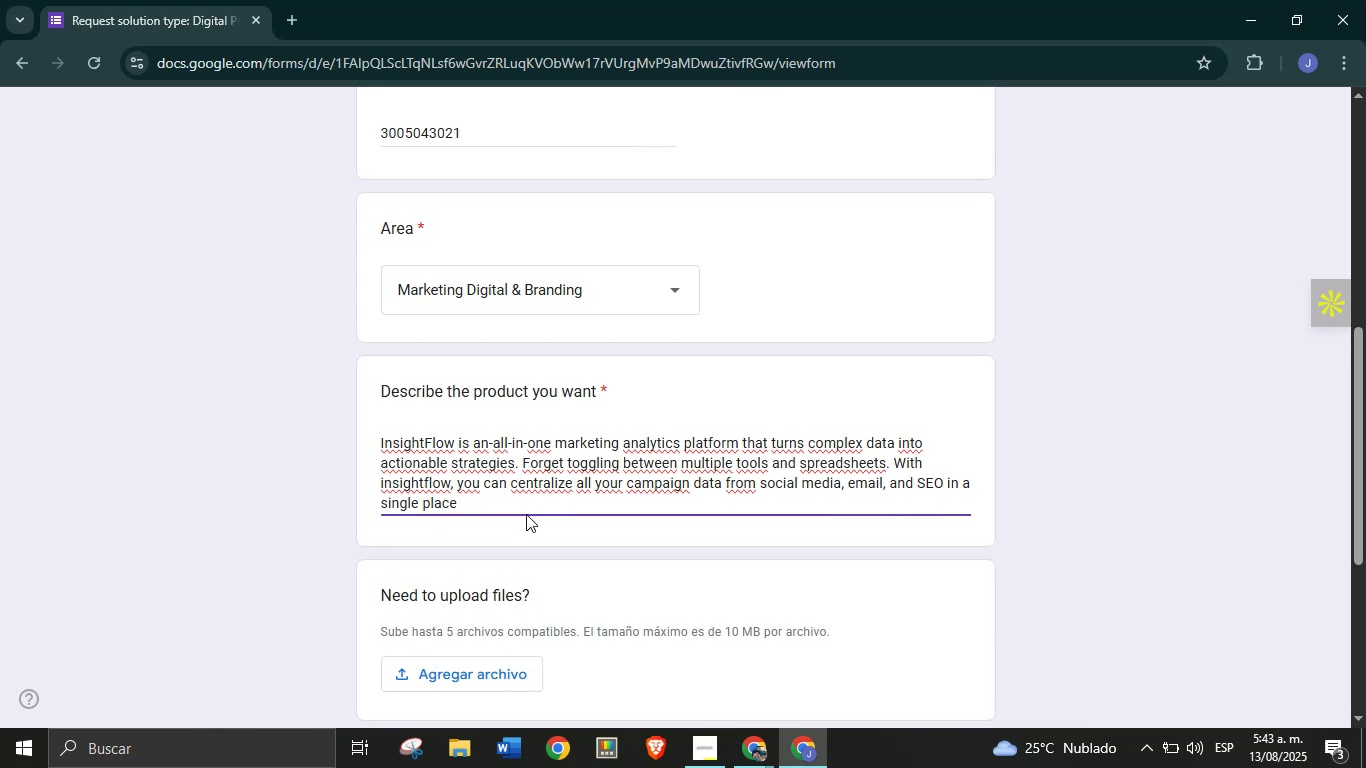 
key(Period)
 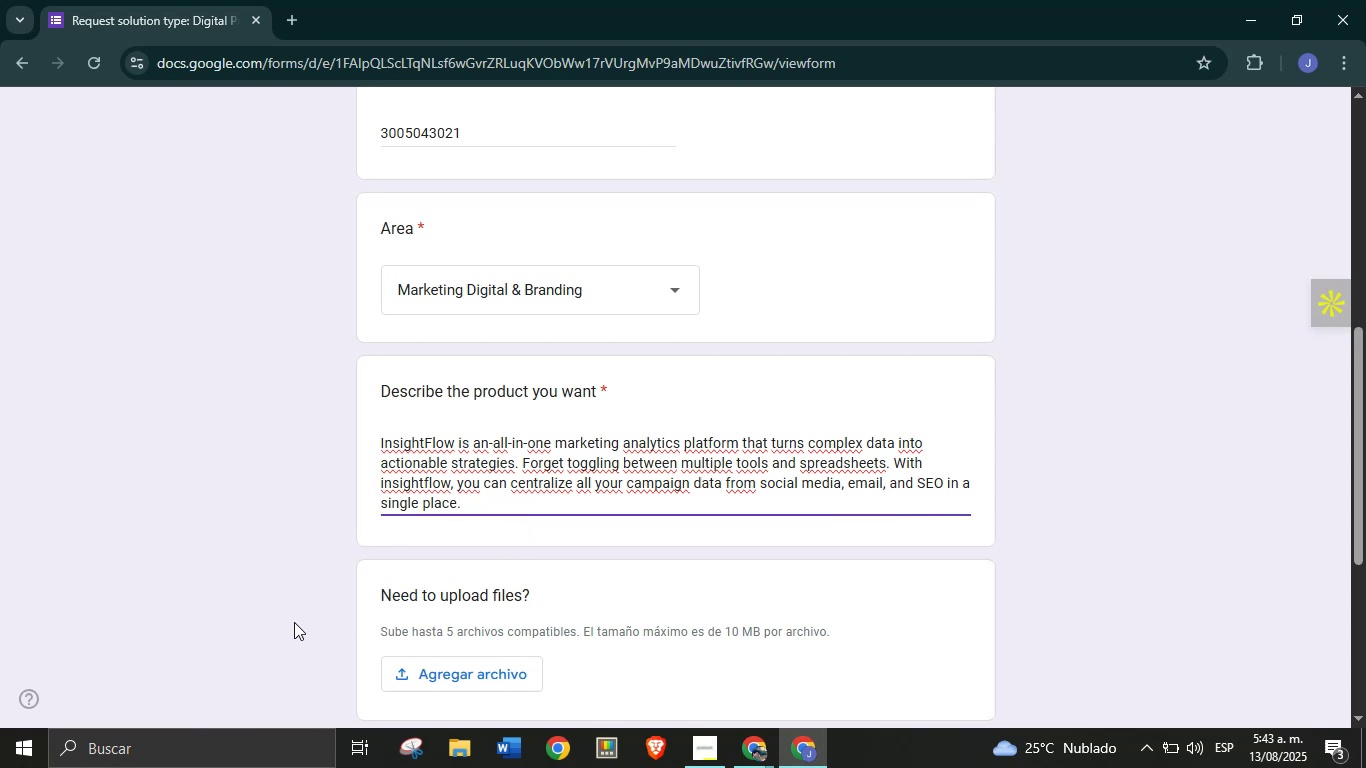 
left_click([319, 543])
 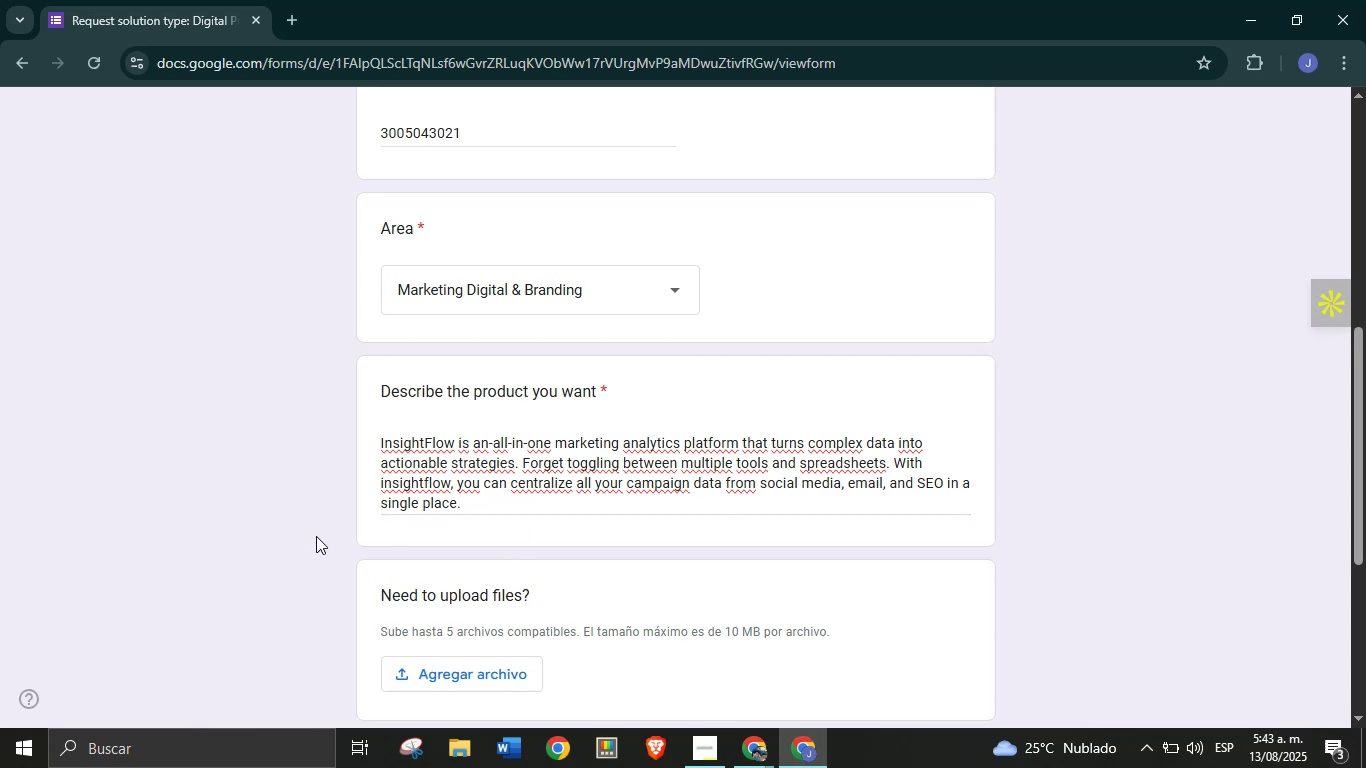 
scroll: coordinate [310, 499], scroll_direction: none, amount: 0.0
 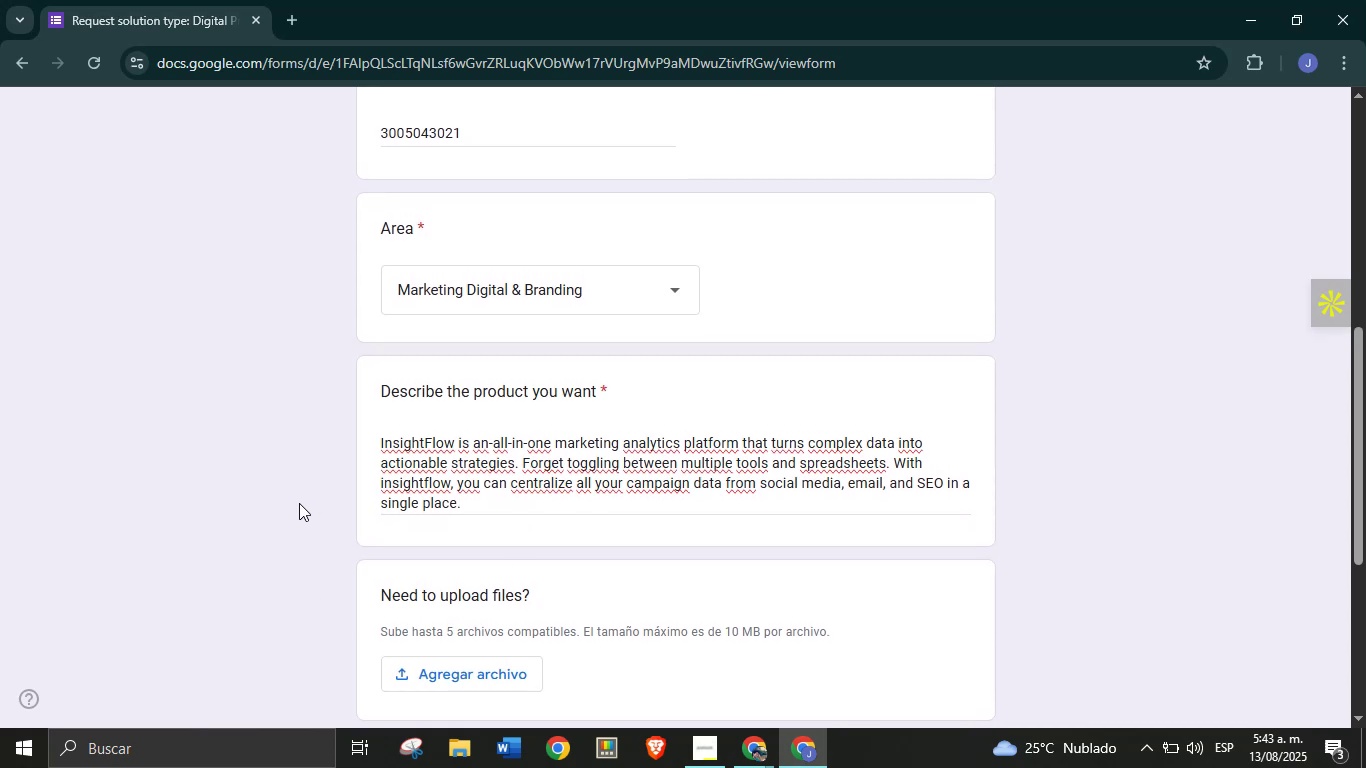 
scroll: coordinate [325, 497], scroll_direction: down, amount: 2.0
 